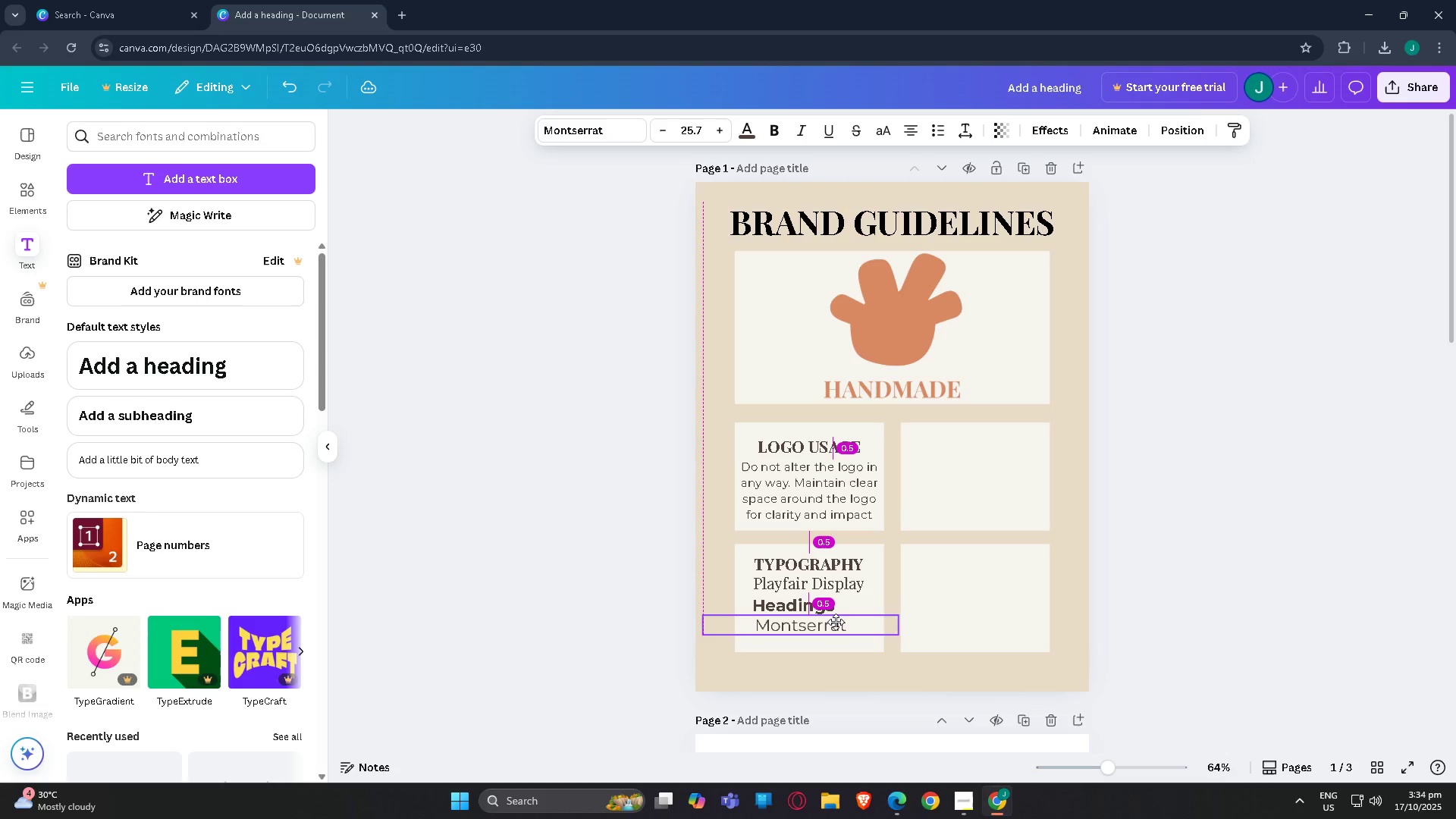 
wait(8.97)
 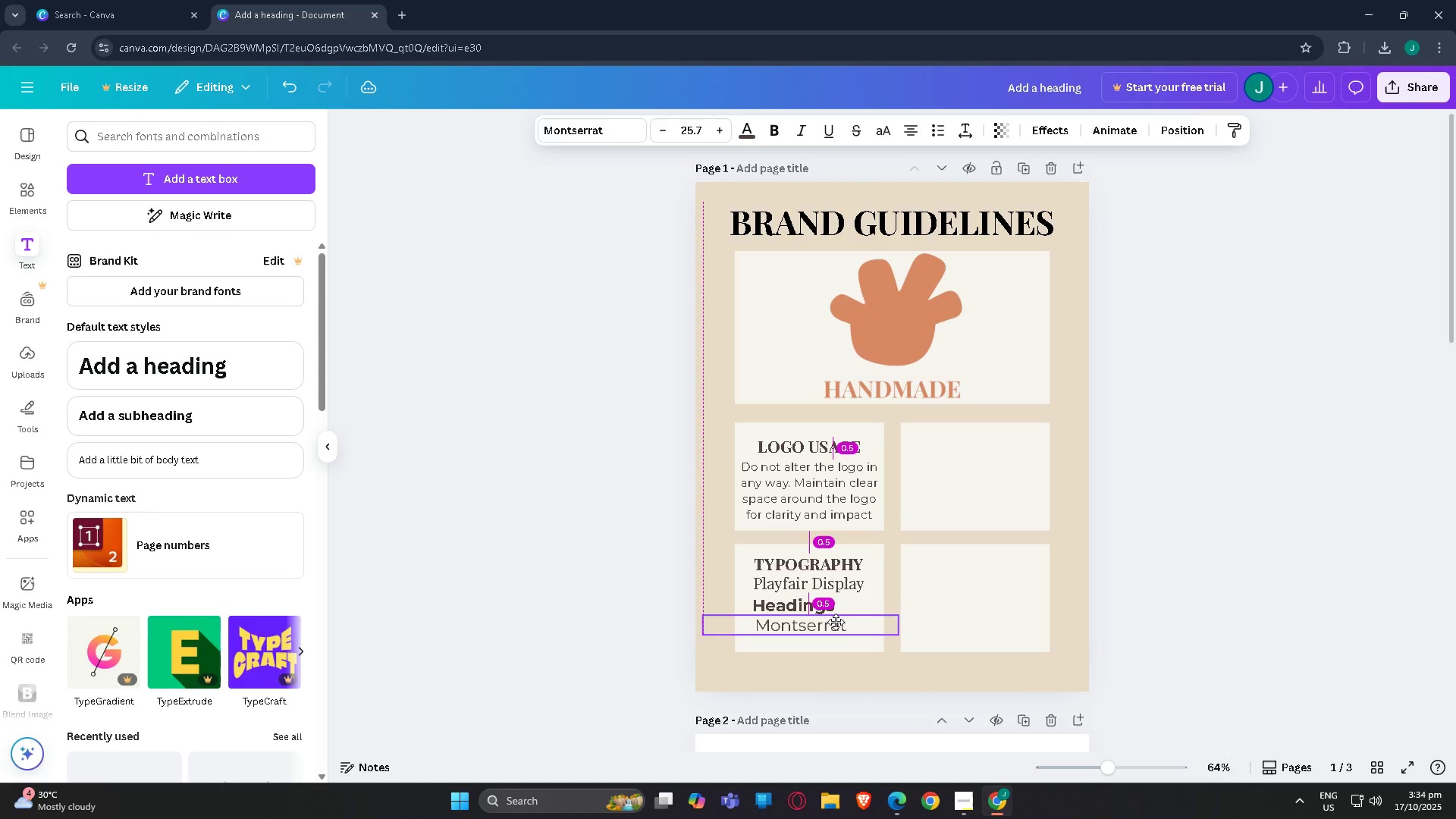 
left_click_drag(start_coordinate=[766, 622], to_coordinate=[773, 615])
 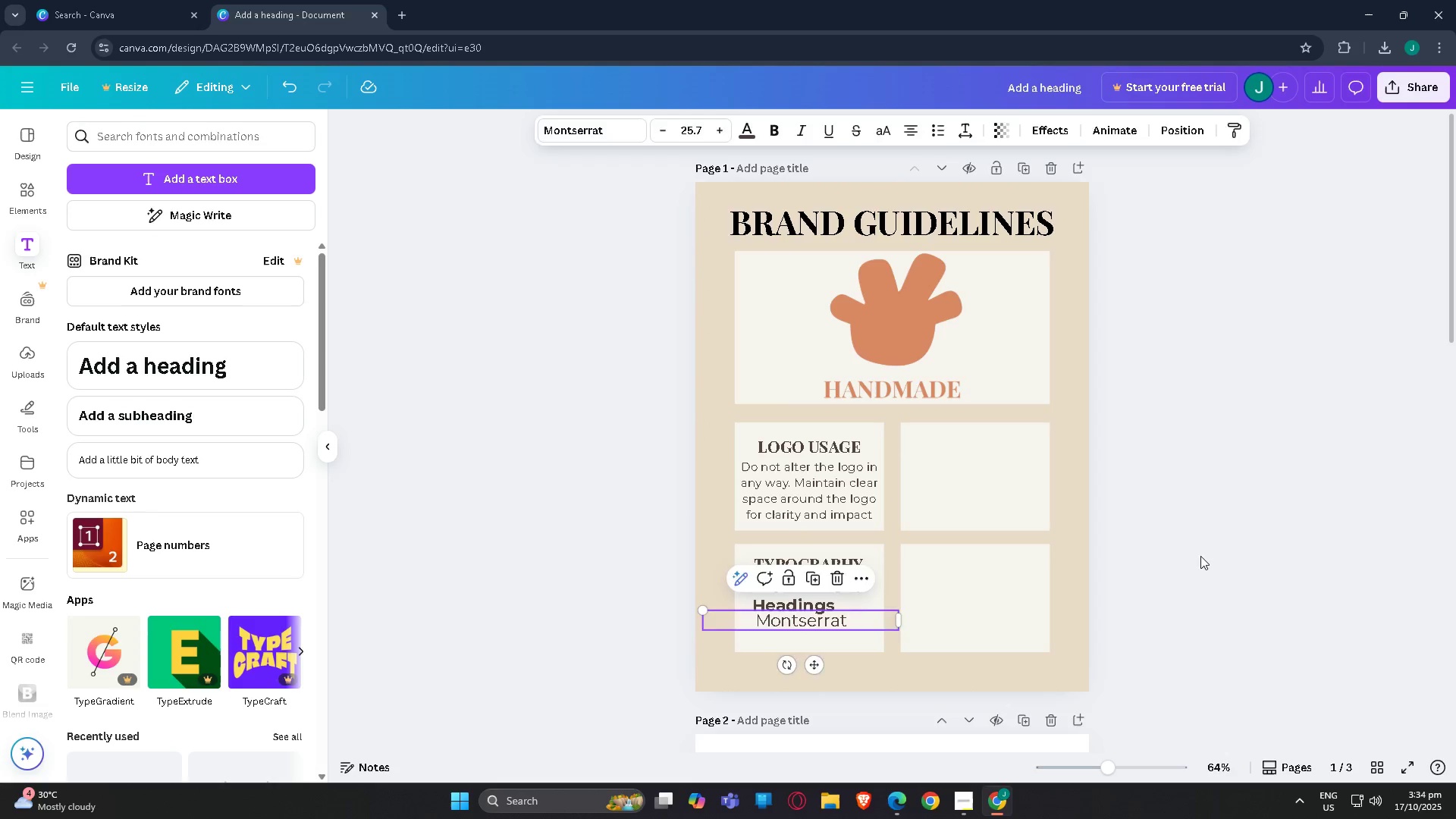 
left_click([1200, 556])
 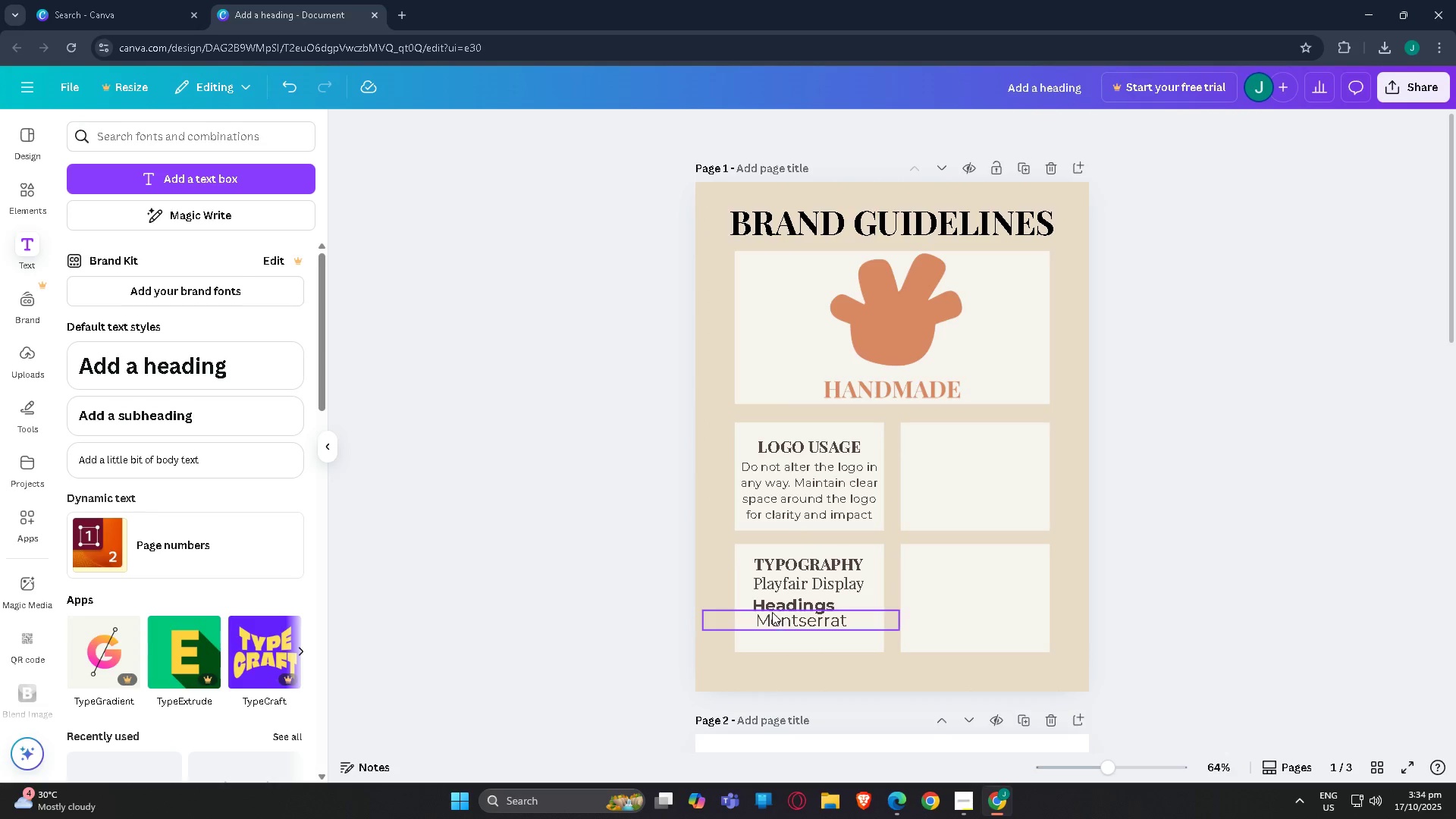 
left_click_drag(start_coordinate=[781, 622], to_coordinate=[777, 623])
 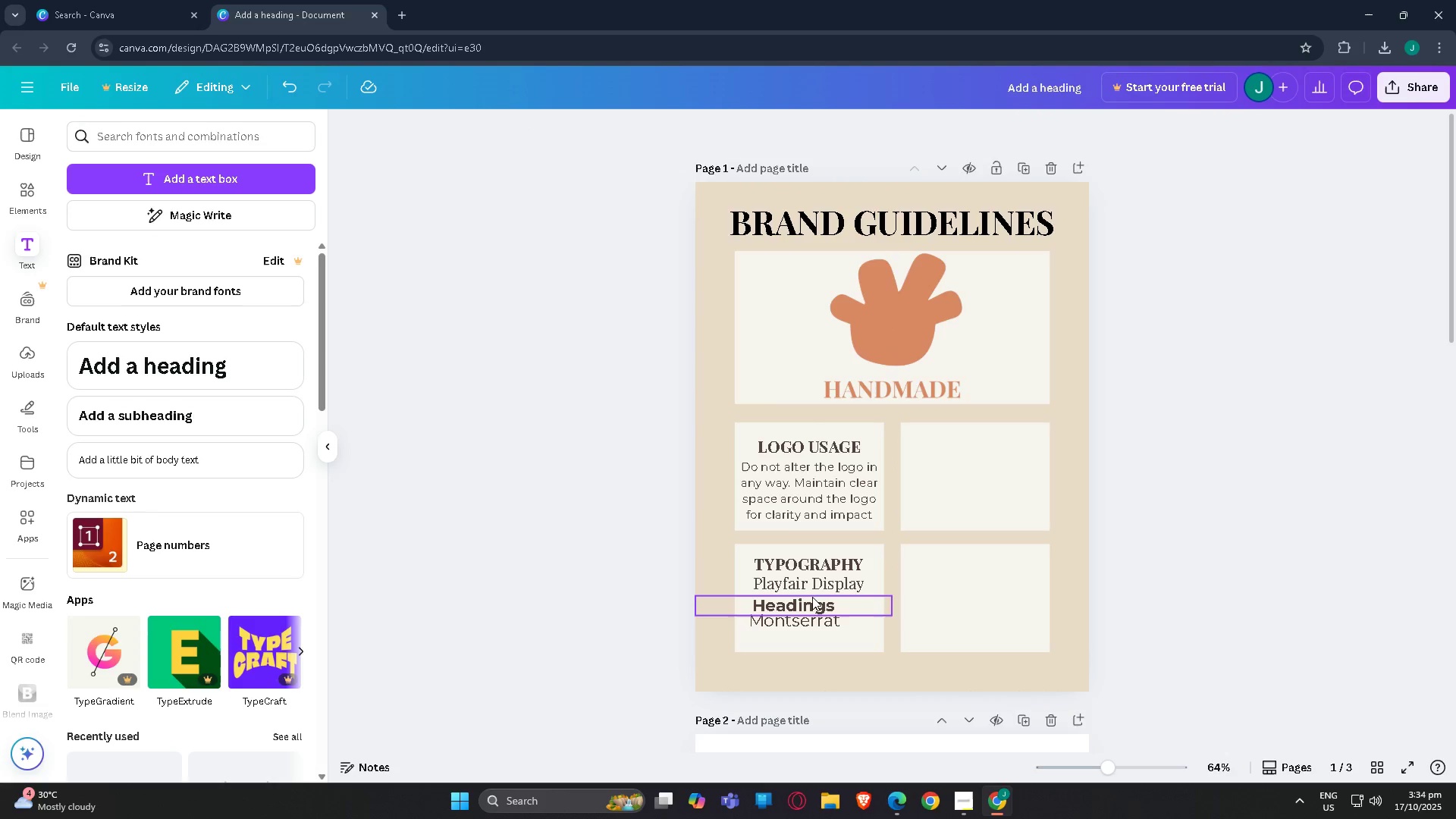 
left_click_drag(start_coordinate=[811, 600], to_coordinate=[802, 599])
 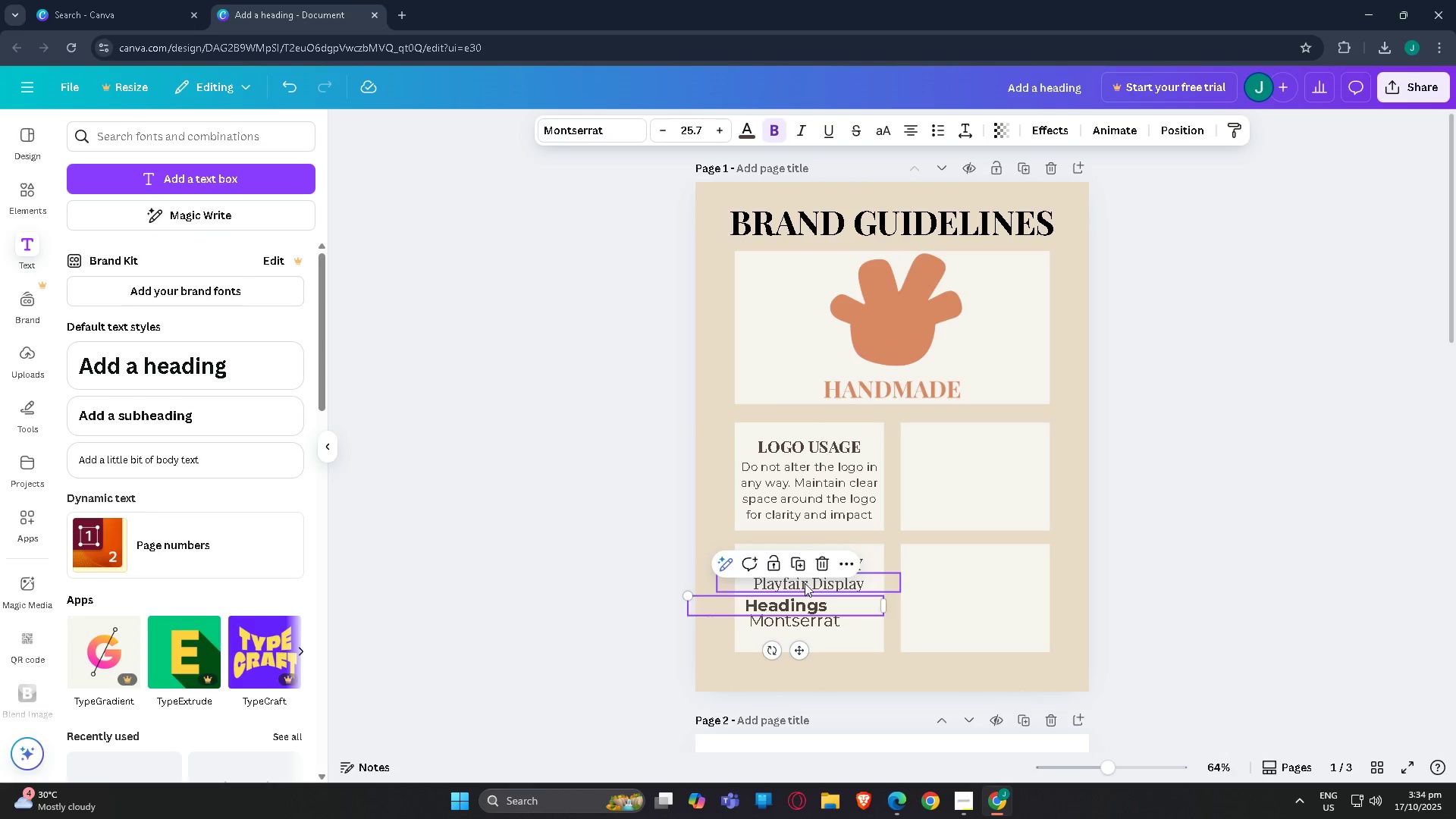 
left_click_drag(start_coordinate=[805, 583], to_coordinate=[795, 582])
 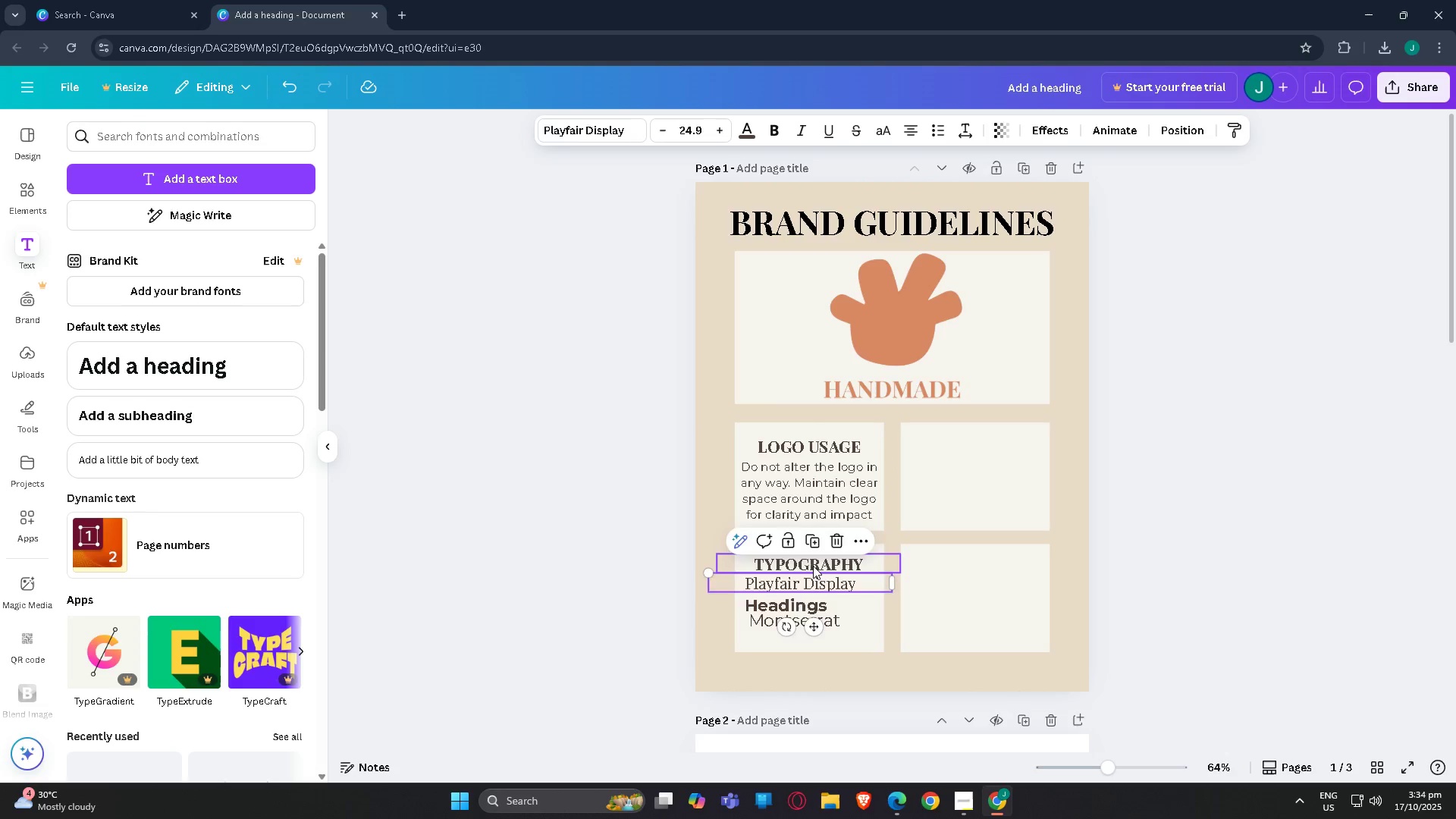 
left_click_drag(start_coordinate=[813, 566], to_coordinate=[807, 565])
 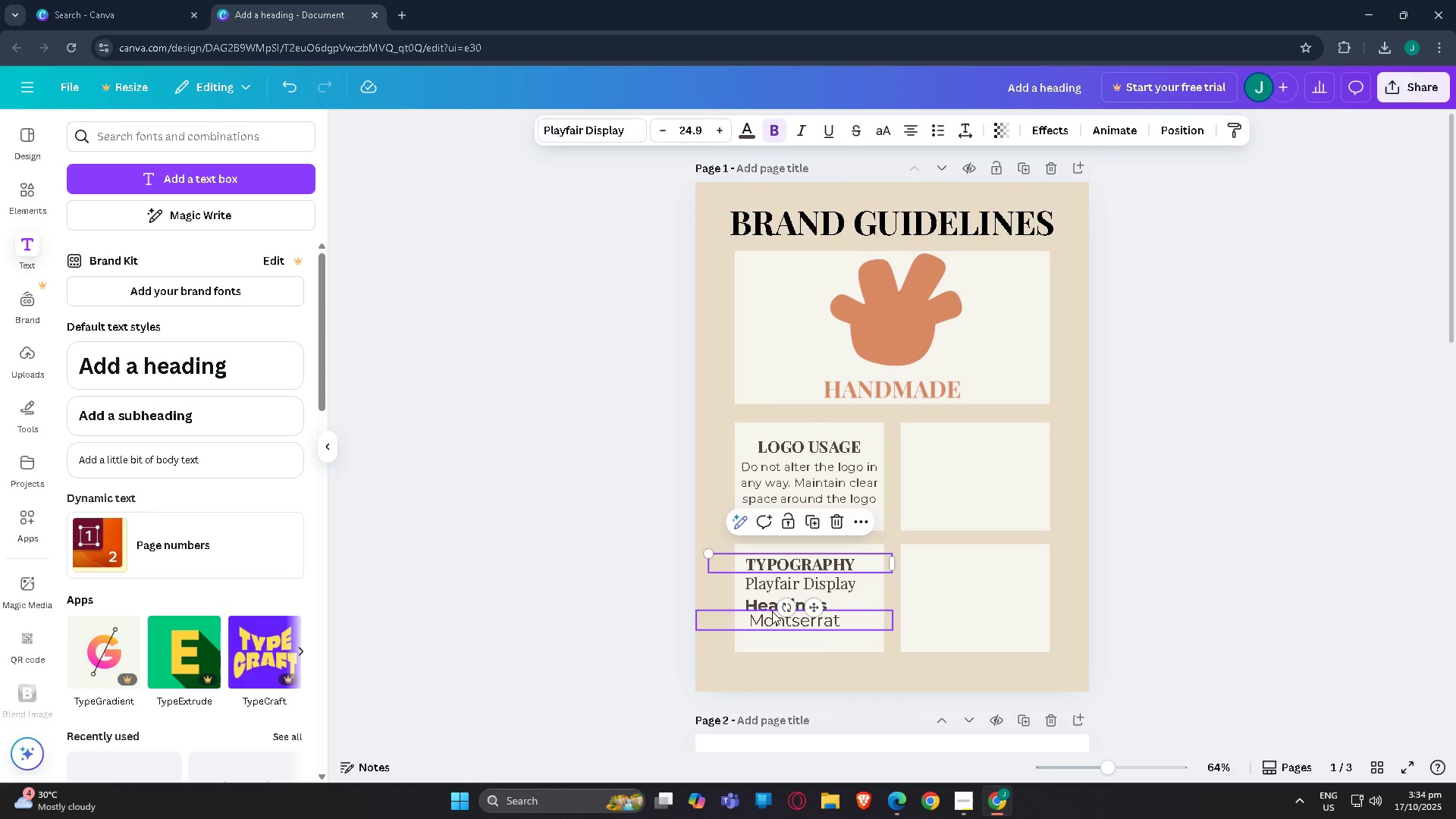 
left_click_drag(start_coordinate=[777, 626], to_coordinate=[770, 626])
 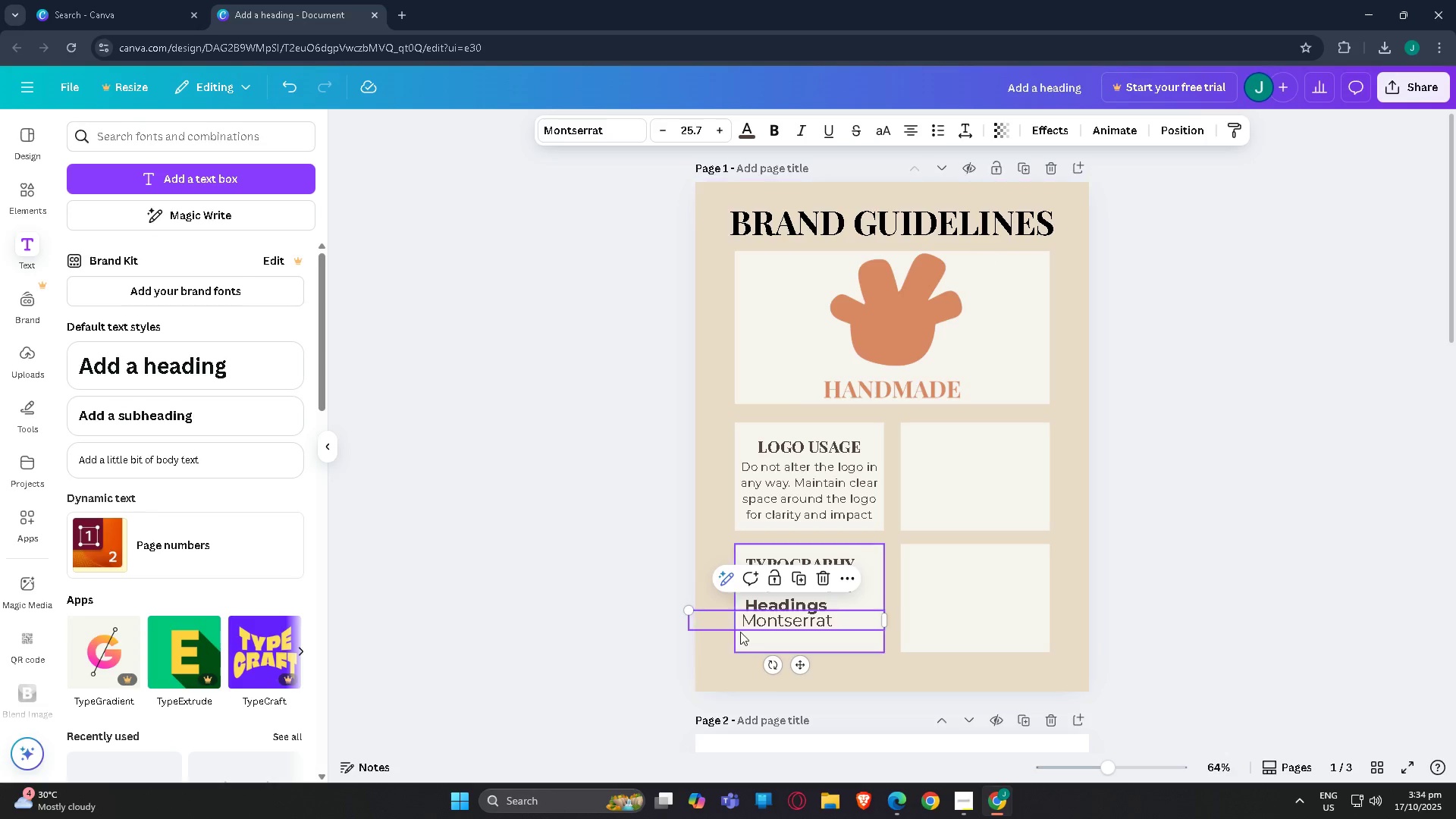 
double_click([724, 617])
 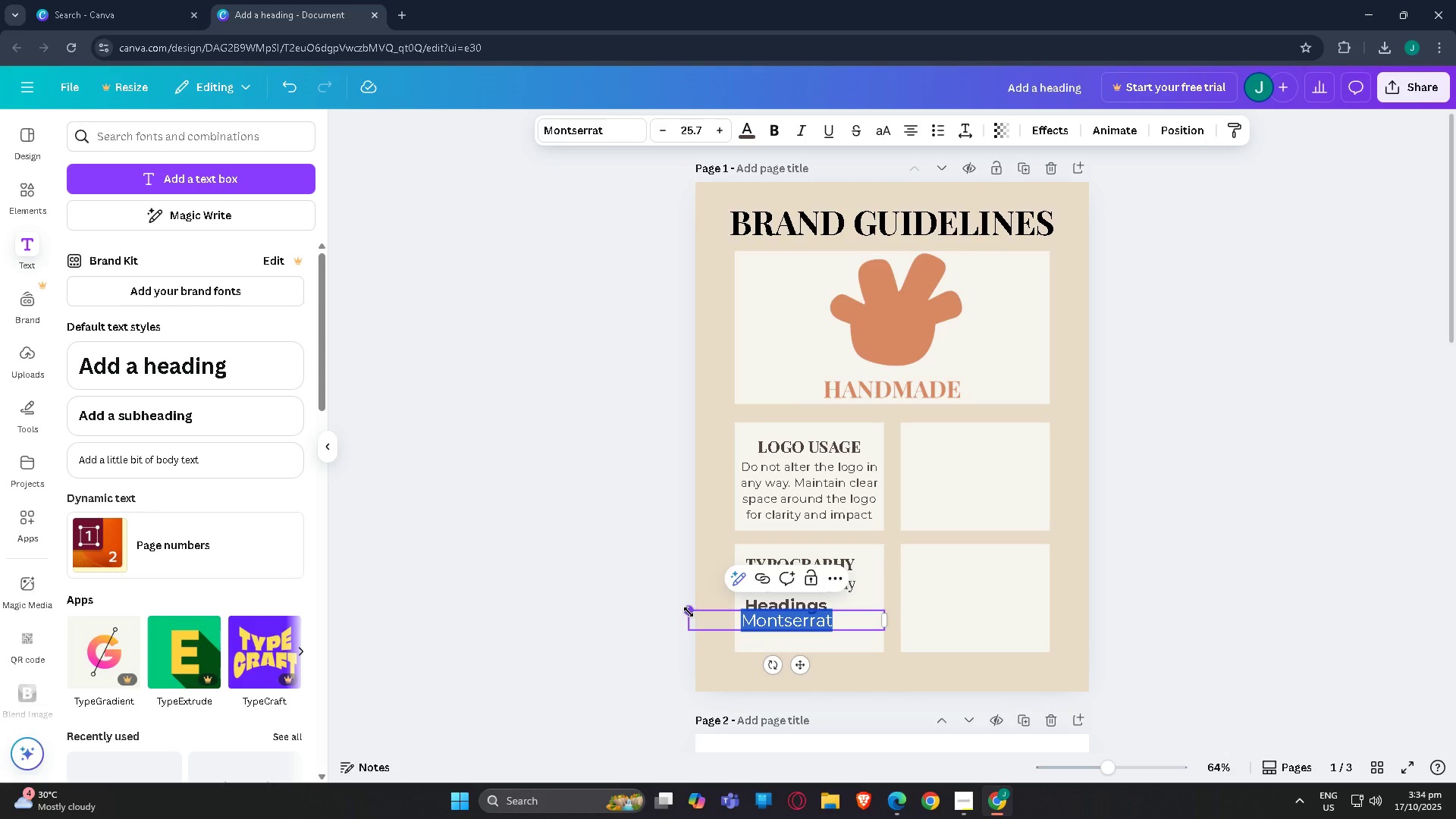 
left_click([689, 612])
 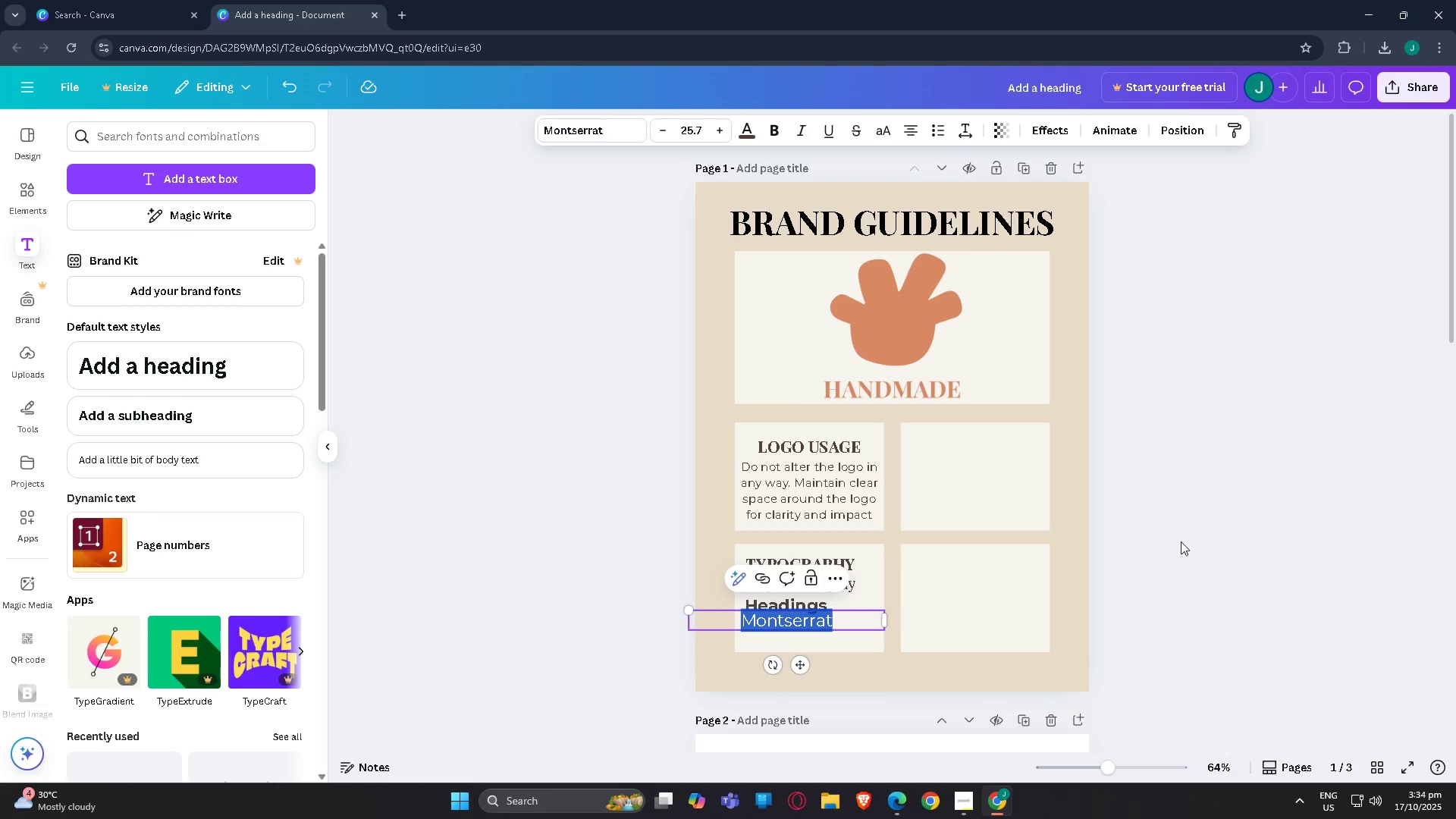 
left_click([1181, 541])
 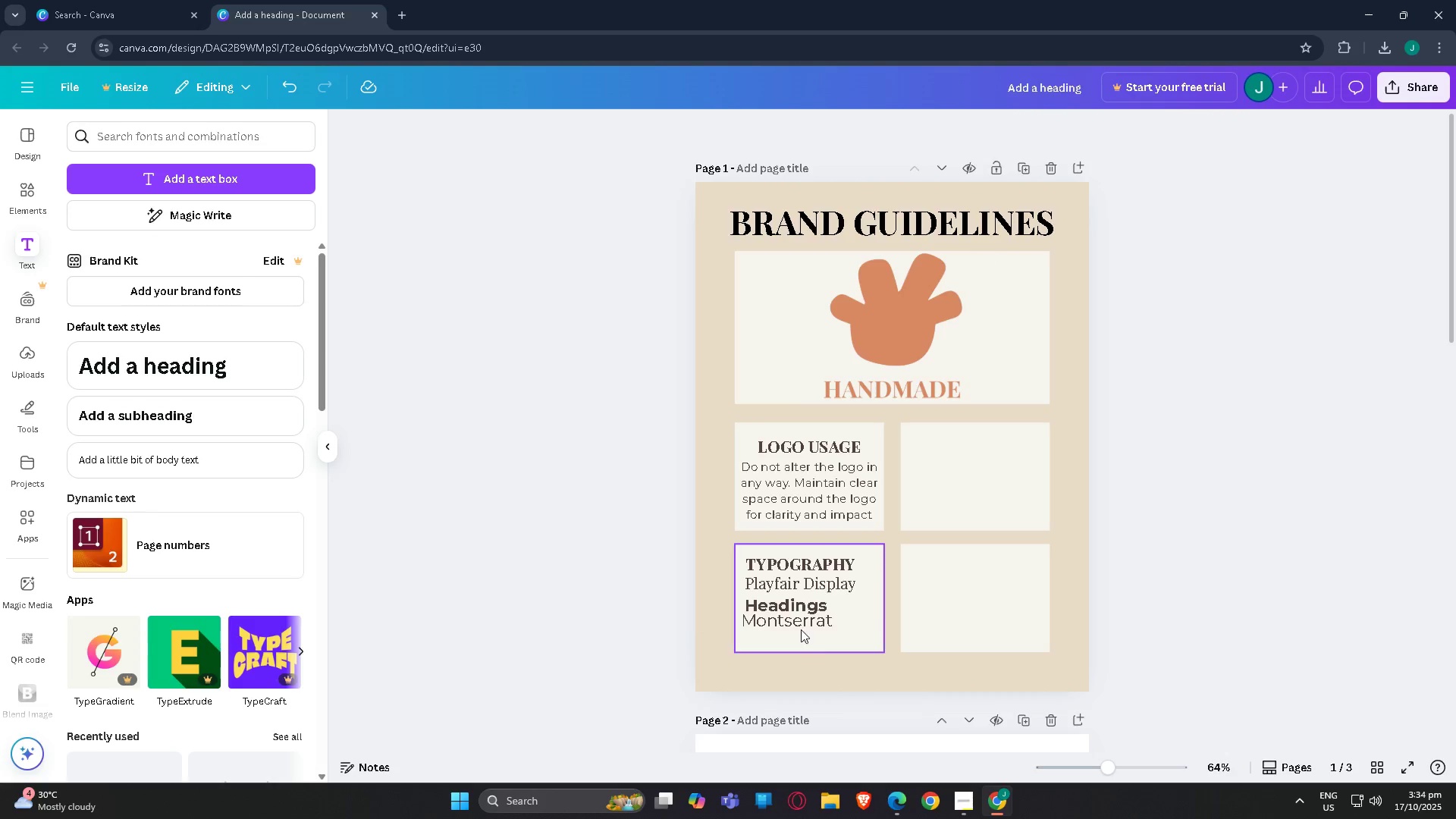 
left_click_drag(start_coordinate=[801, 629], to_coordinate=[804, 634])
 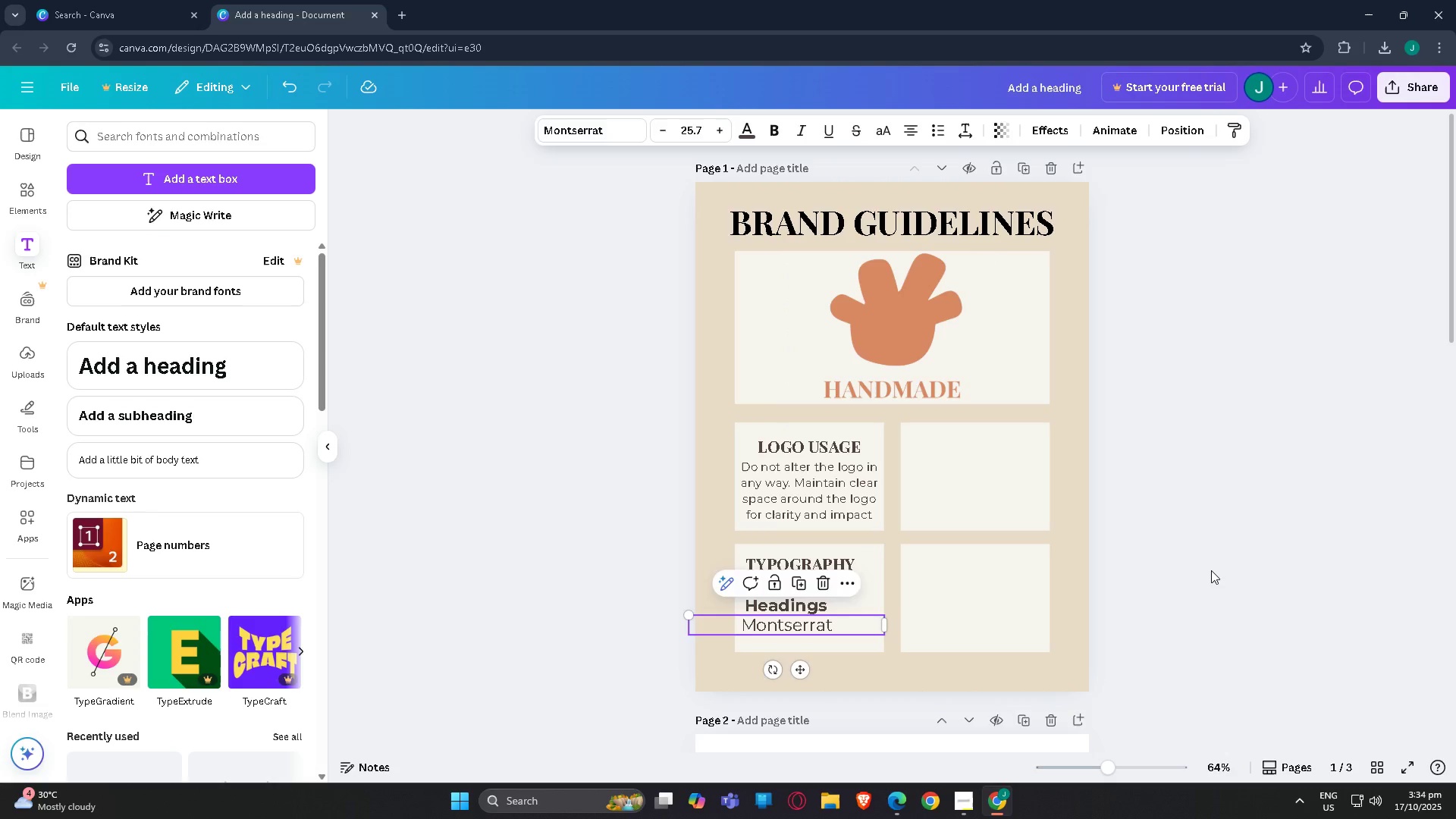 
left_click([1211, 570])
 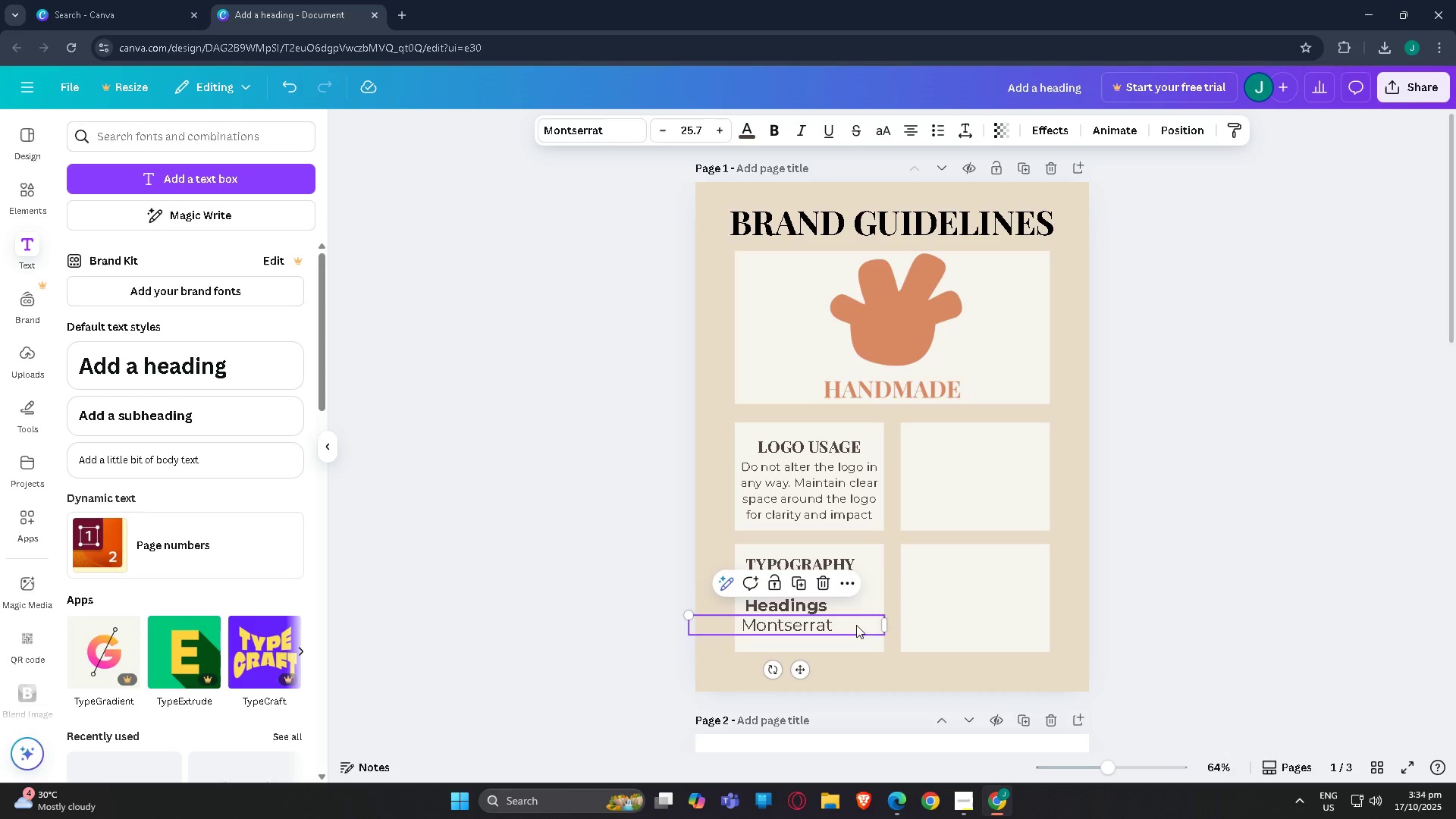 
double_click([856, 625])
 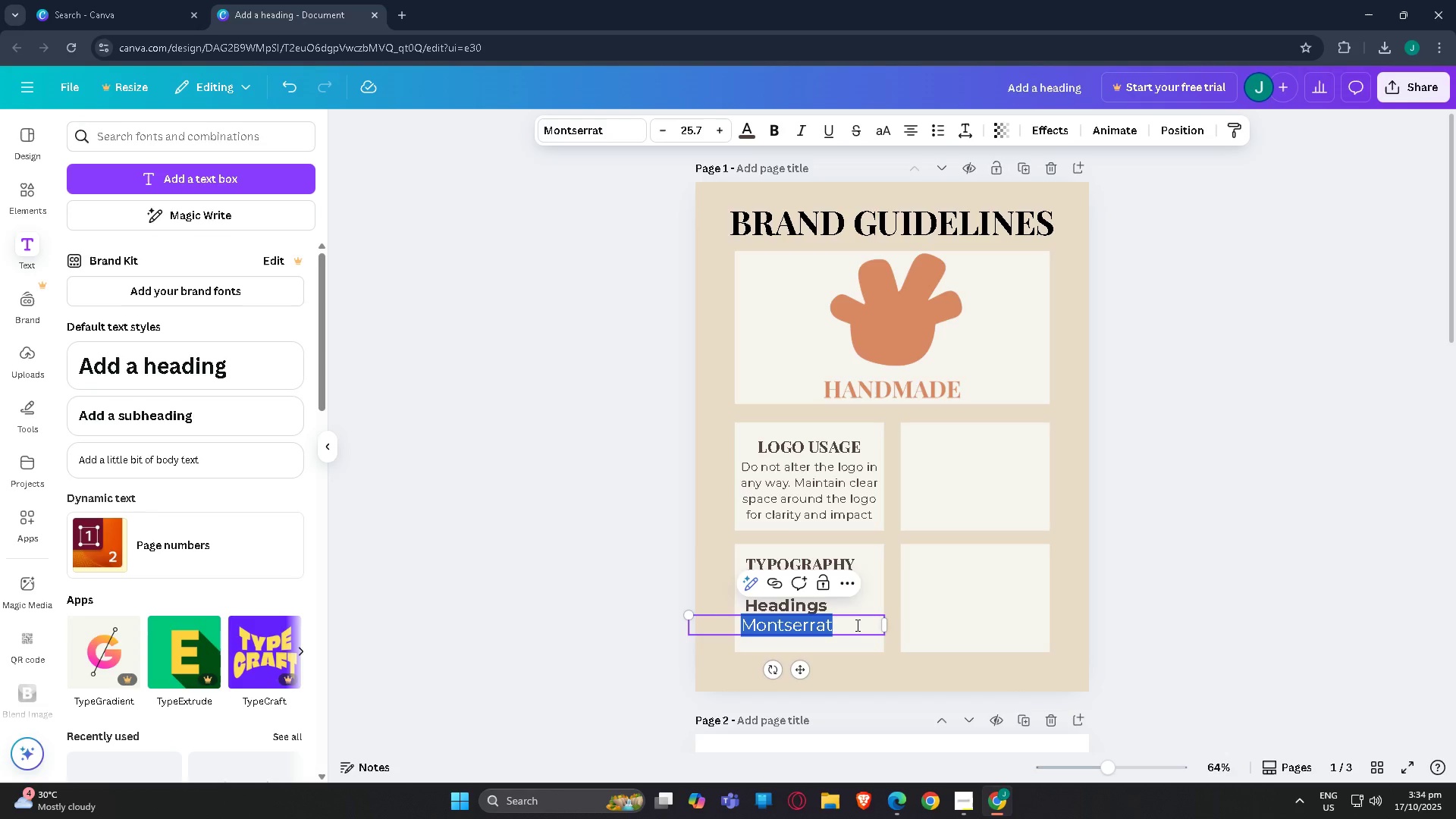 
triple_click([856, 625])
 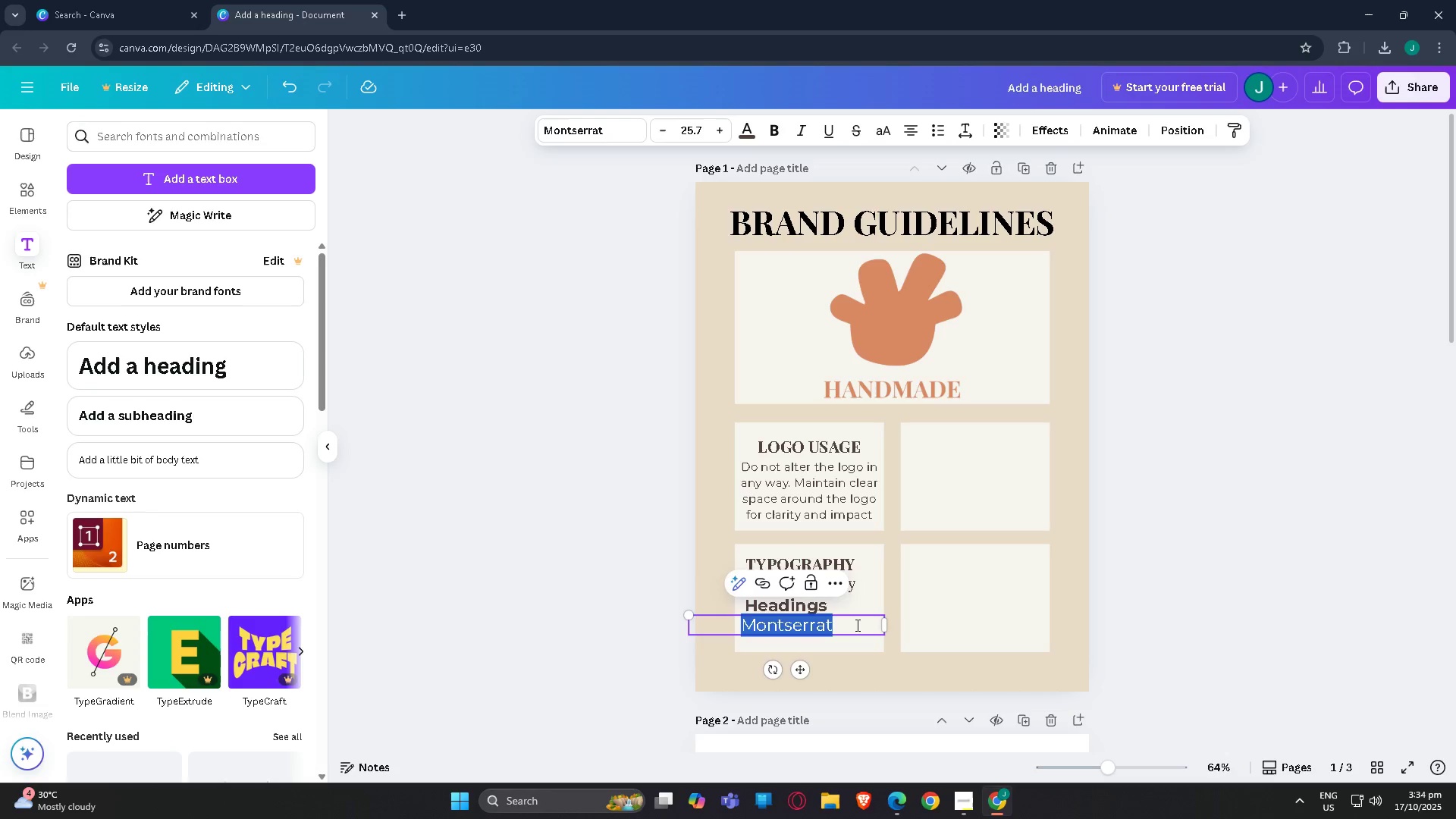 
left_click([856, 625])
 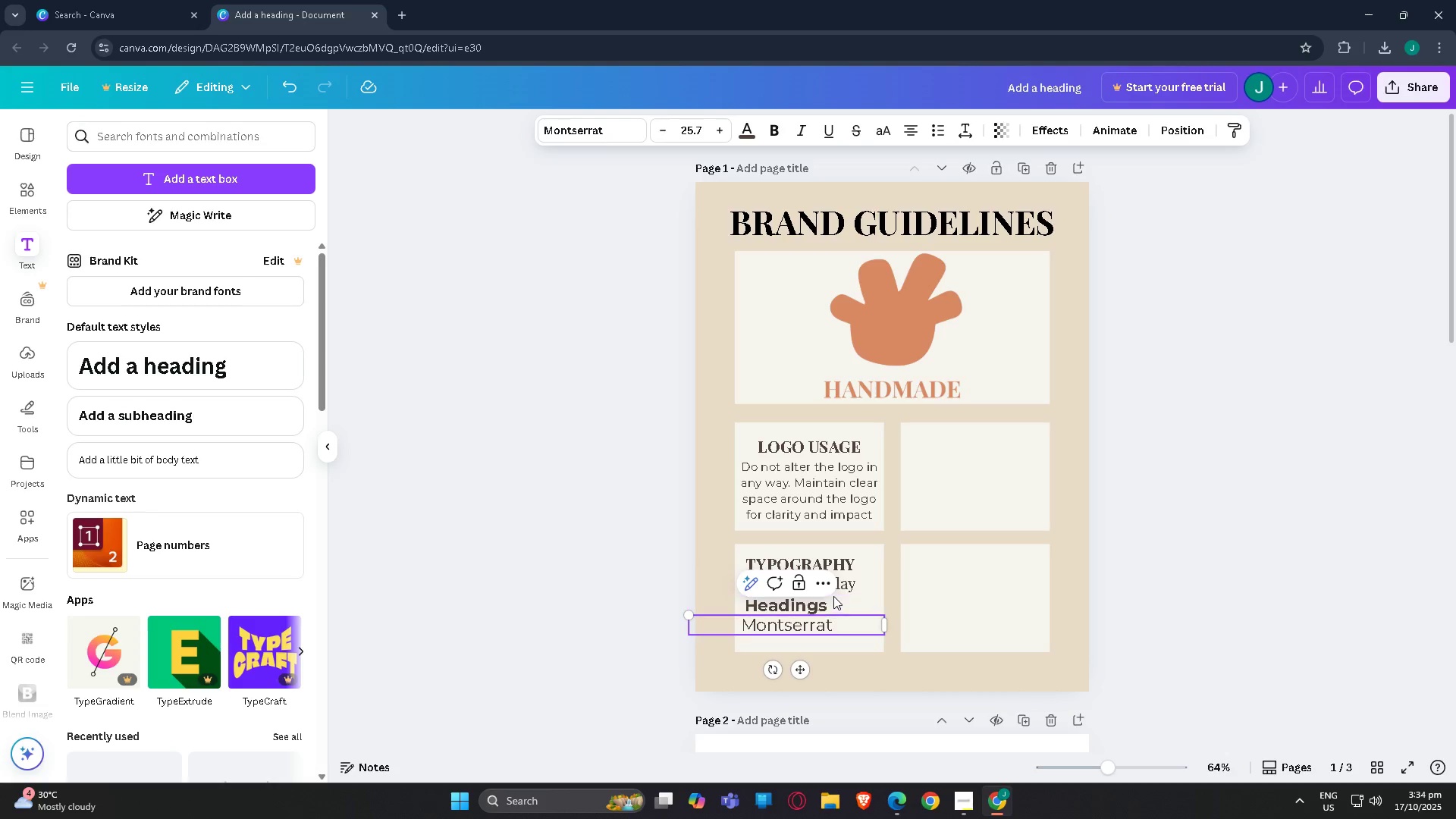 
left_click([823, 581])
 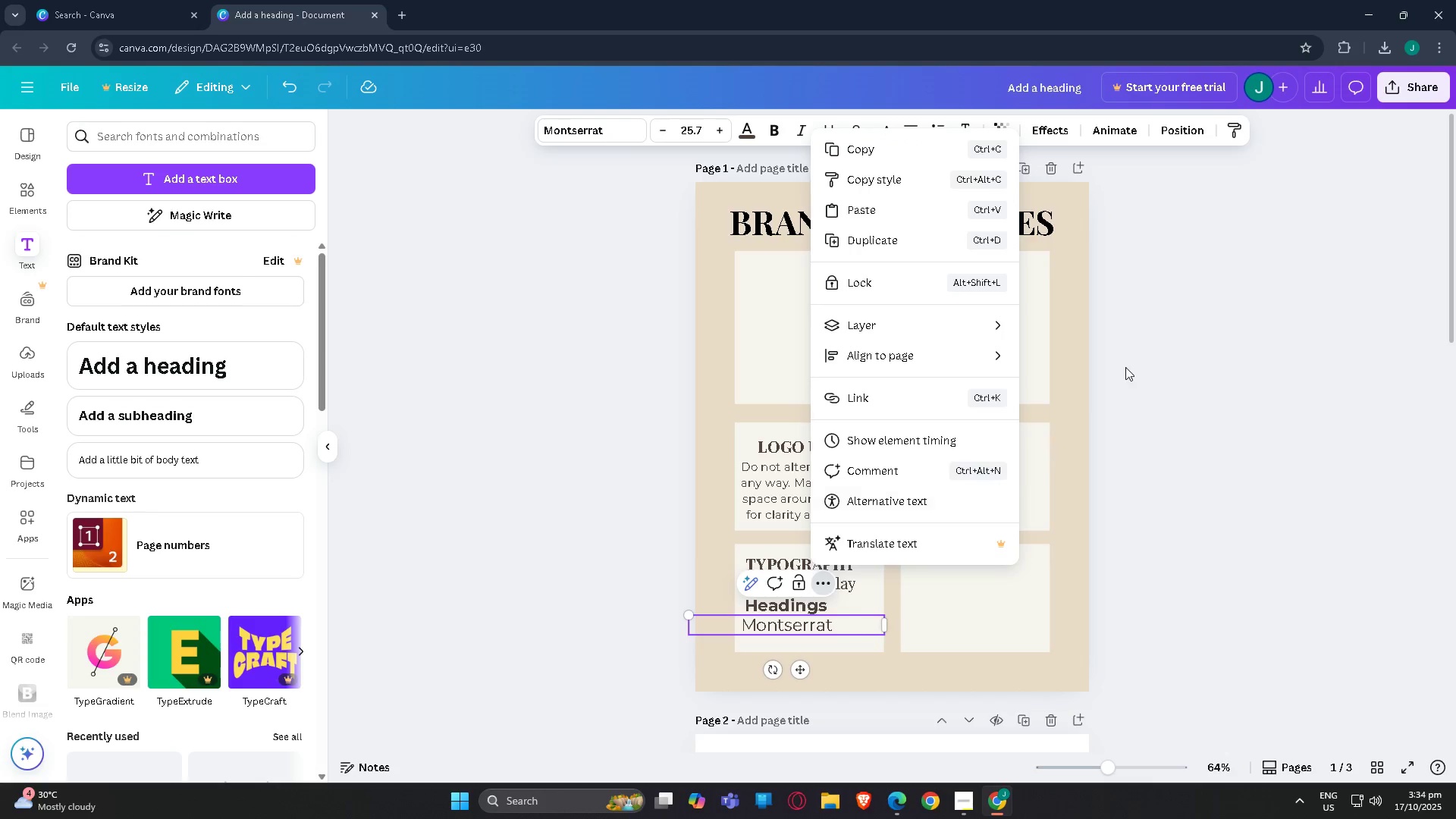 
left_click([1182, 381])
 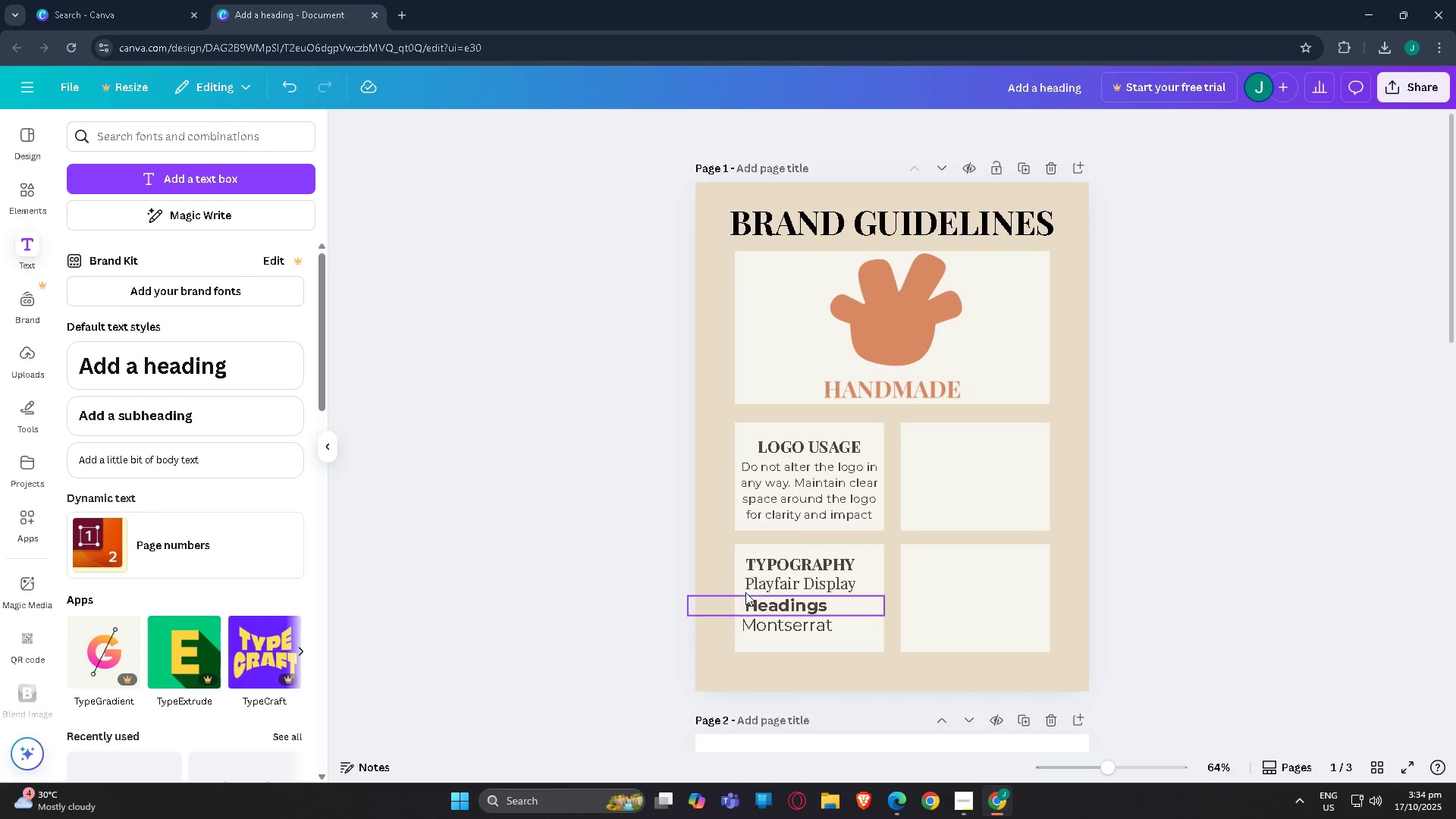 
left_click([752, 623])
 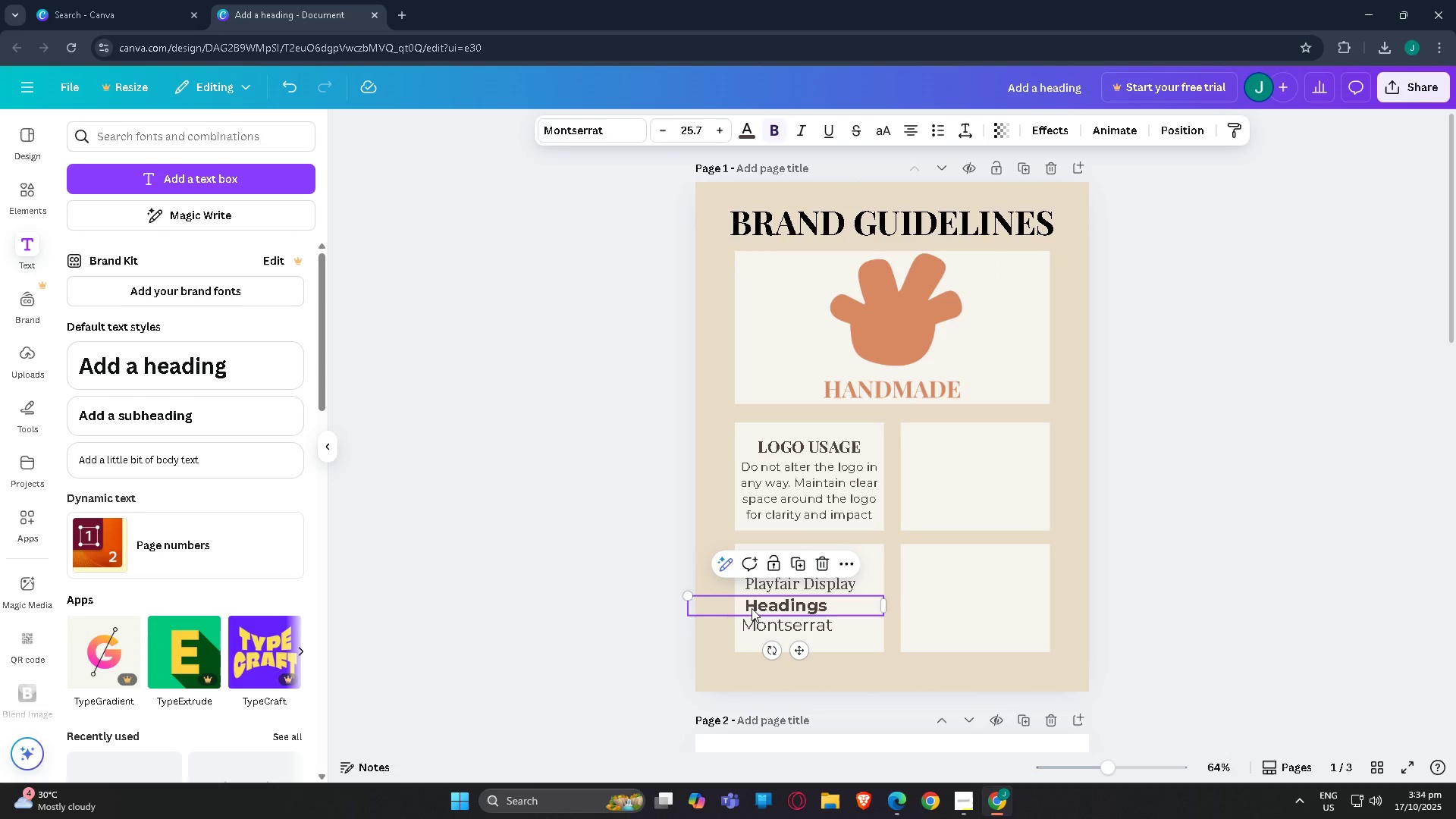 
left_click([752, 608])
 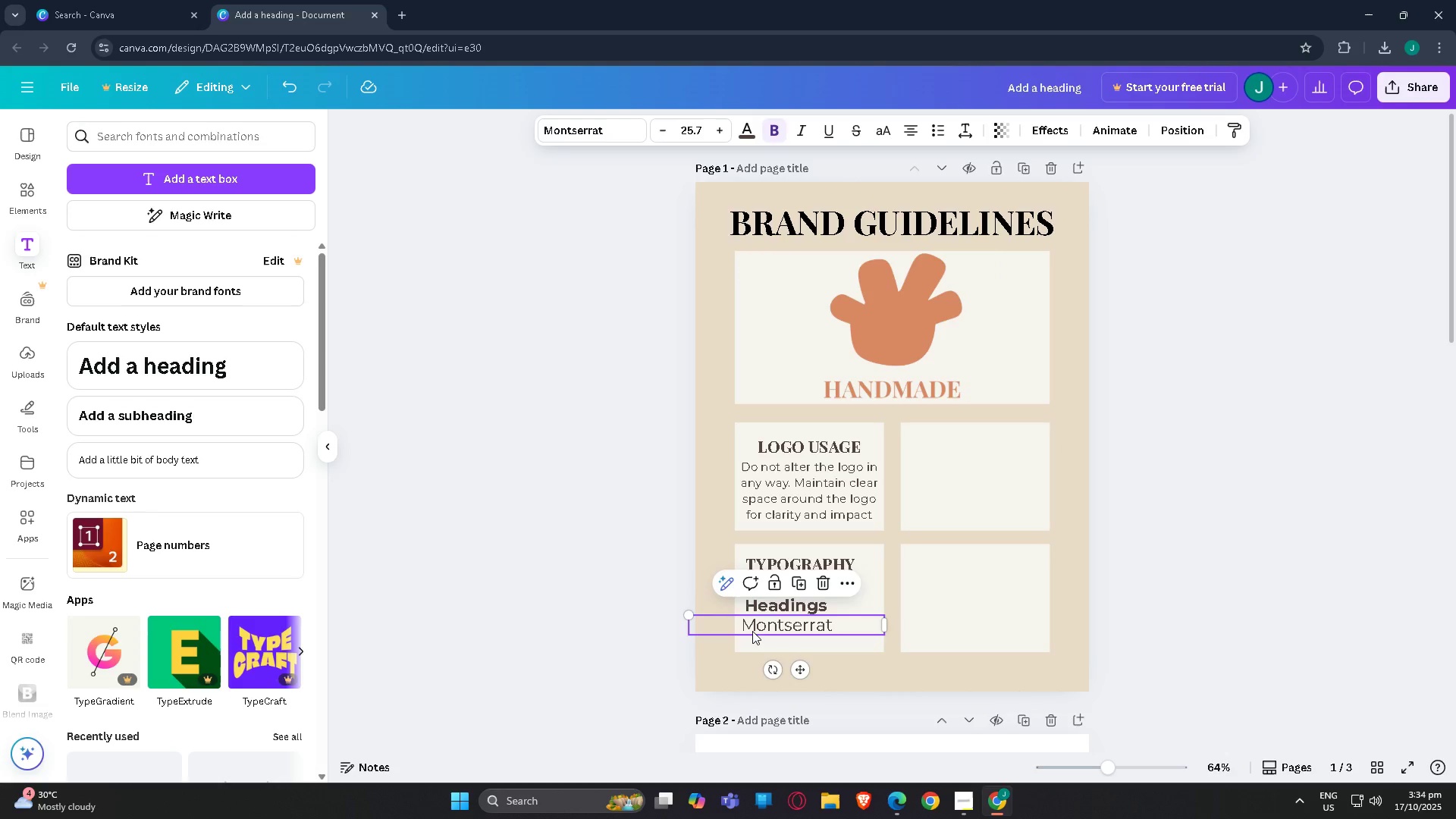 
left_click([752, 631])
 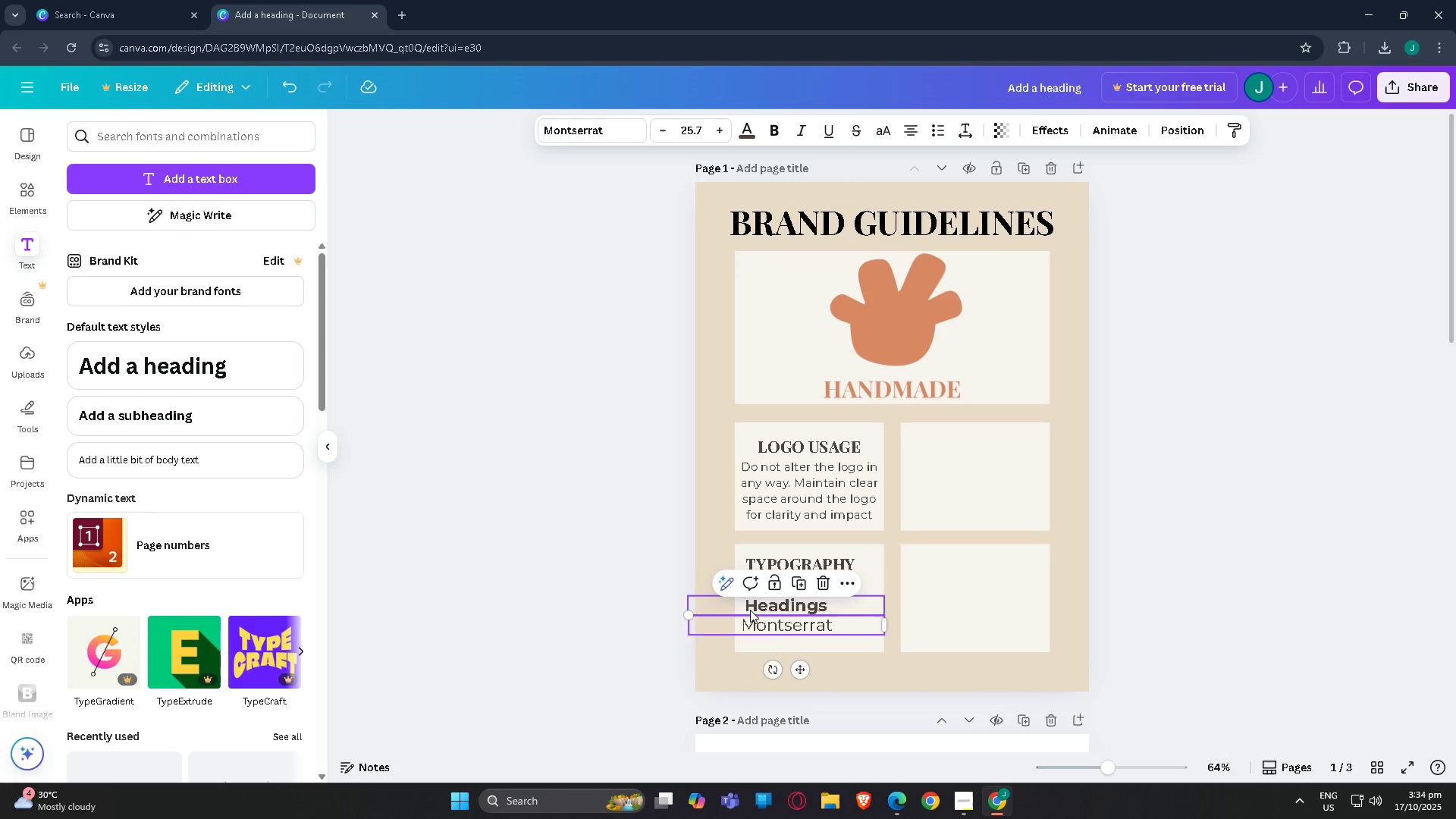 
left_click([750, 610])
 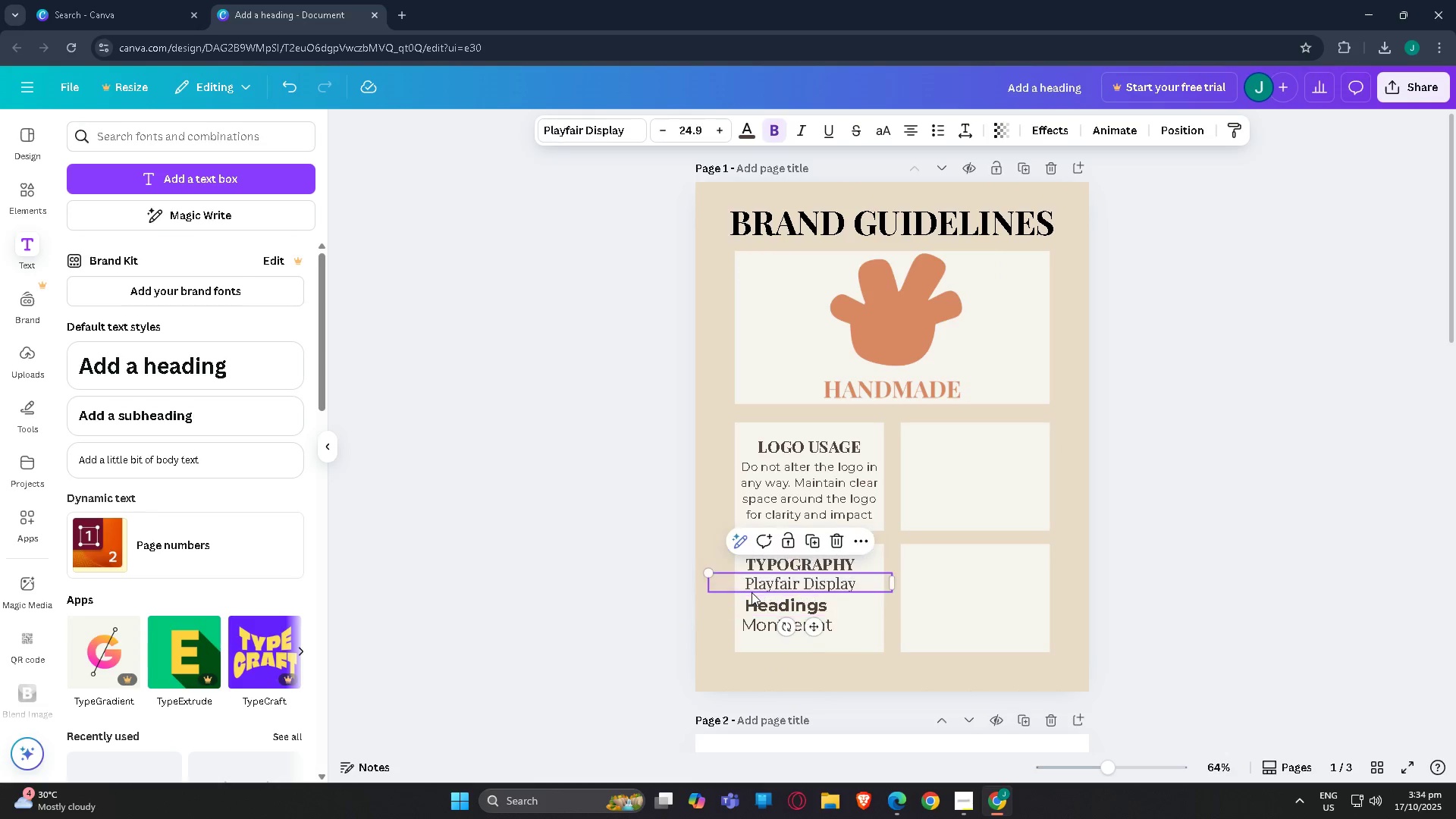 
left_click([752, 592])
 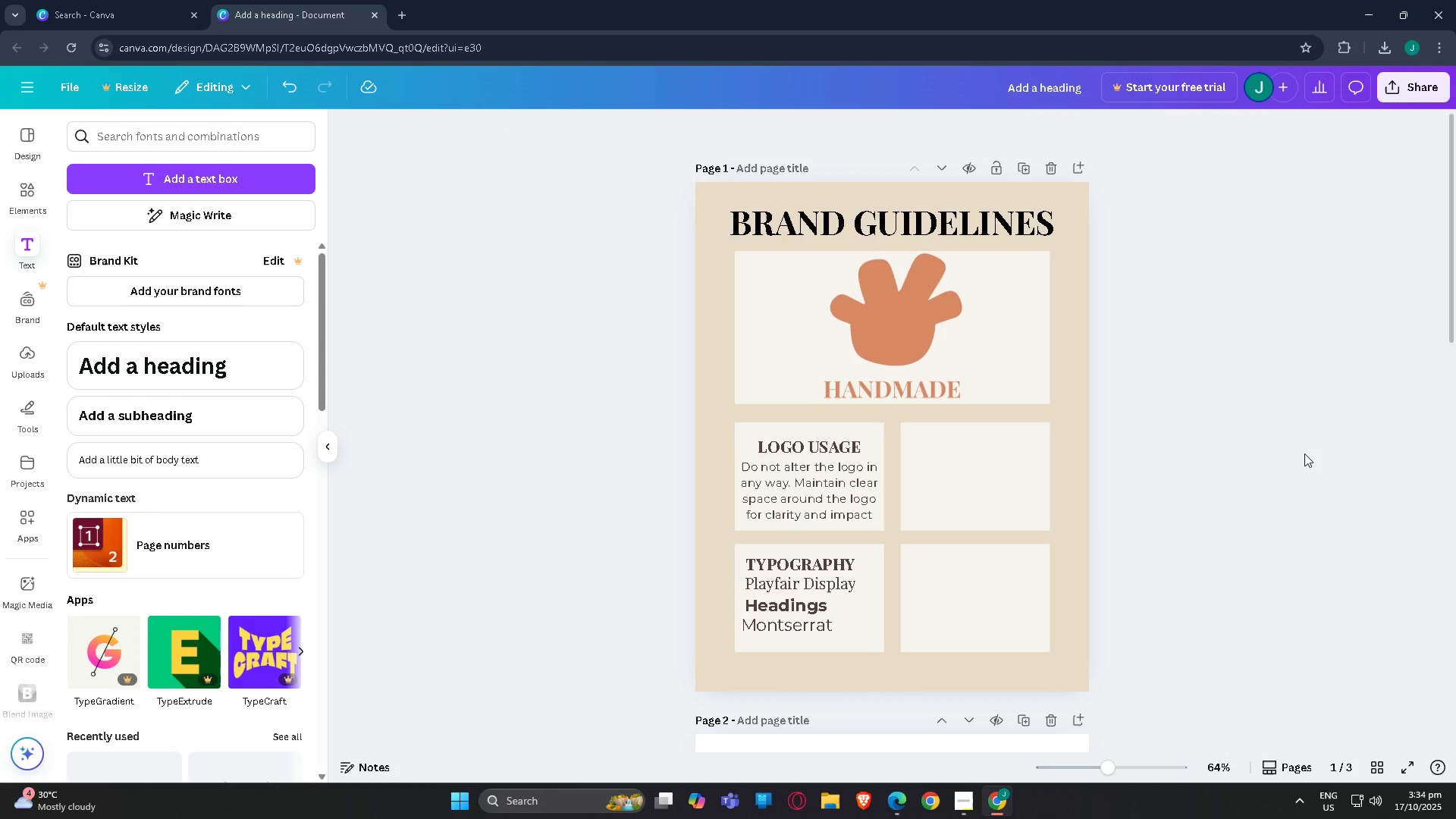 
wait(10.39)
 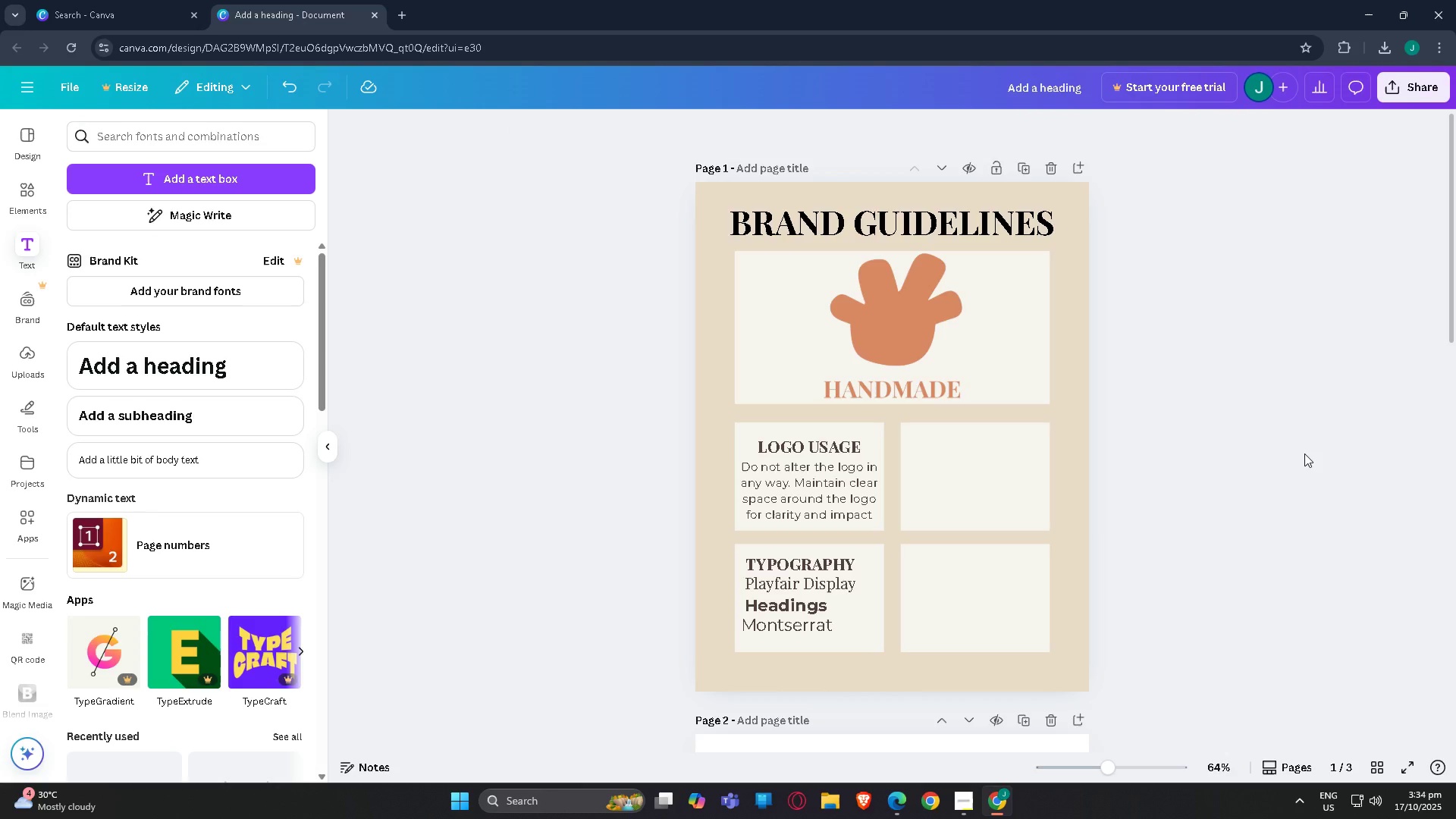 
left_click([850, 455])
 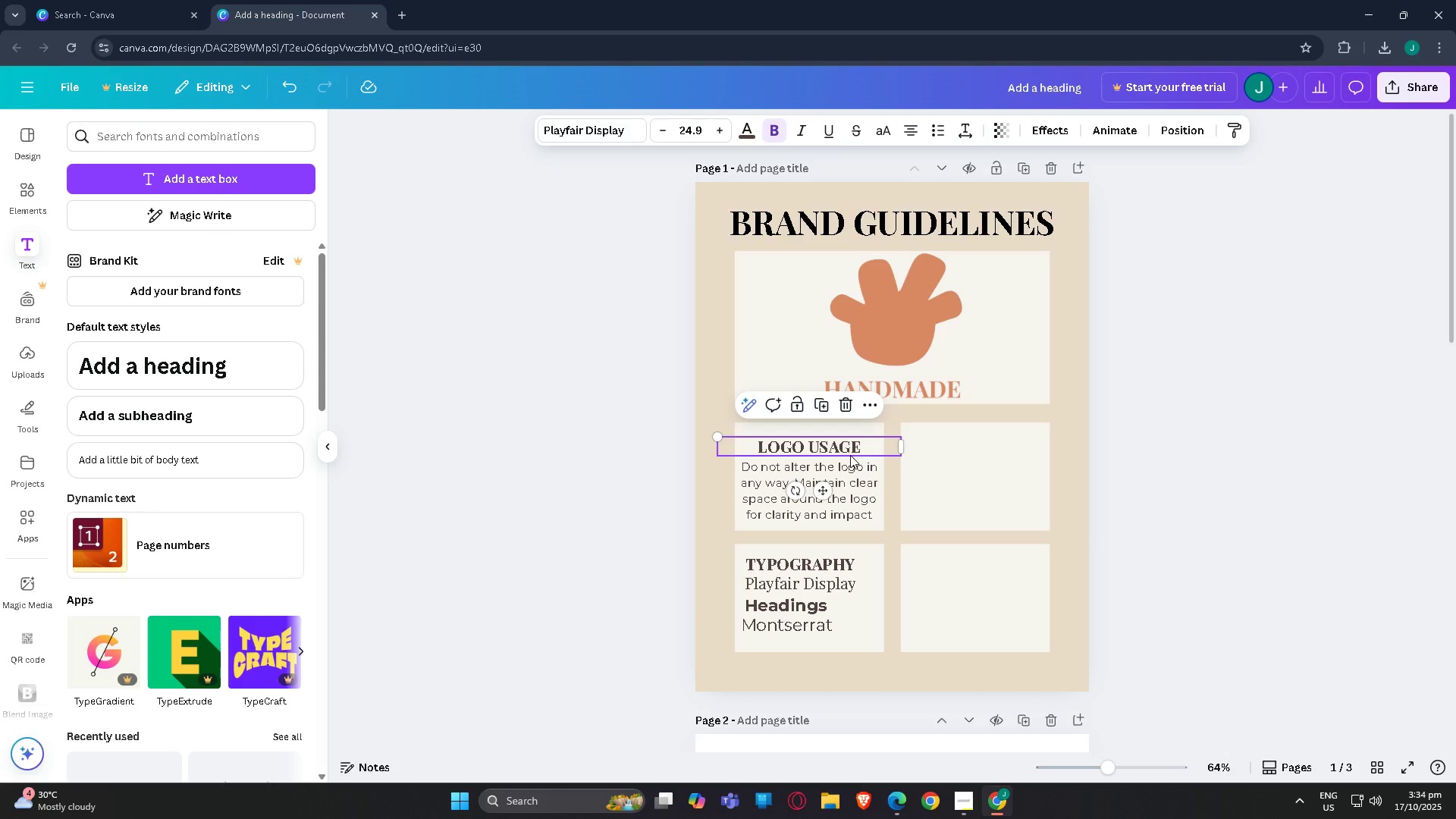 
key(Control+C)
 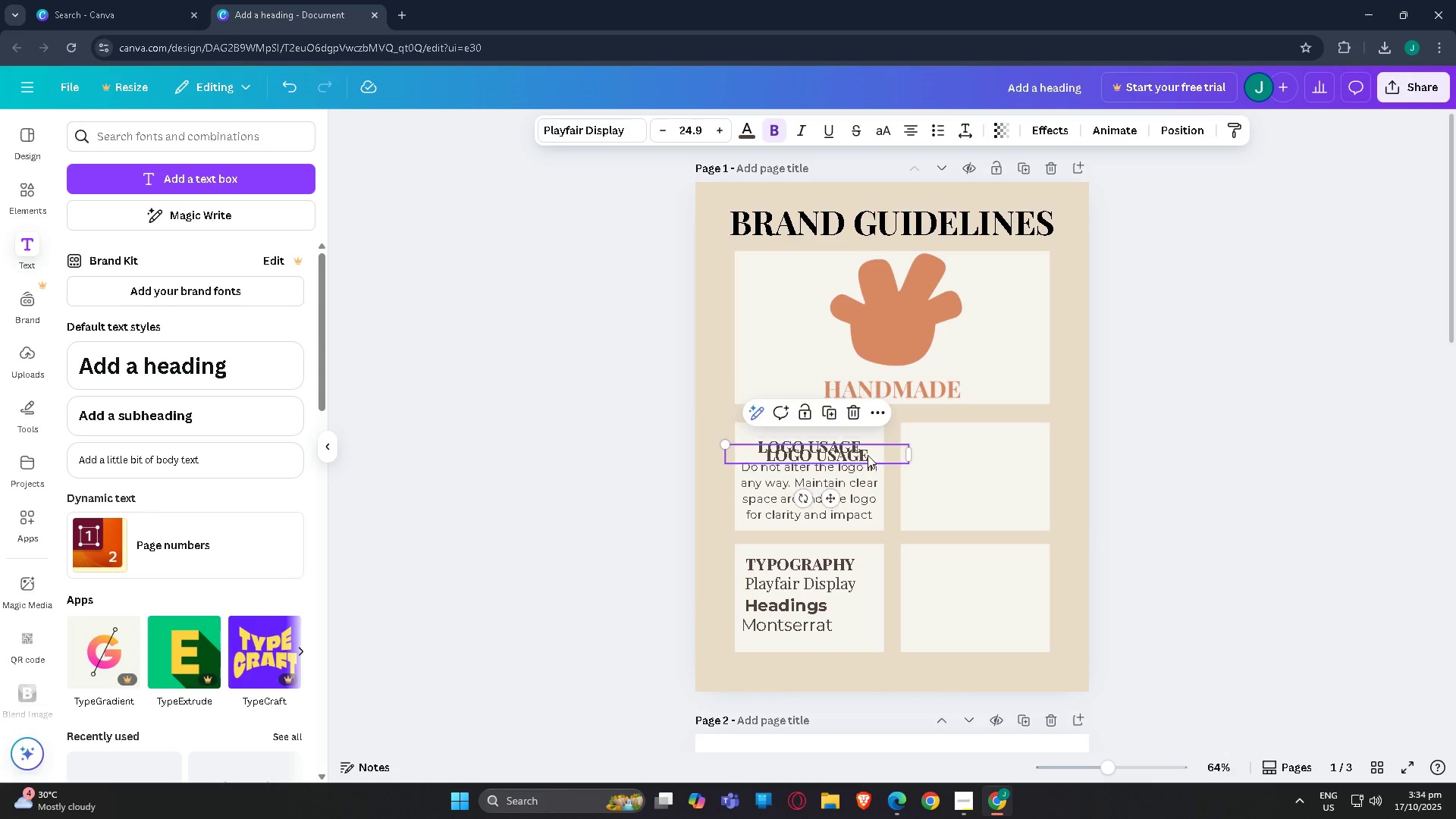 
key(Control+V)
 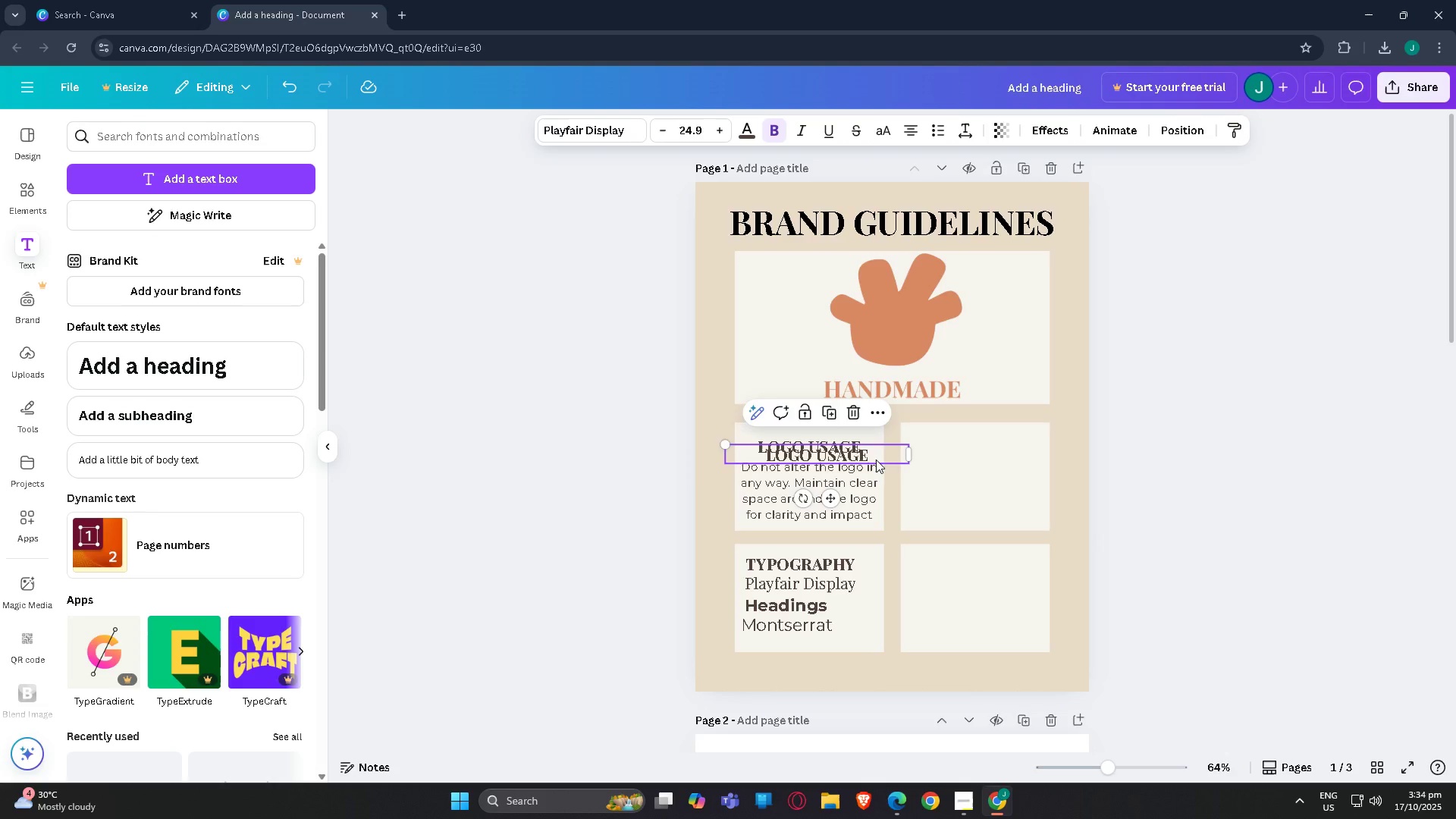 
left_click_drag(start_coordinate=[876, 460], to_coordinate=[1025, 450])
 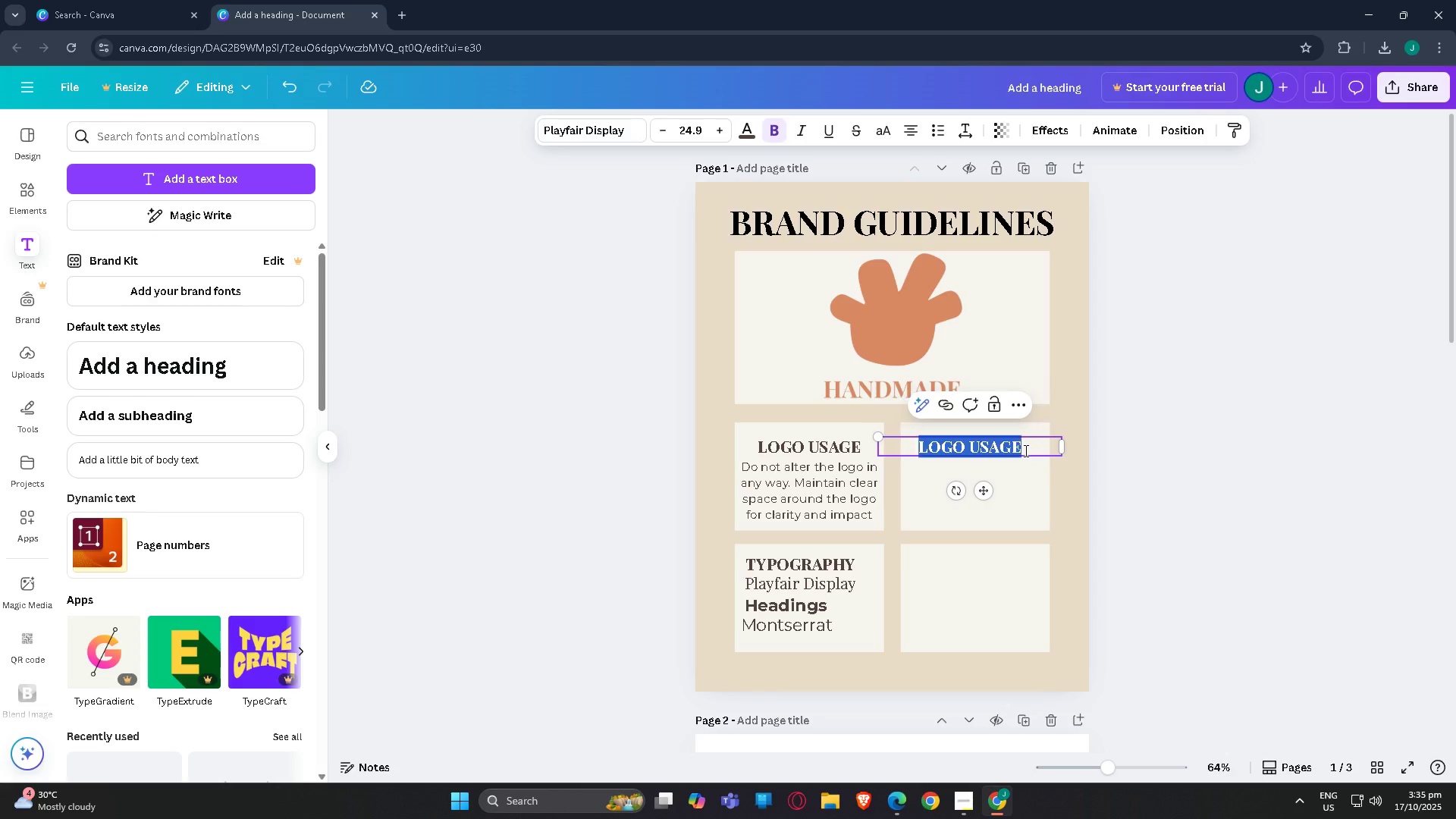 
double_click([1025, 450])
 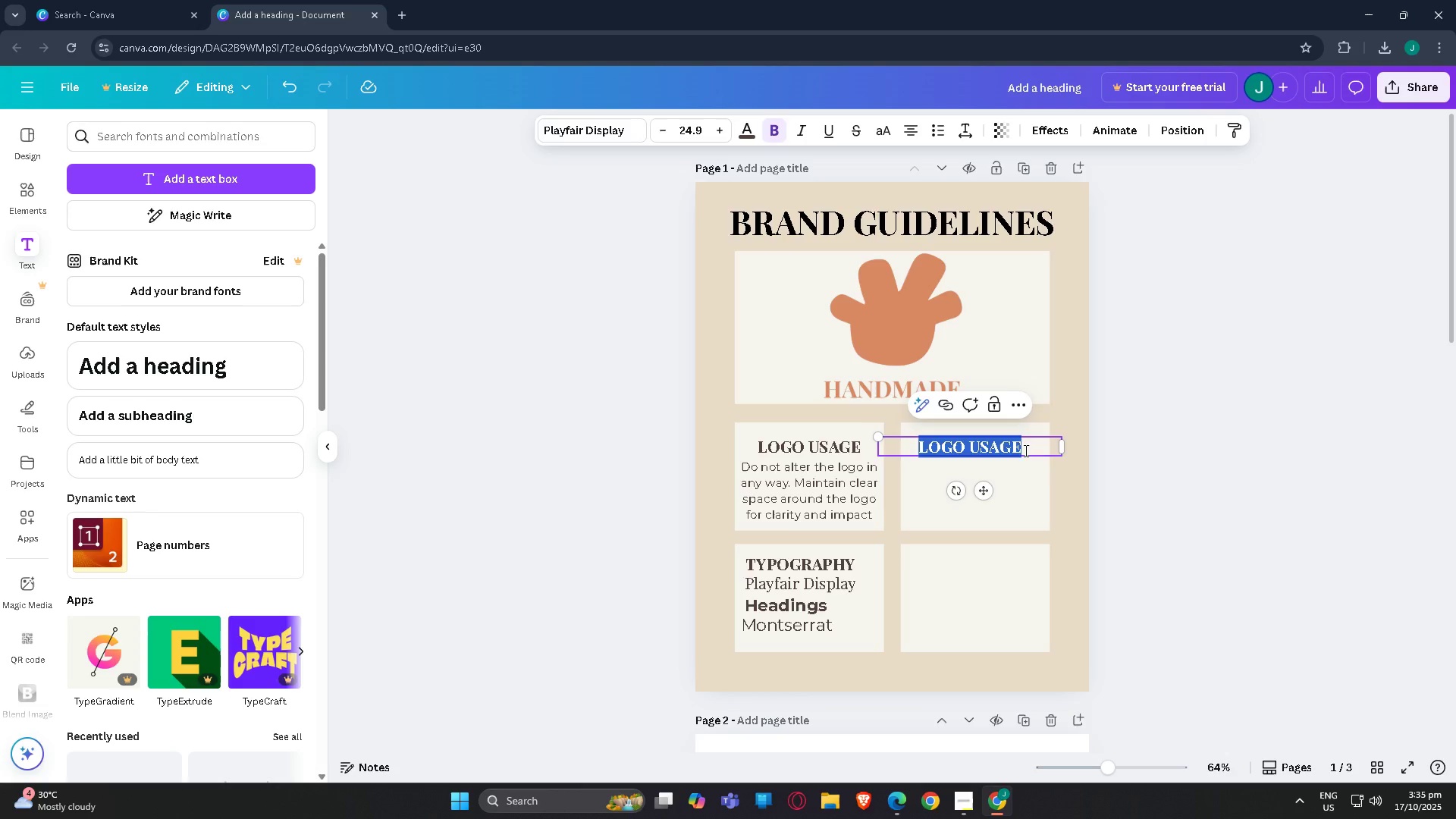 
type(Col)
key(Backspace)
key(Backspace)
type(OLL)
key(Backspace)
type(OR PALETTE)
 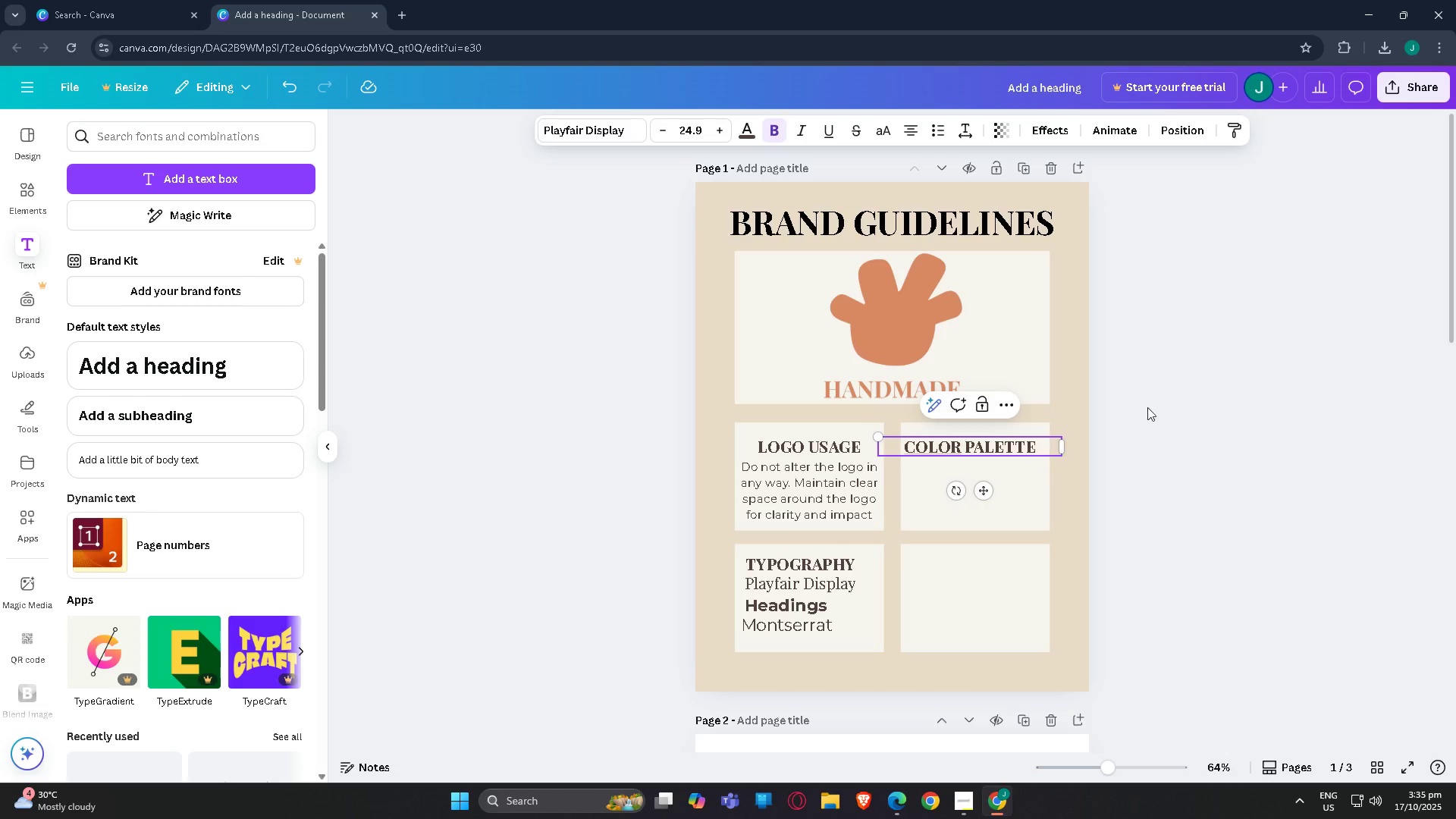 
left_click([1180, 388])
 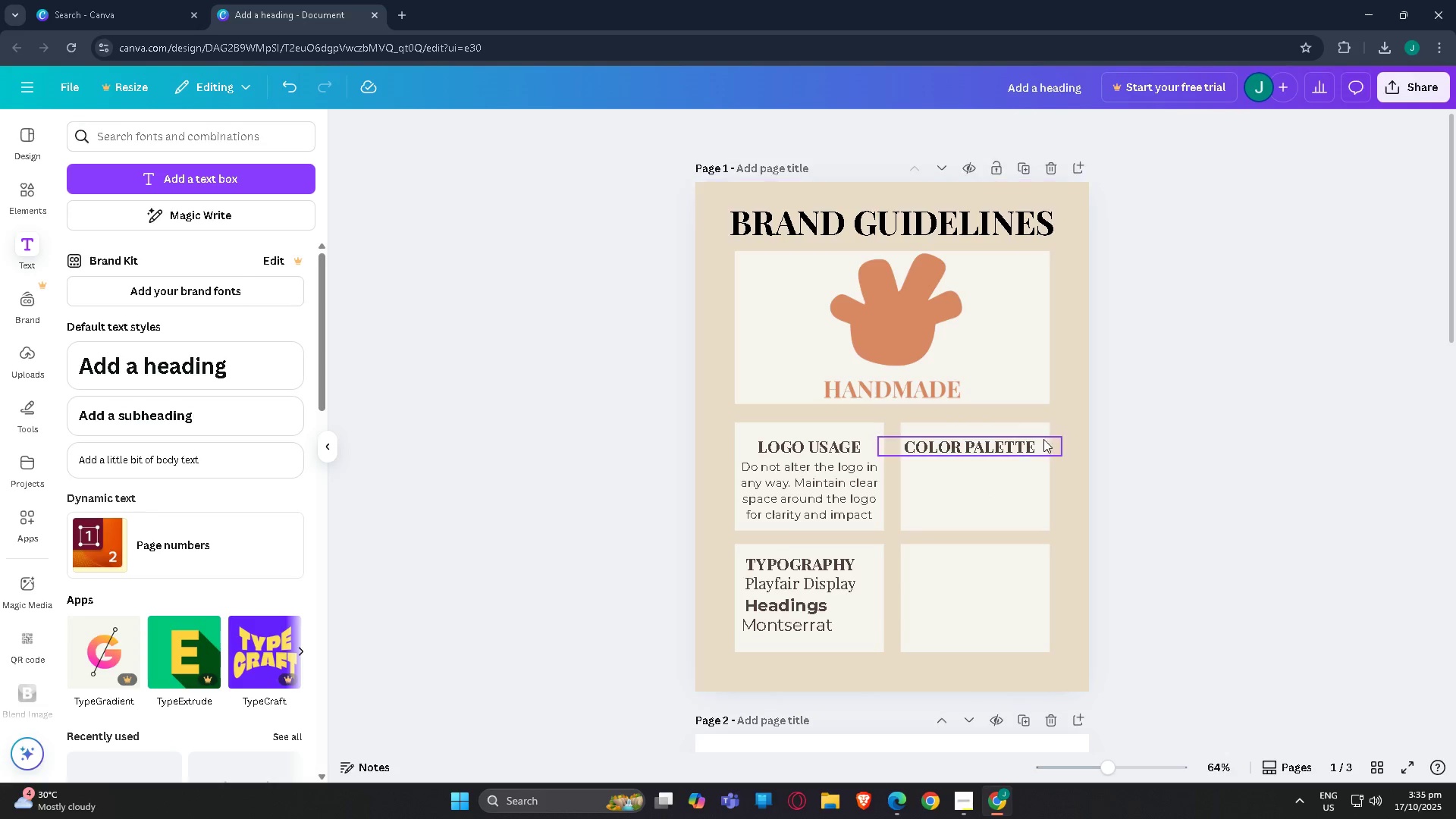 
left_click_drag(start_coordinate=[1025, 444], to_coordinate=[1032, 444])
 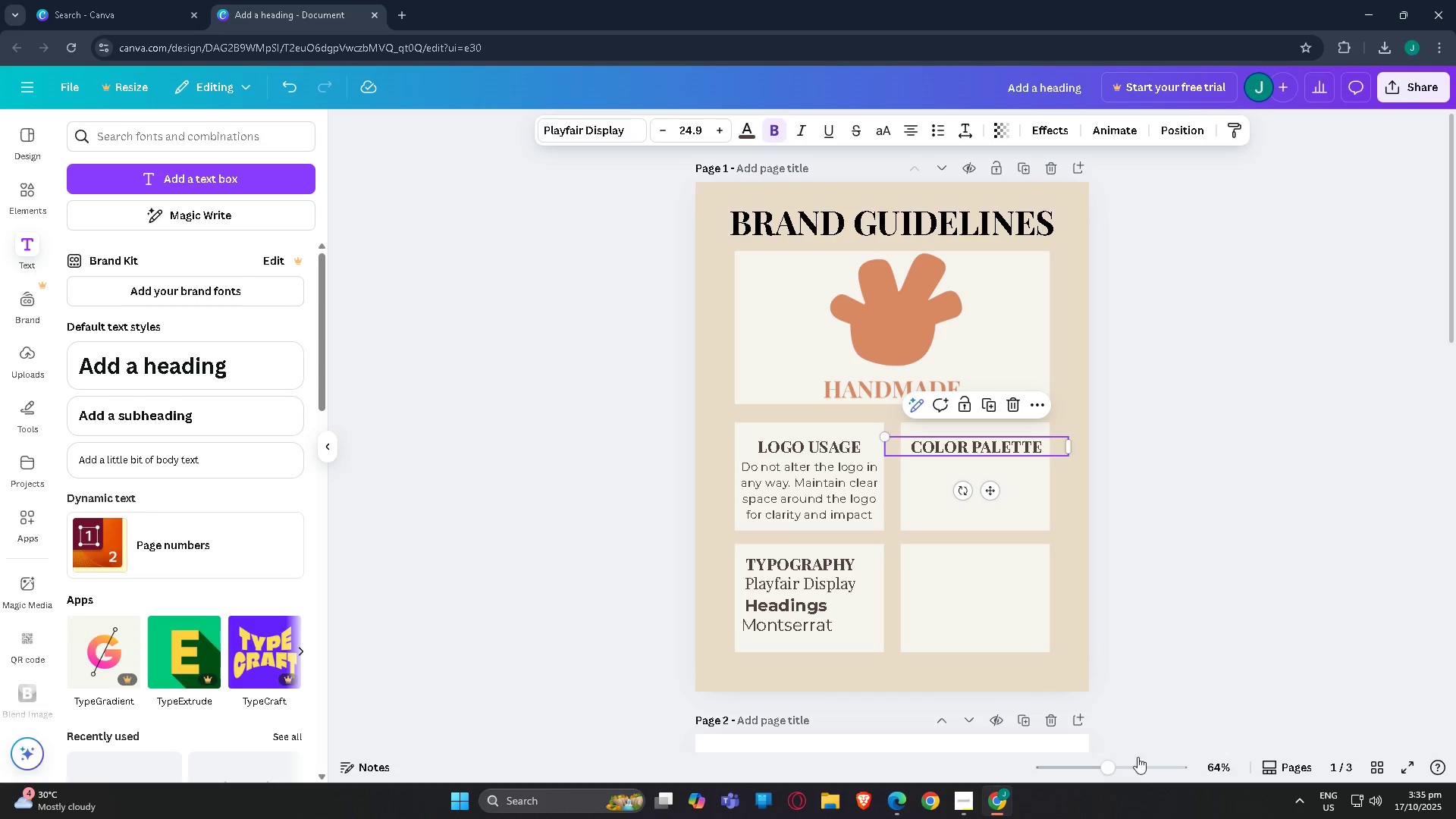 
left_click([1141, 761])
 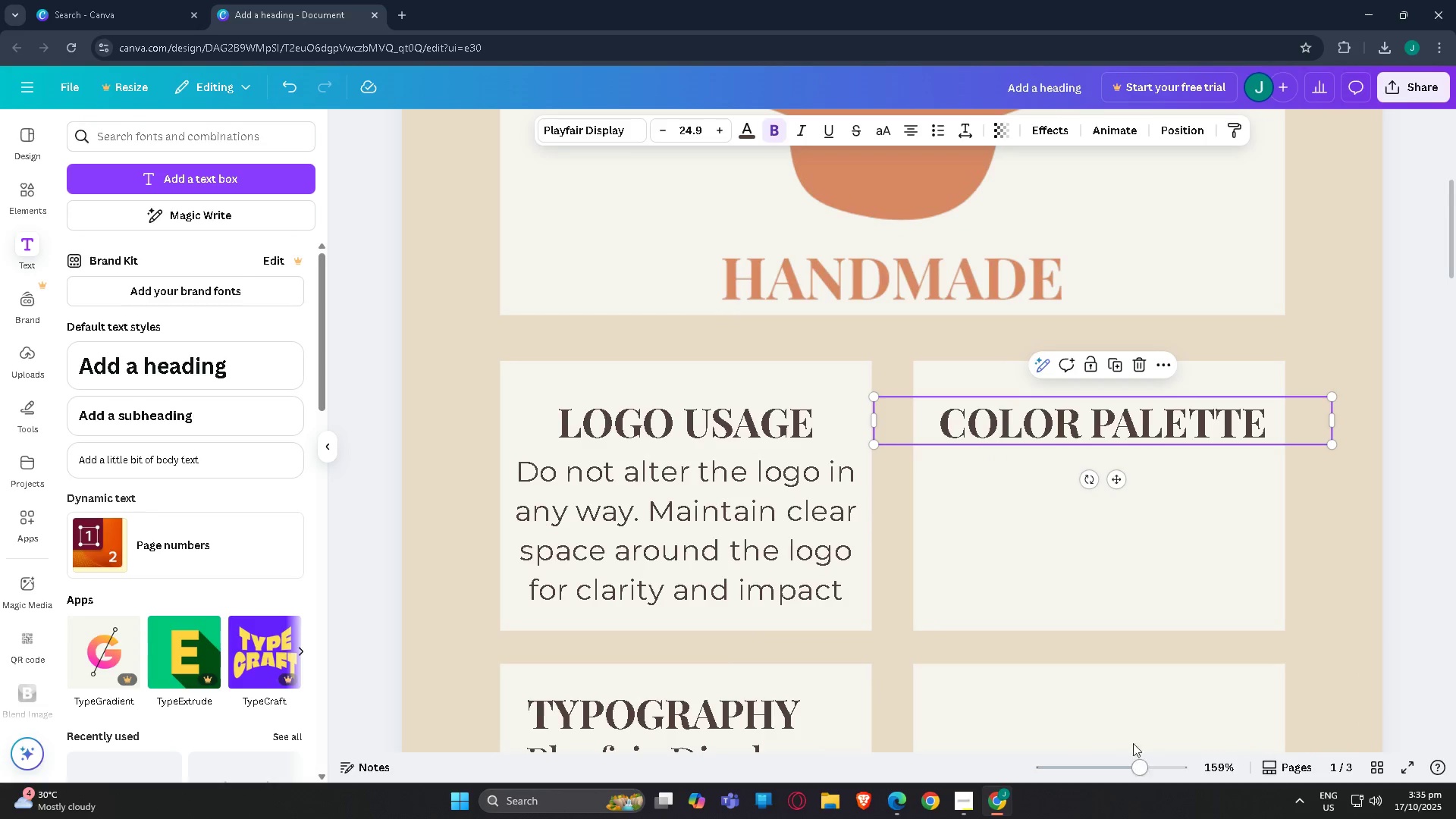 
scroll: coordinate [1110, 668], scroll_direction: down, amount: 1.0
 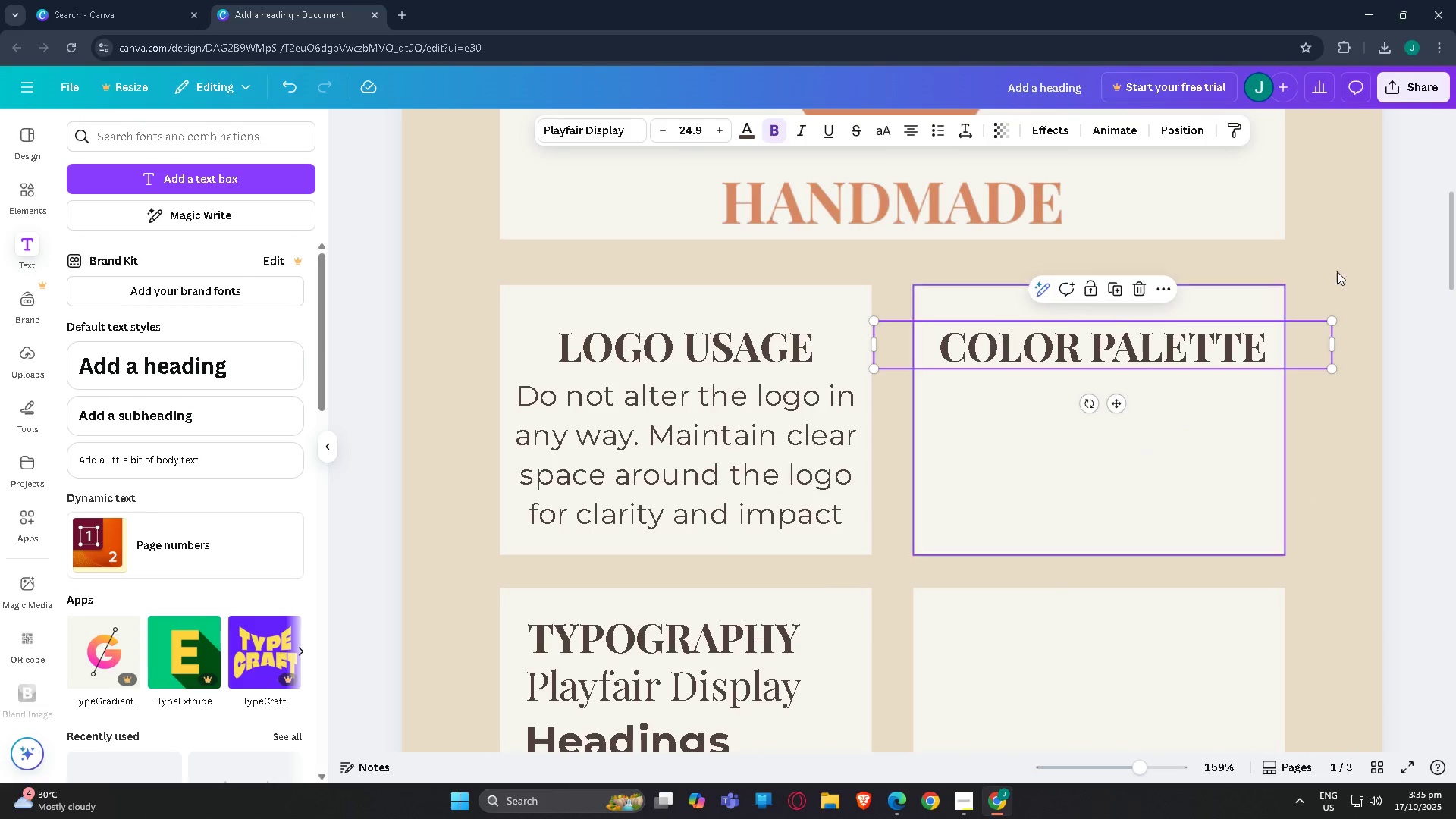 
left_click([1399, 259])
 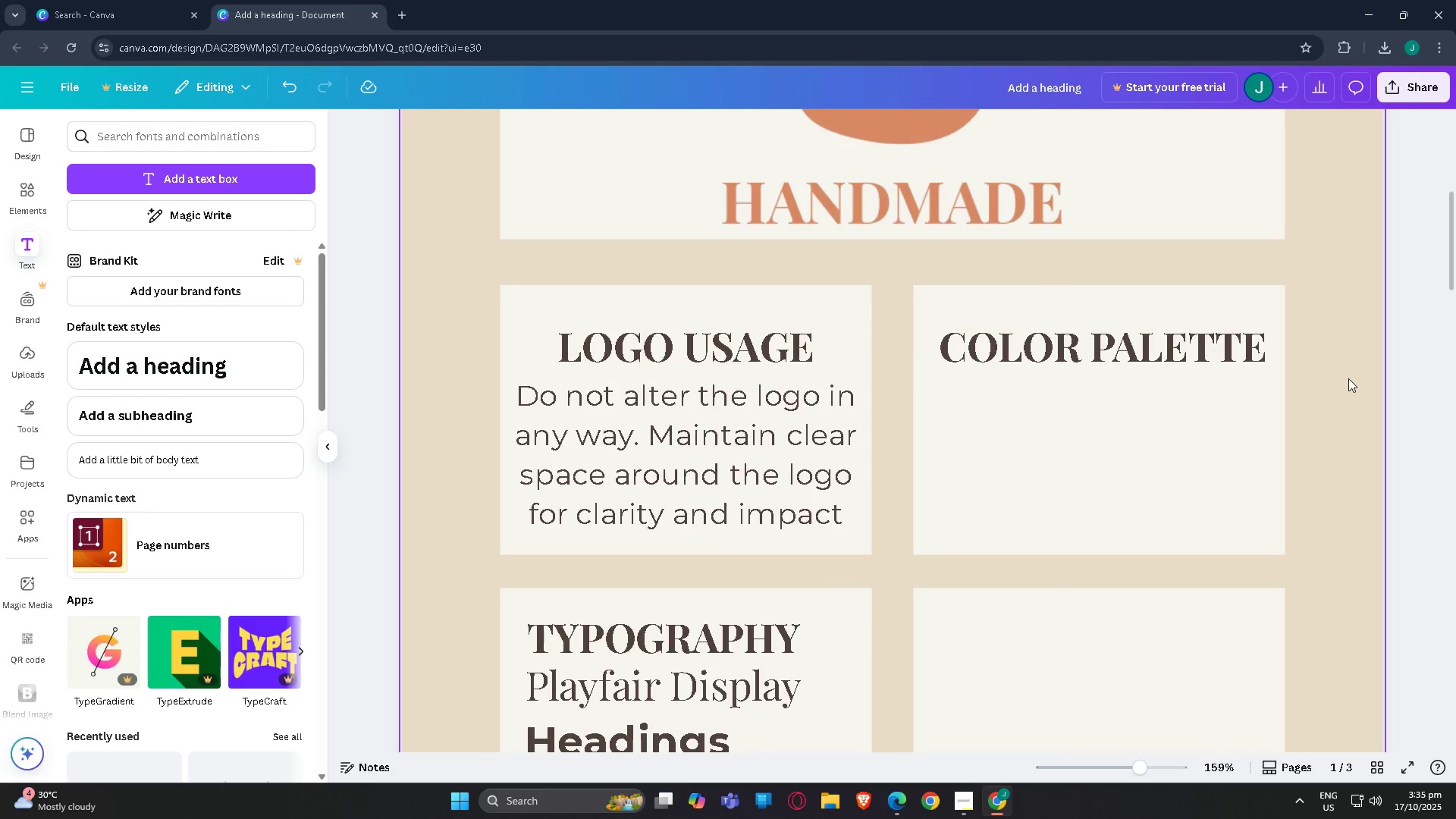 
scroll: coordinate [1348, 378], scroll_direction: up, amount: 1.0
 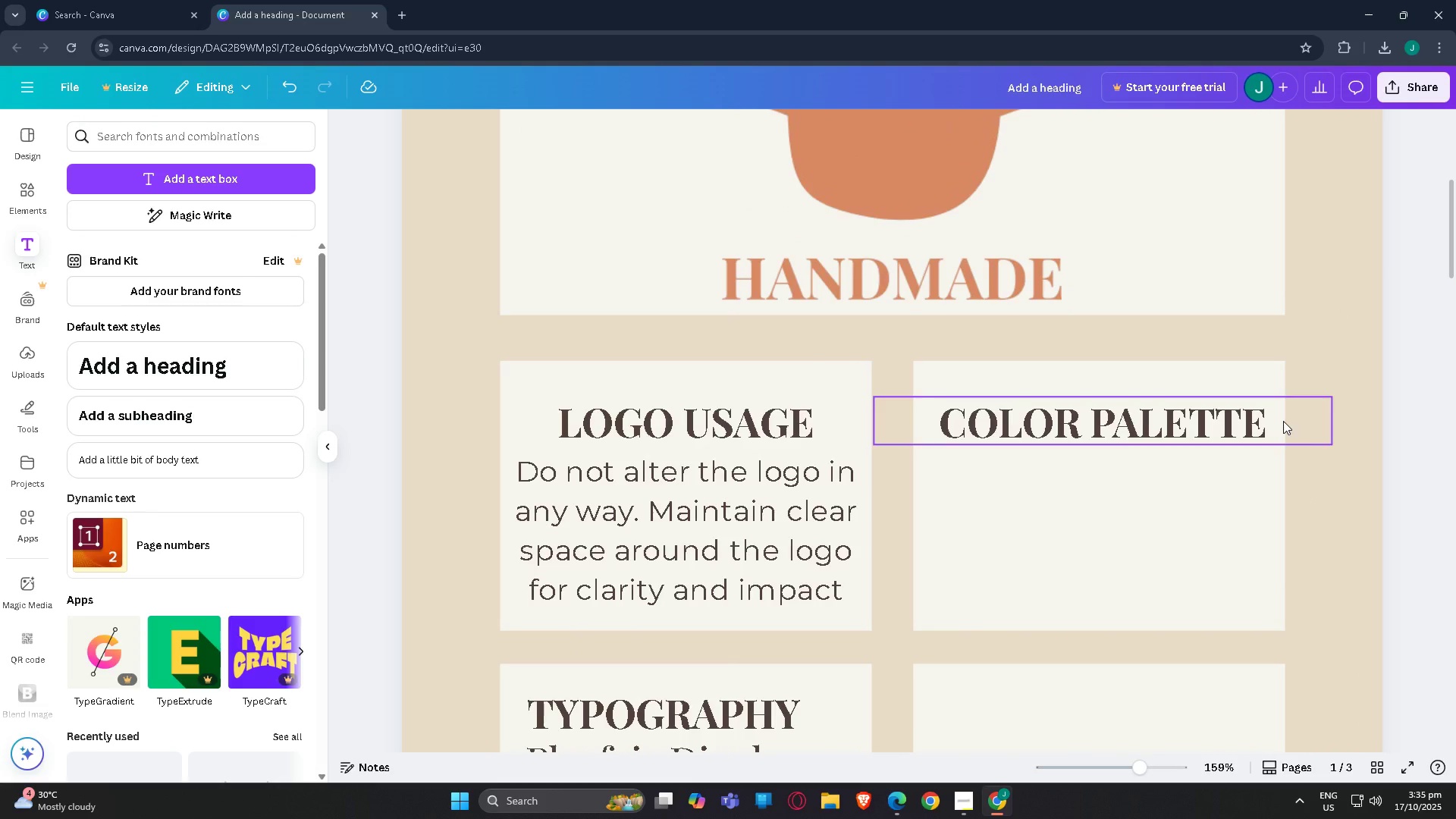 
scroll: coordinate [1276, 422], scroll_direction: down, amount: 2.0
 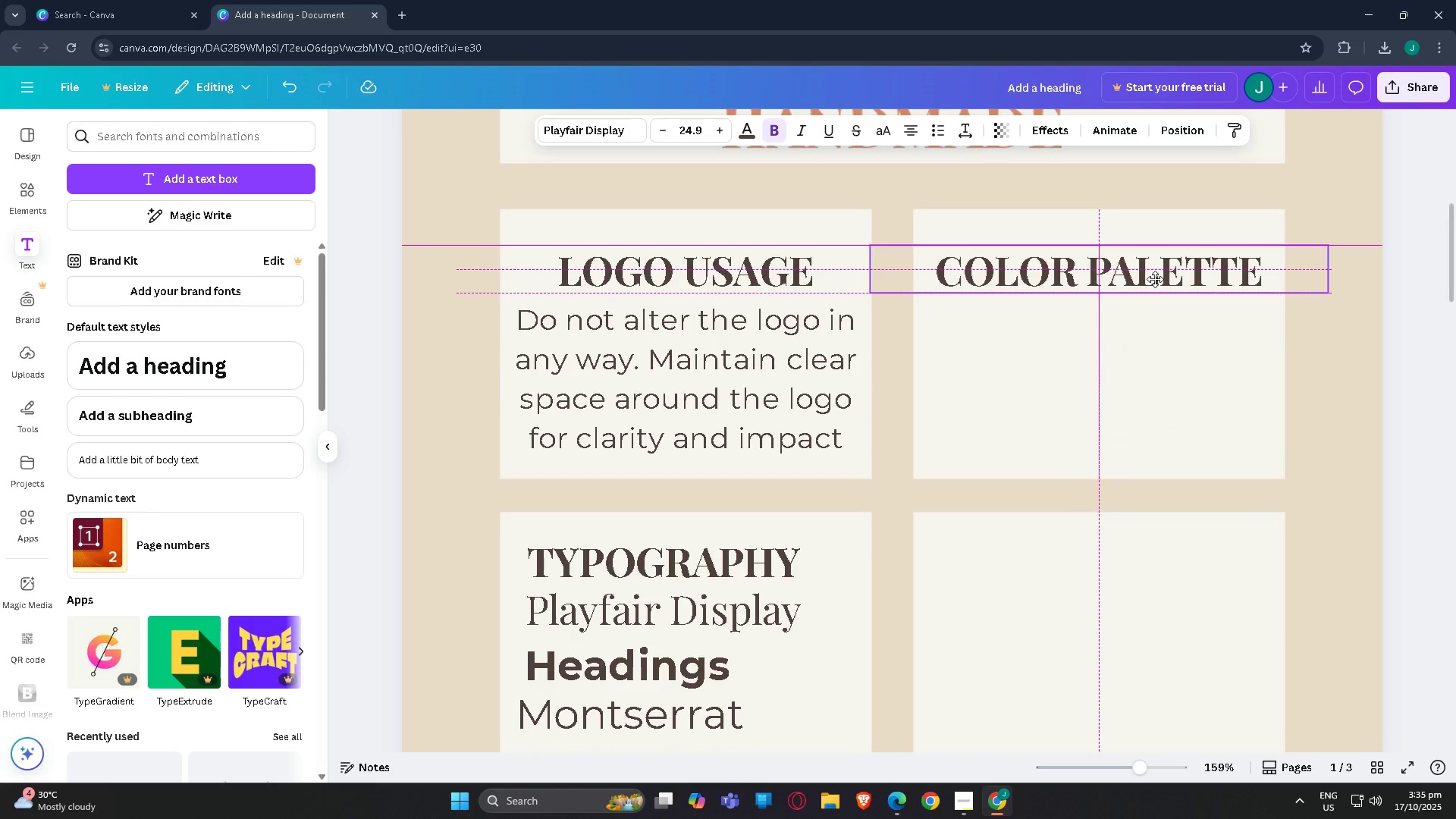 
left_click([1399, 344])
 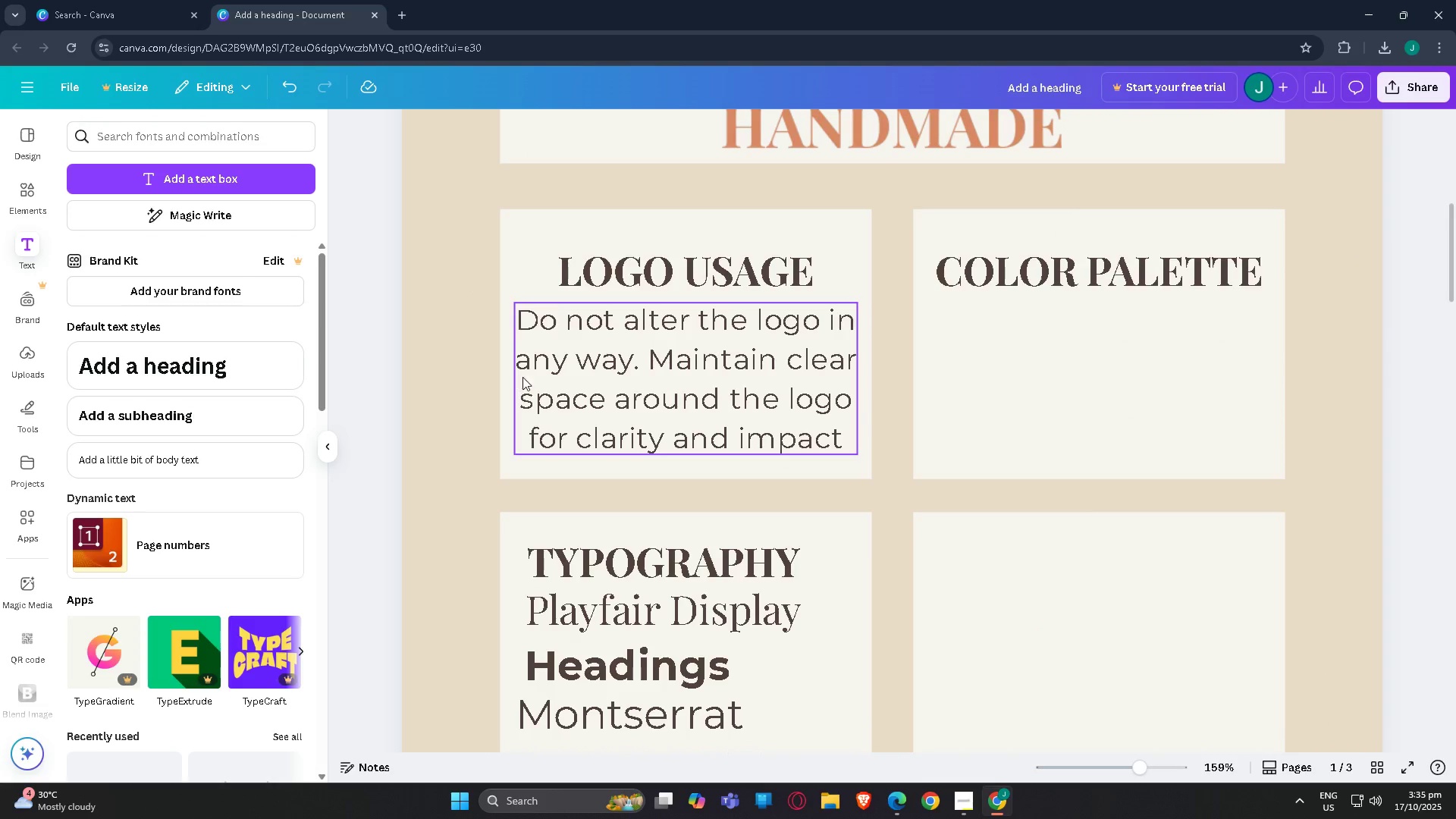 
scroll: coordinate [502, 337], scroll_direction: up, amount: 3.0
 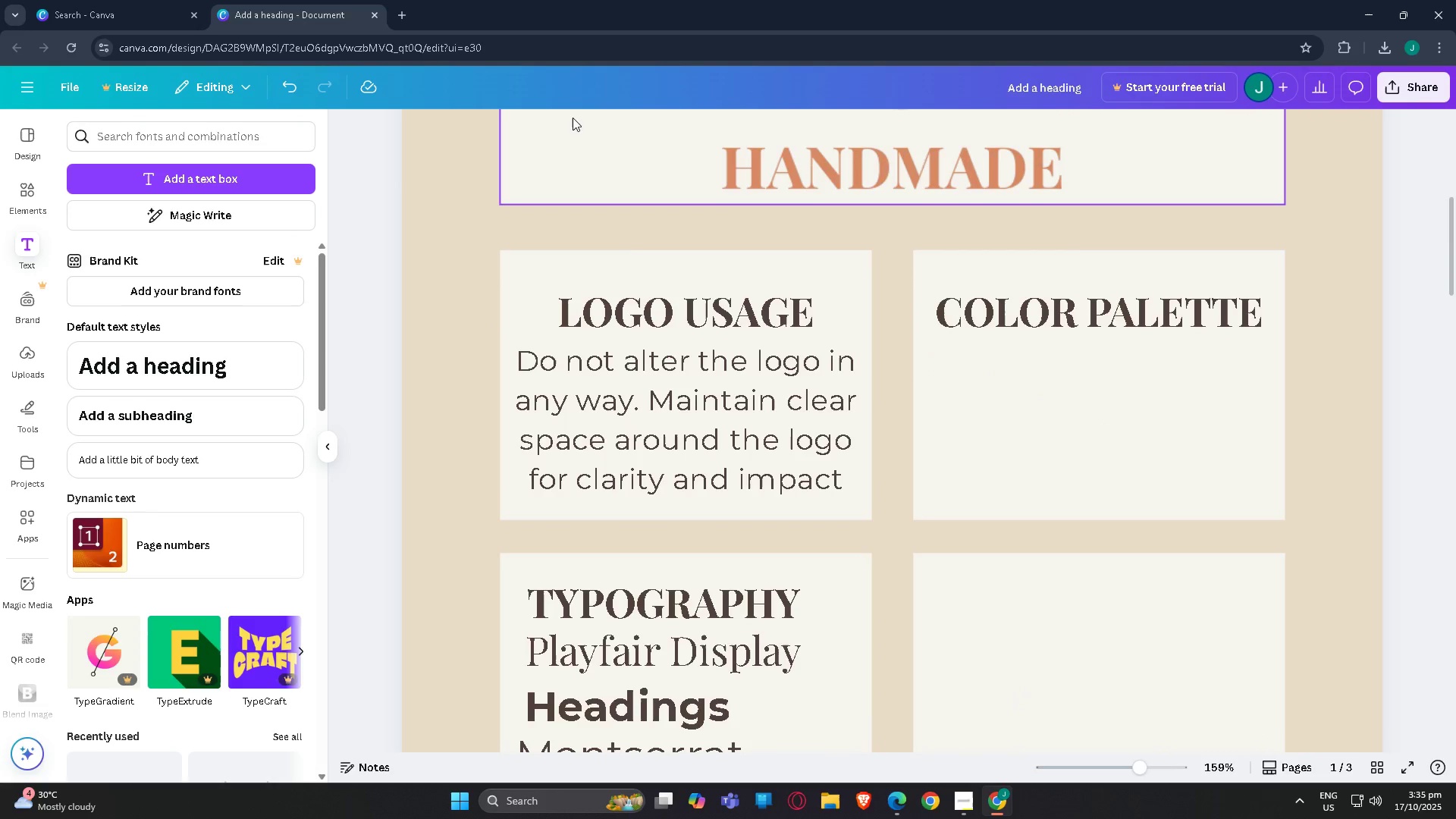 
wait(5.37)
 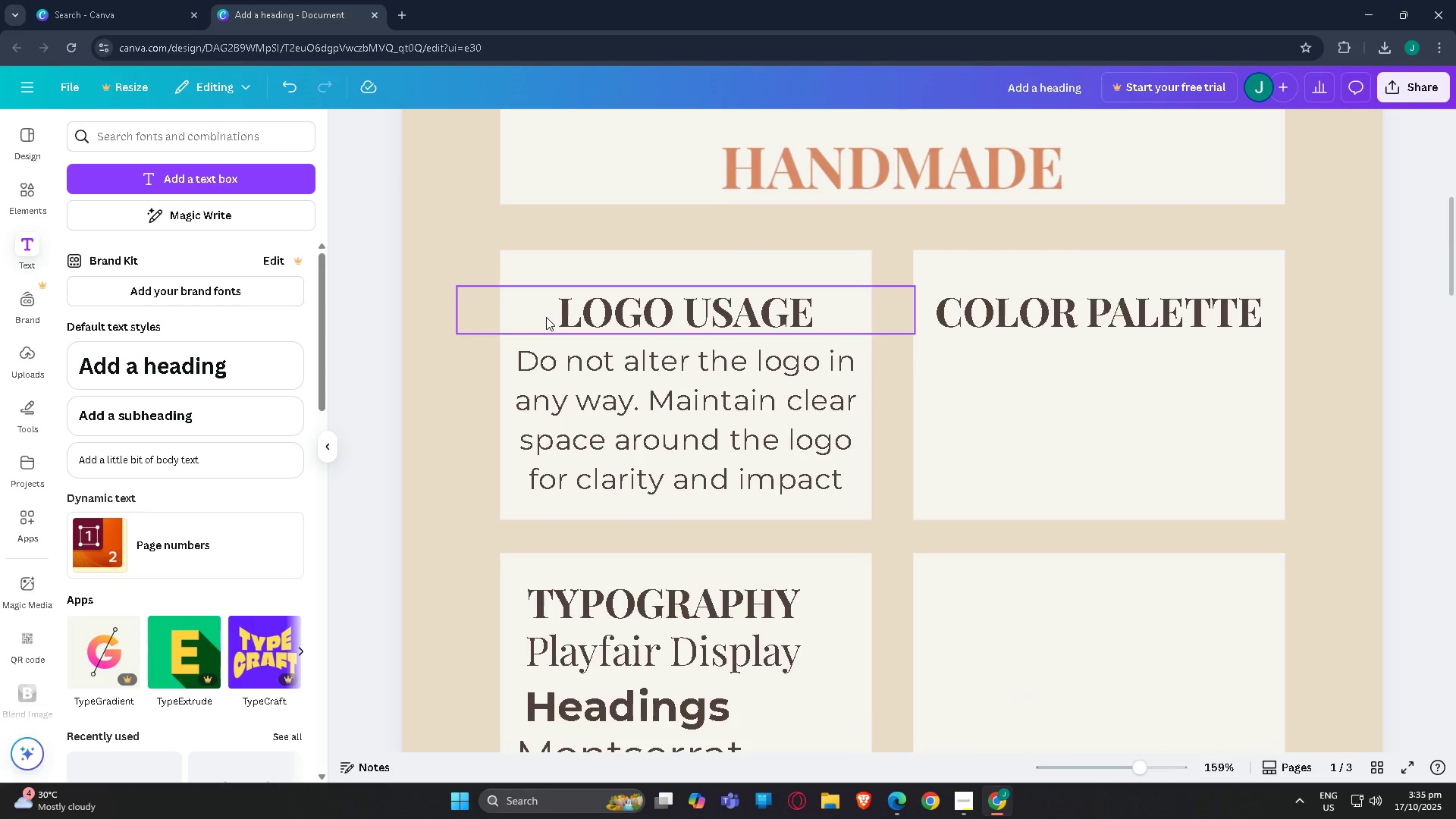 
left_click([1009, 355])
 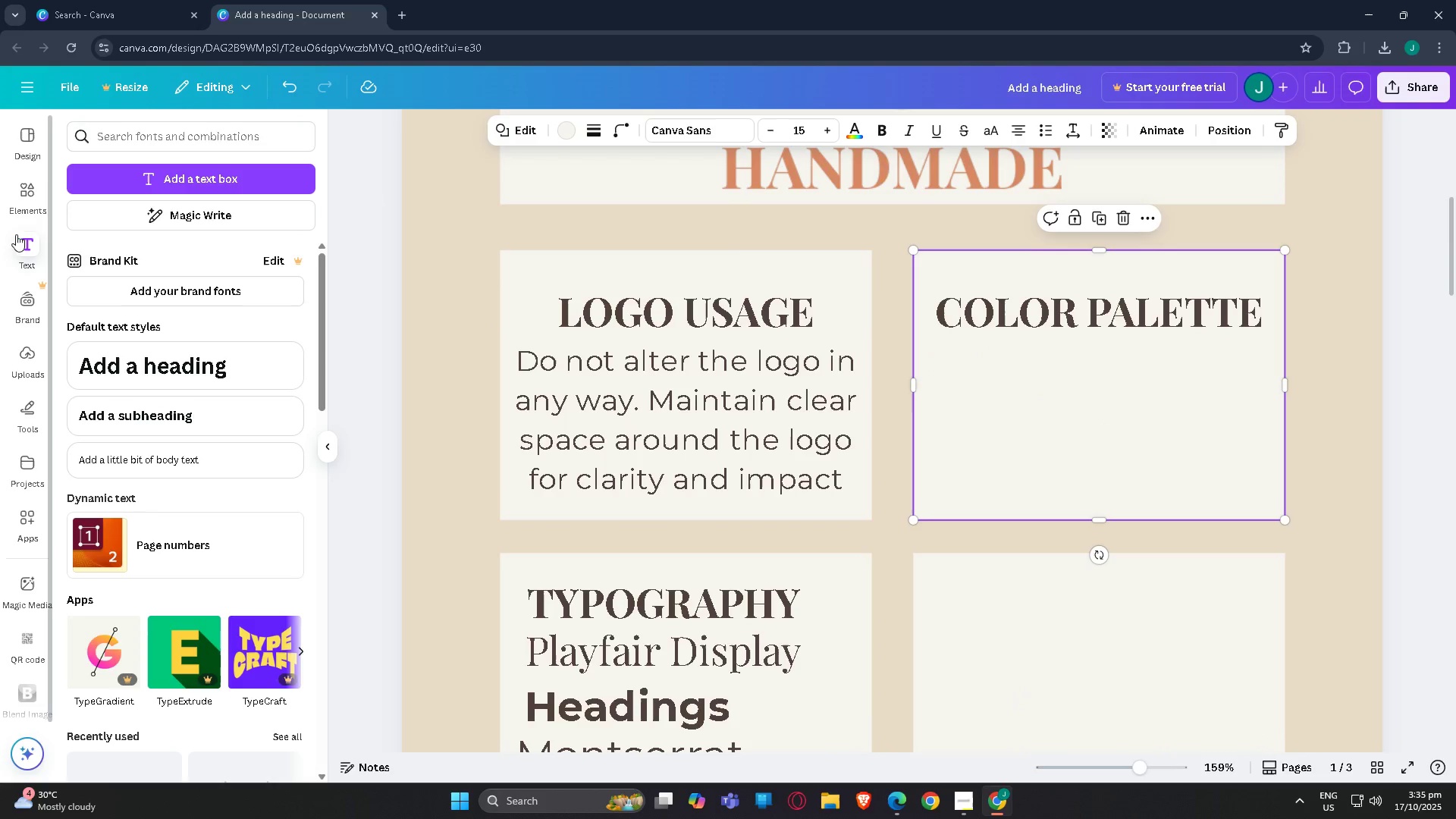 
left_click([25, 195])
 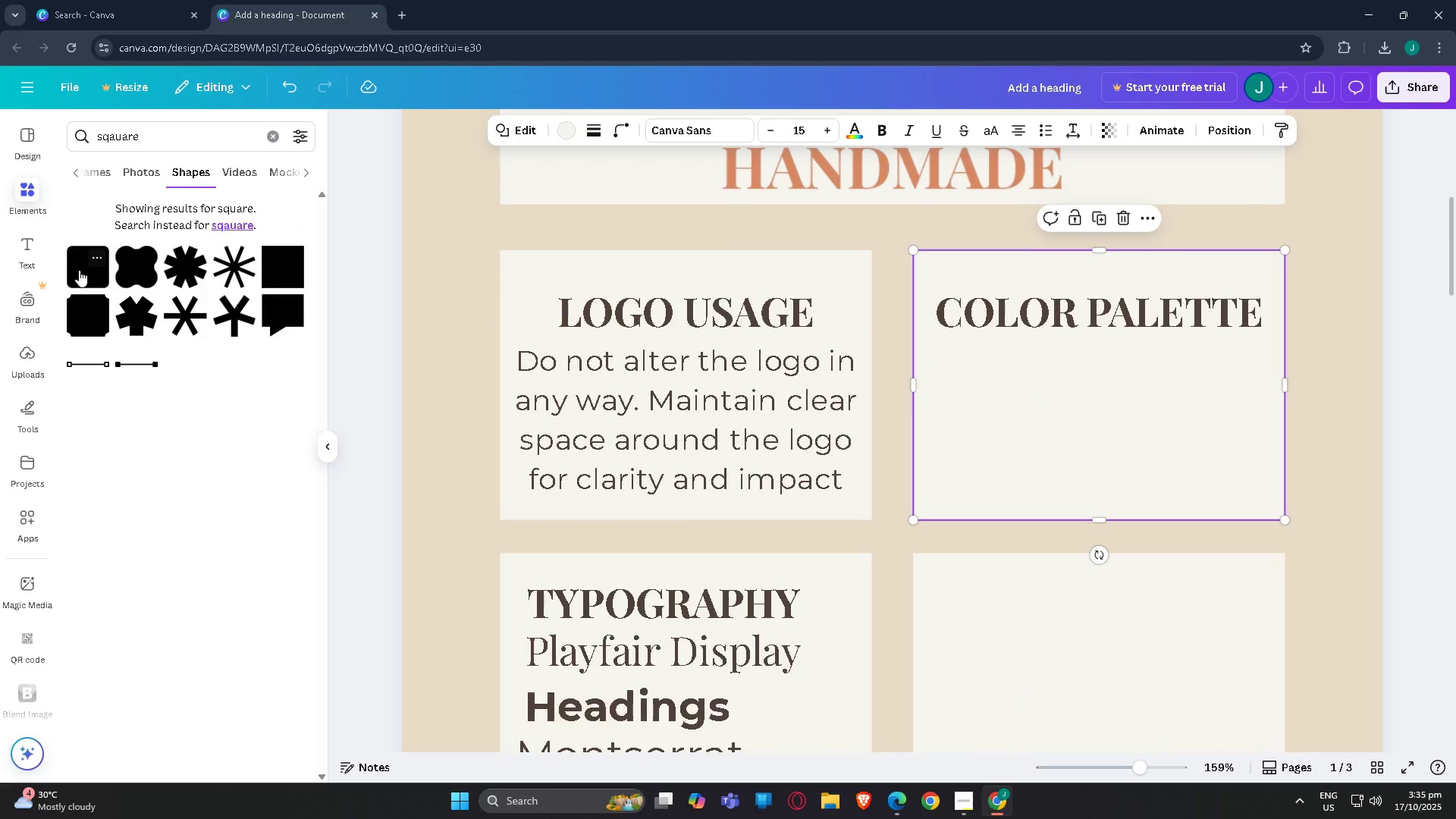 
left_click([79, 270])
 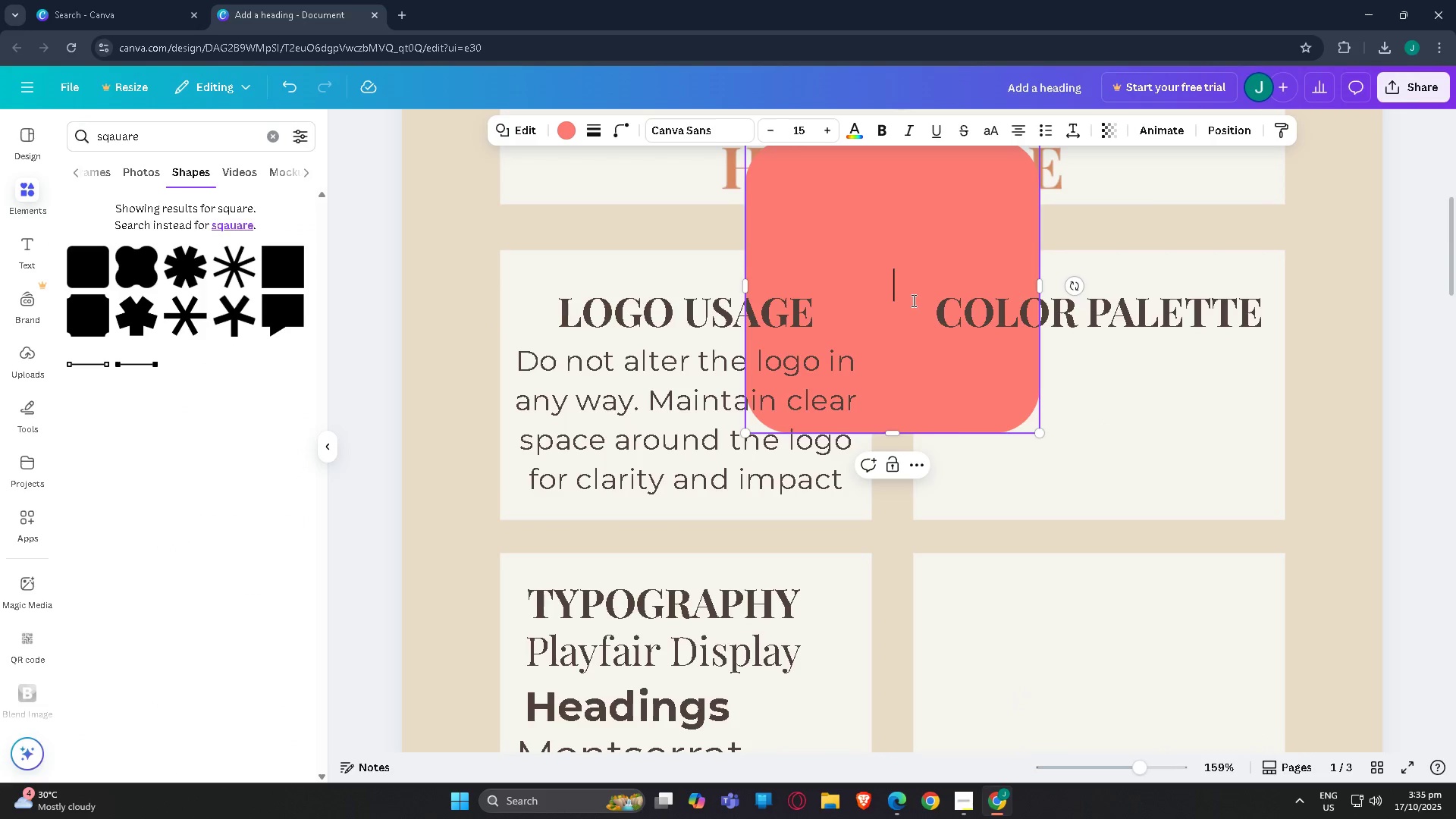 
left_click_drag(start_coordinate=[953, 412], to_coordinate=[1092, 463])
 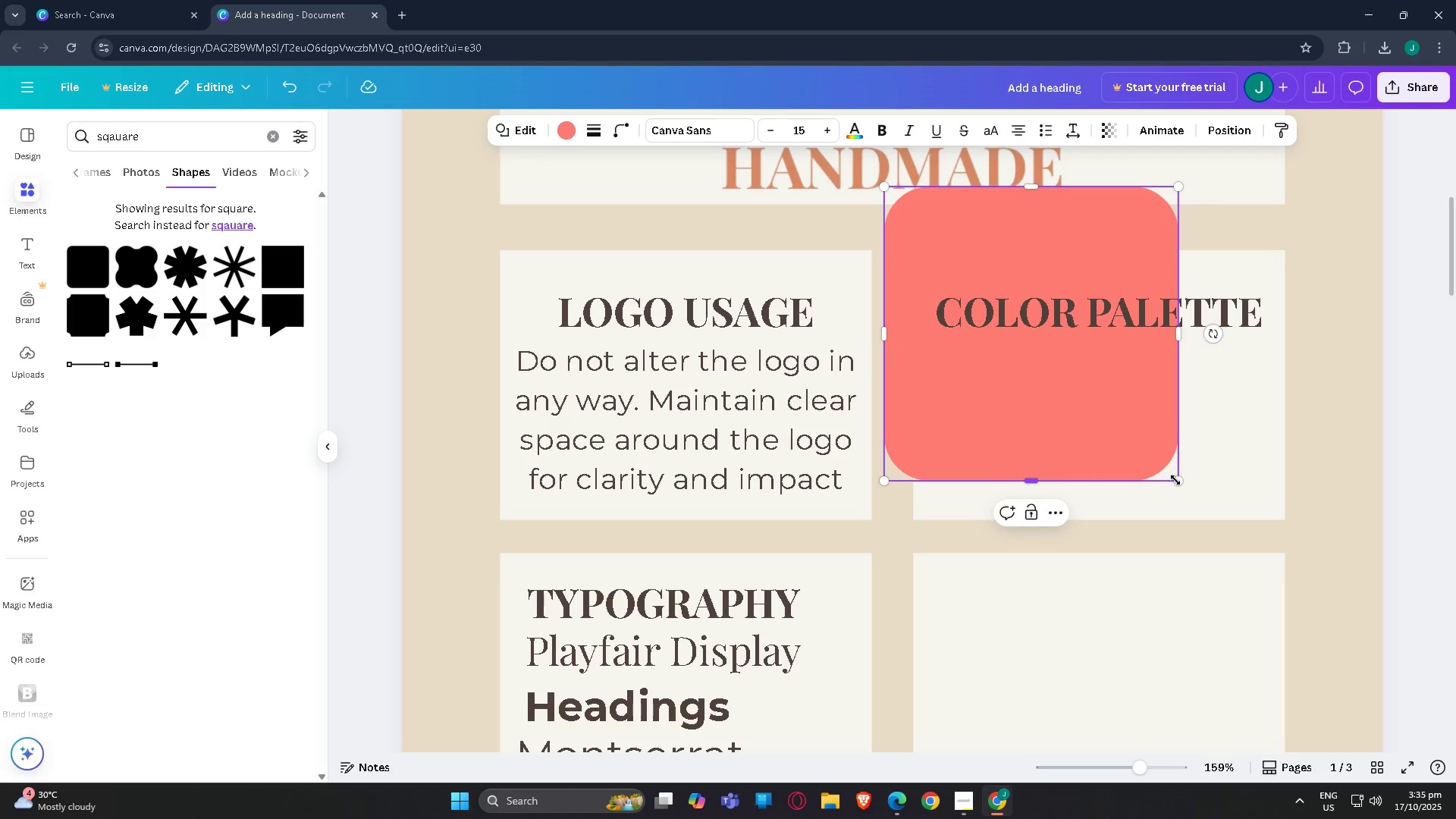 
left_click_drag(start_coordinate=[1175, 480], to_coordinate=[1034, 282])
 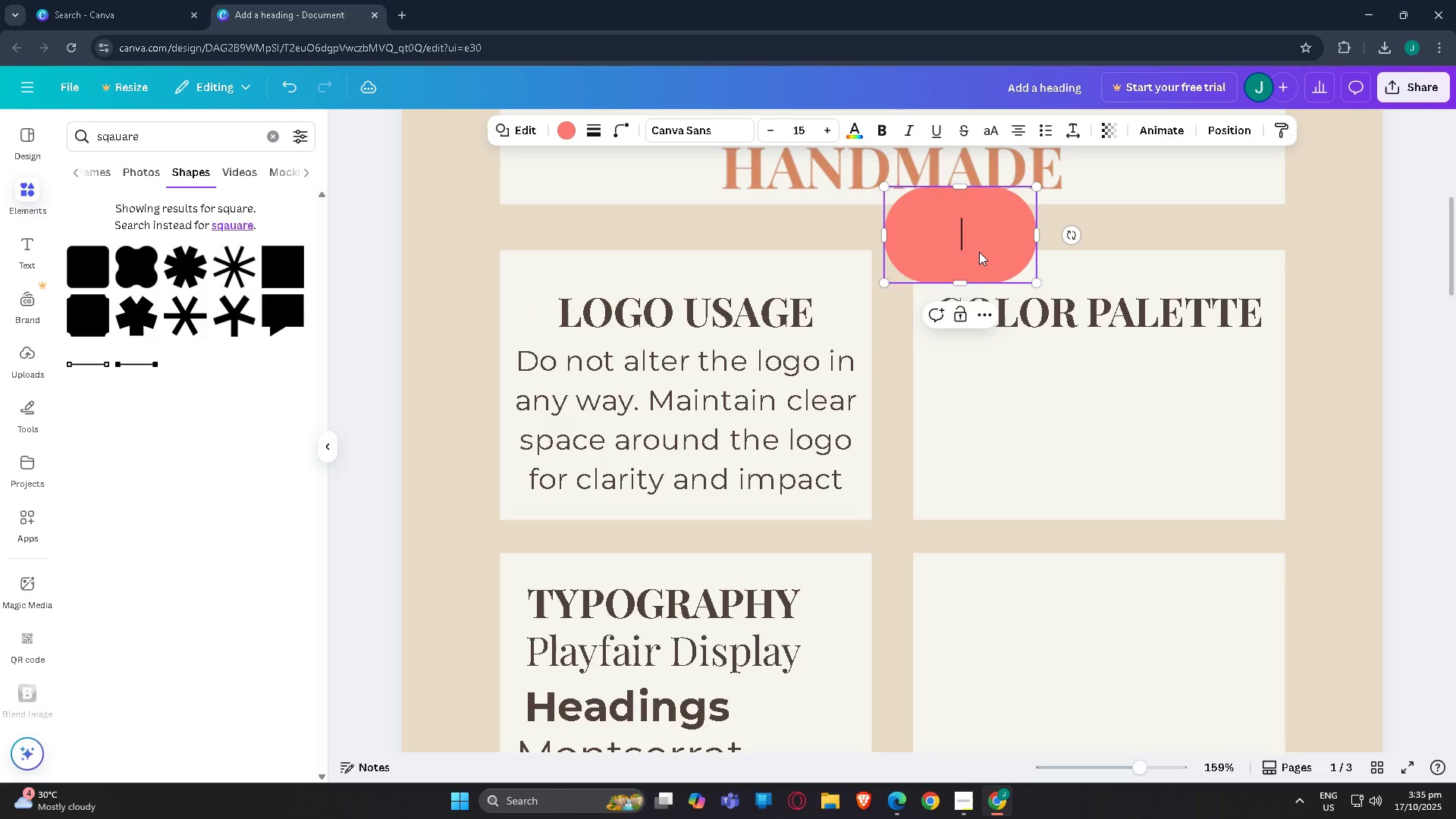 
left_click_drag(start_coordinate=[979, 252], to_coordinate=[1032, 402])
 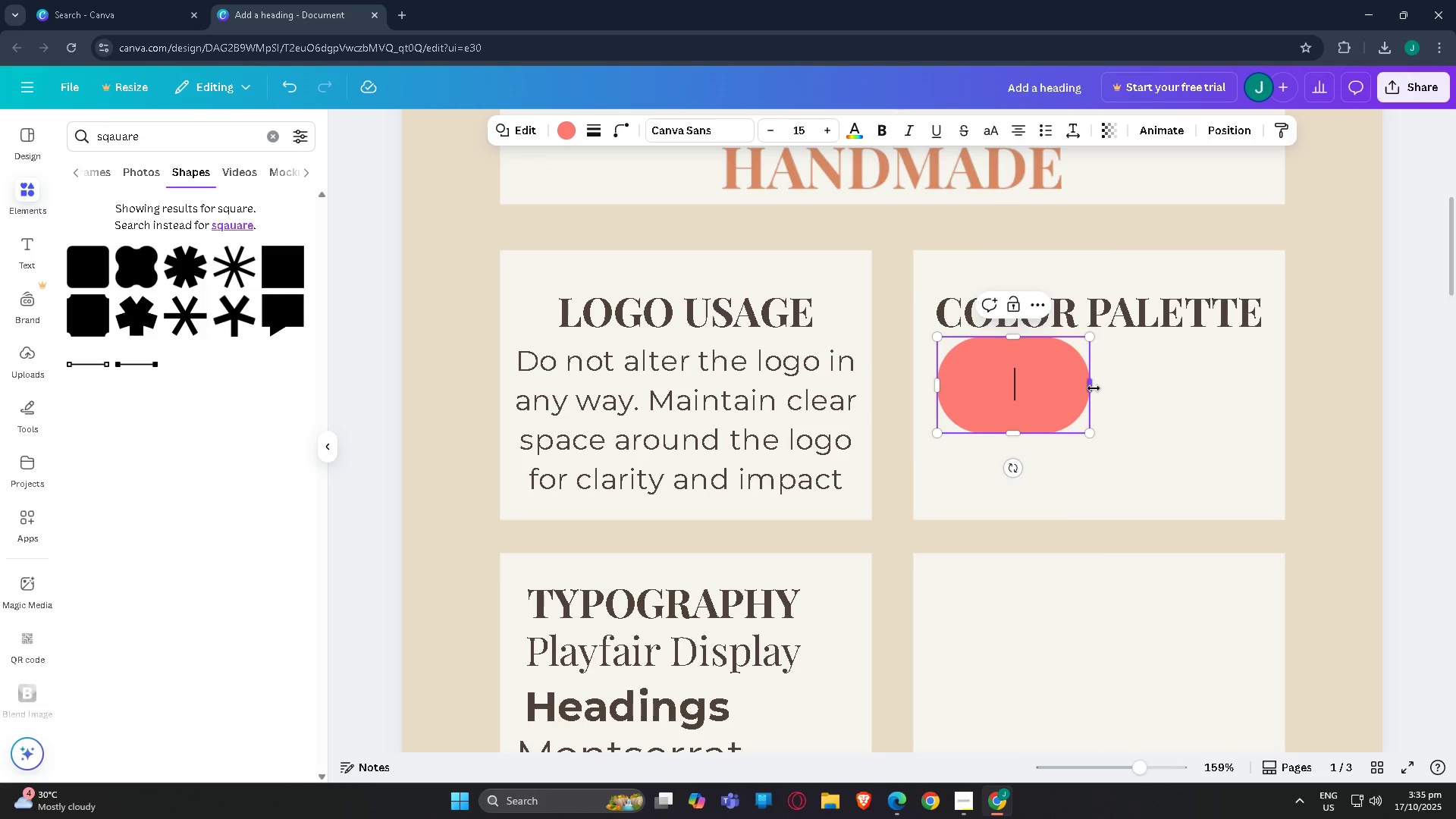 
left_click_drag(start_coordinate=[1093, 388], to_coordinate=[1031, 381])
 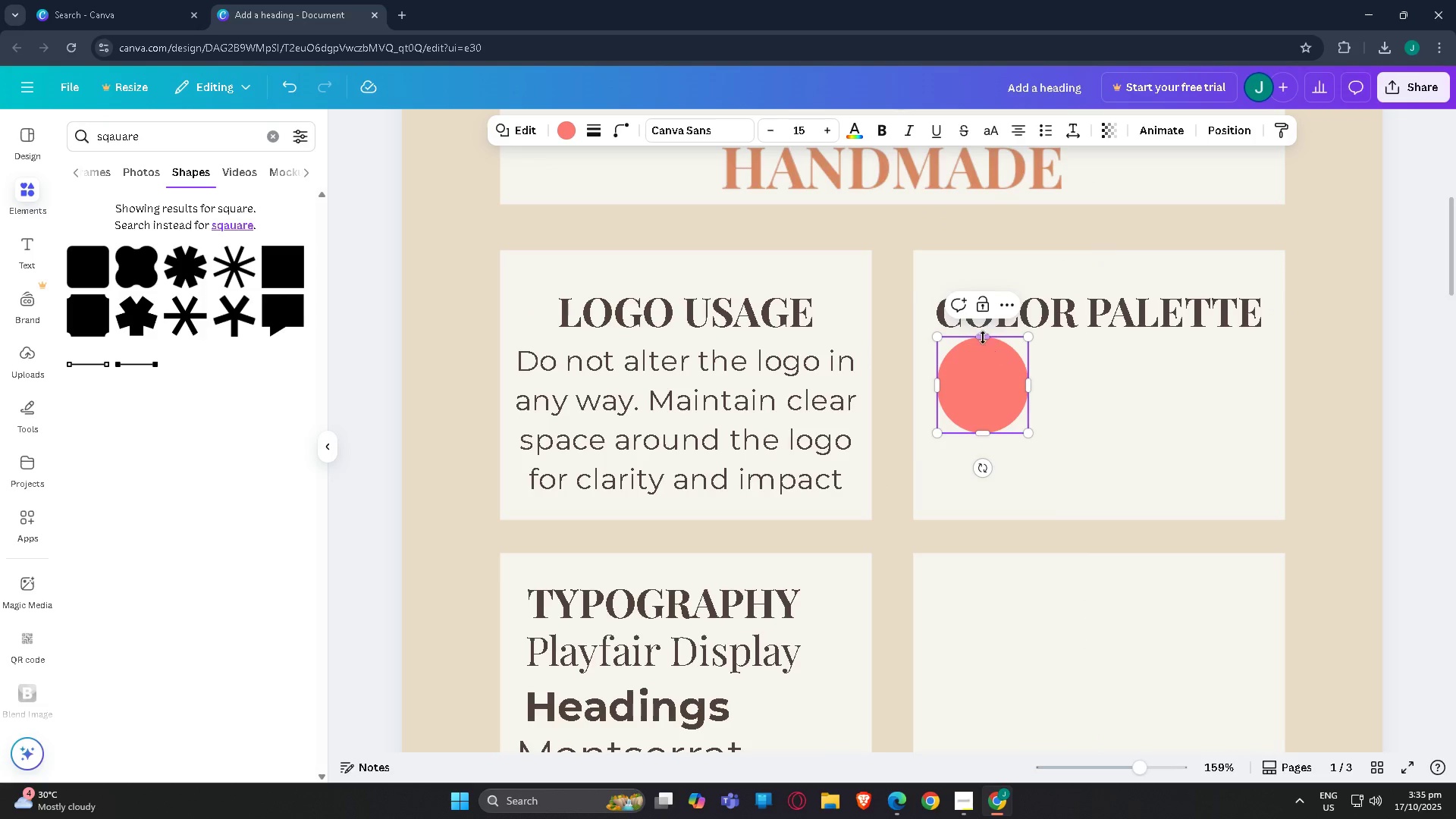 
left_click_drag(start_coordinate=[982, 336], to_coordinate=[982, 353])
 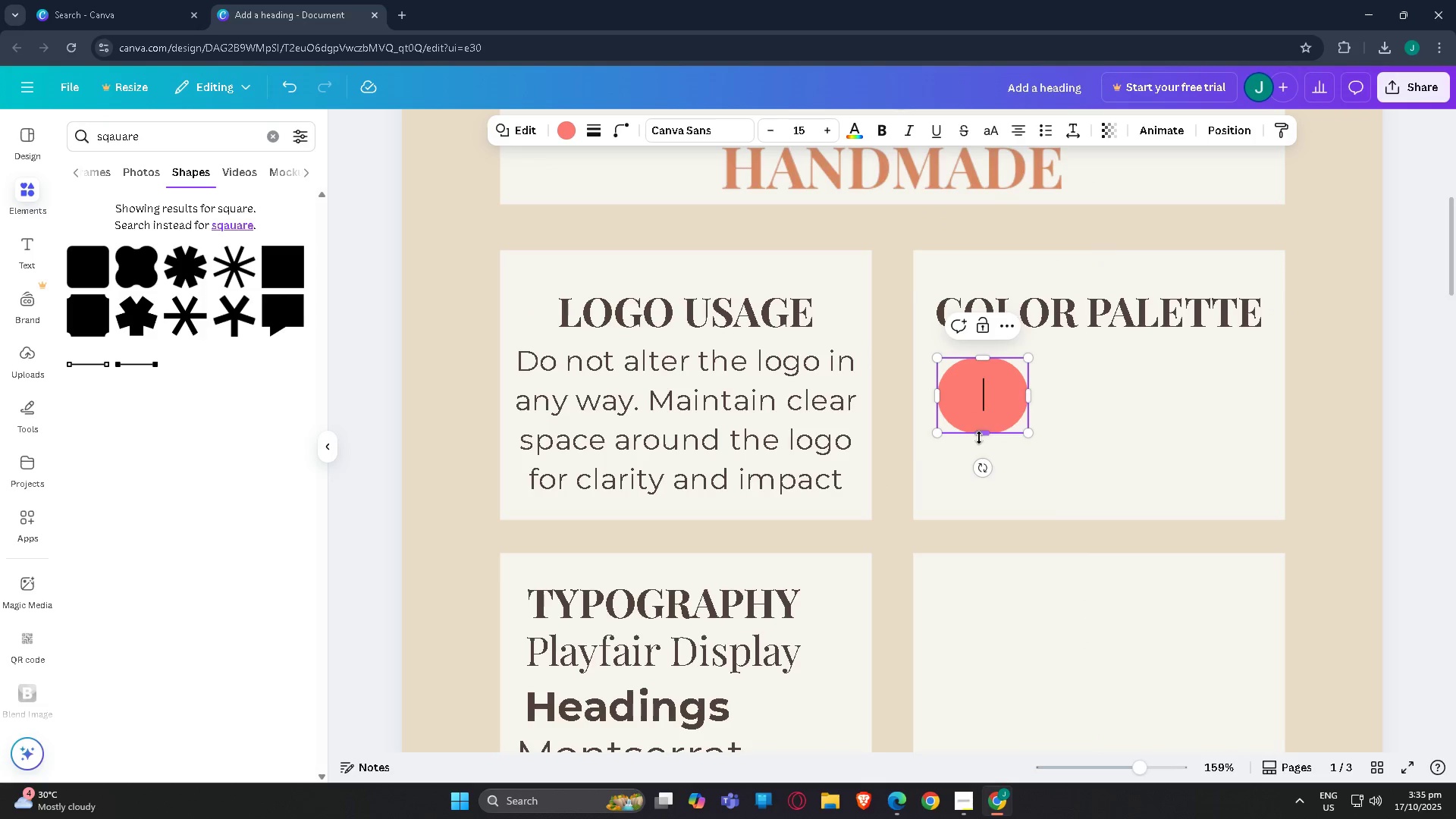 
left_click_drag(start_coordinate=[979, 431], to_coordinate=[981, 469])
 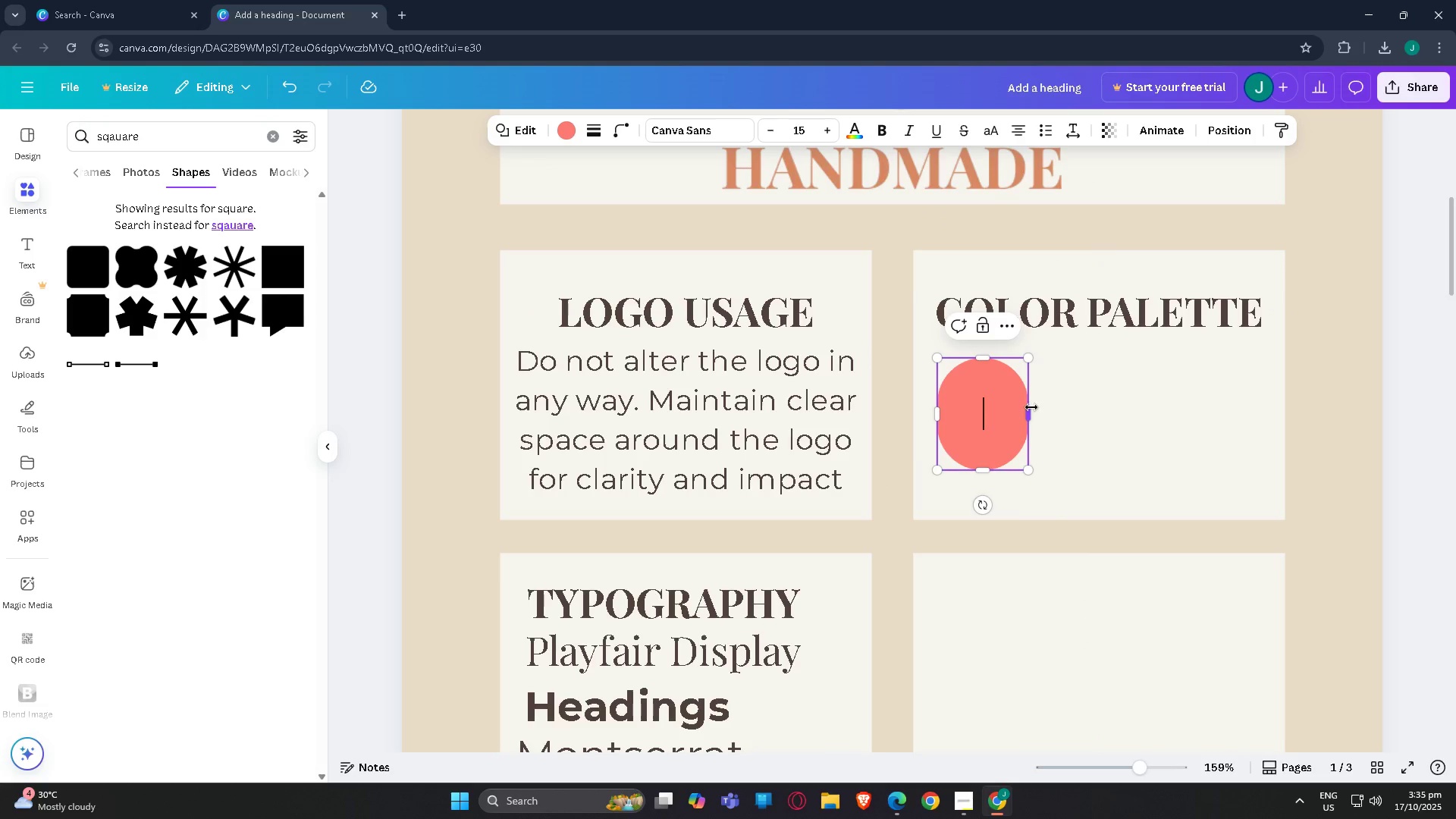 
left_click_drag(start_coordinate=[1030, 412], to_coordinate=[1075, 413])
 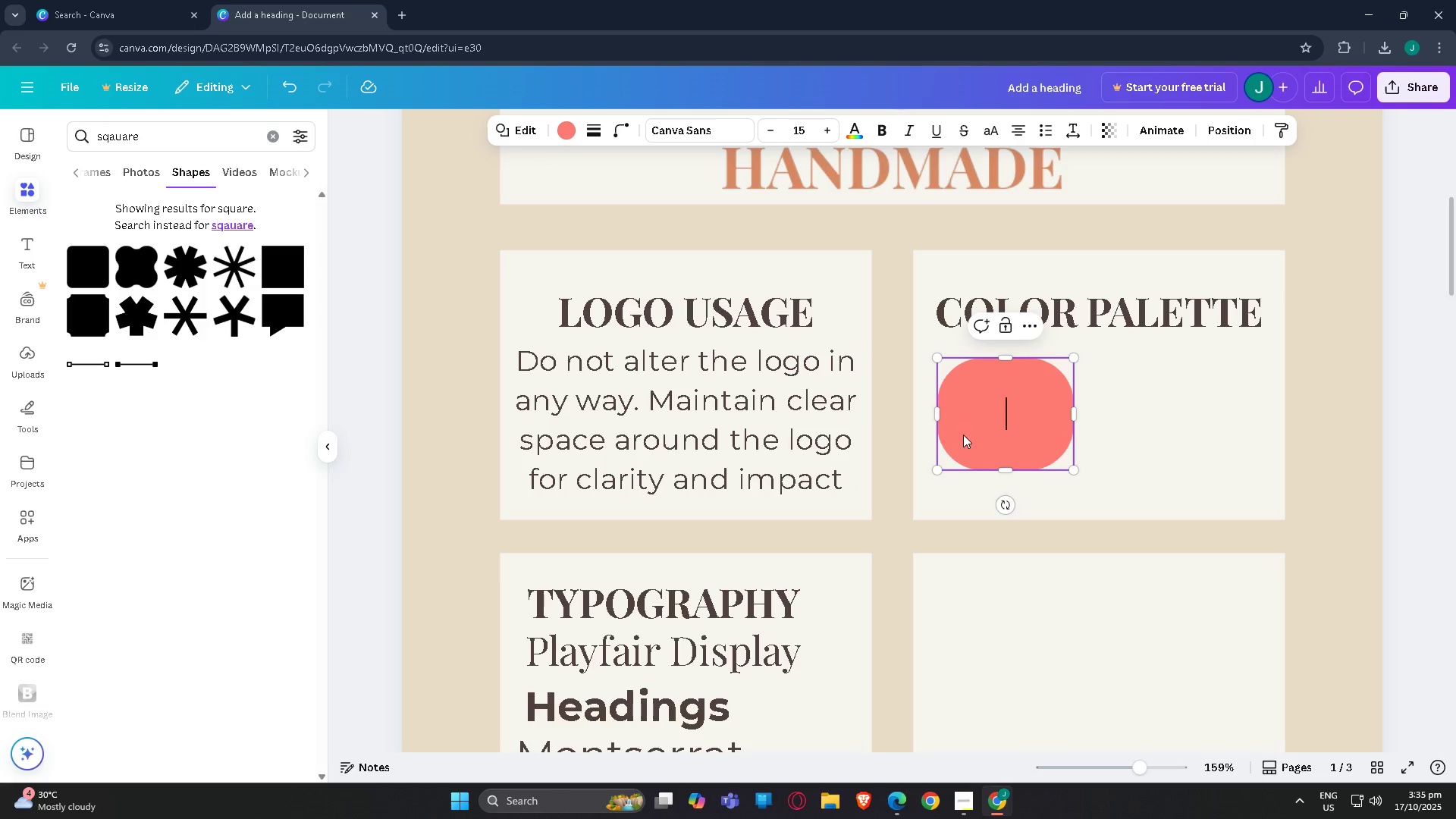 
left_click([965, 431])
 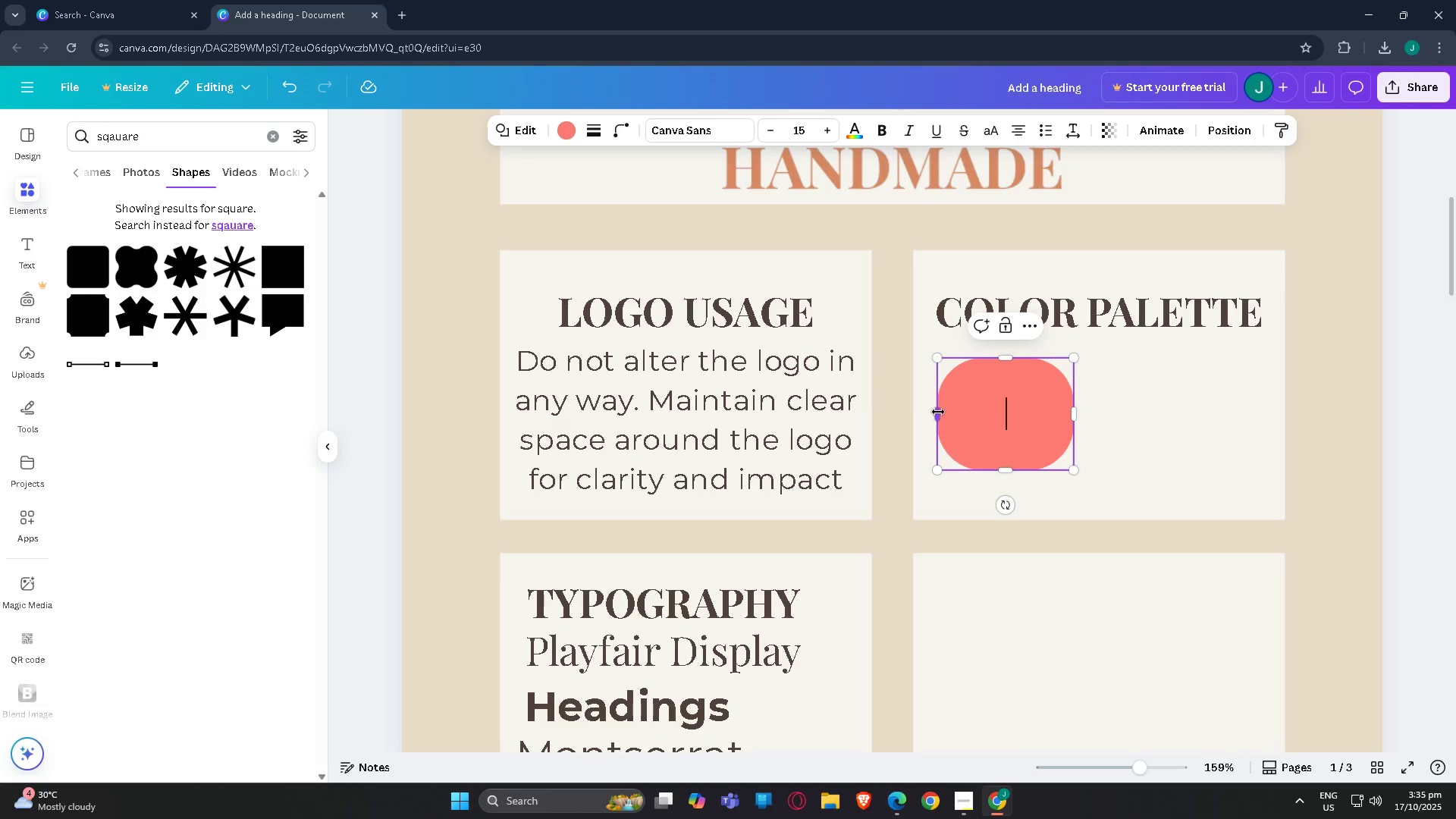 
left_click_drag(start_coordinate=[938, 413], to_coordinate=[969, 413])
 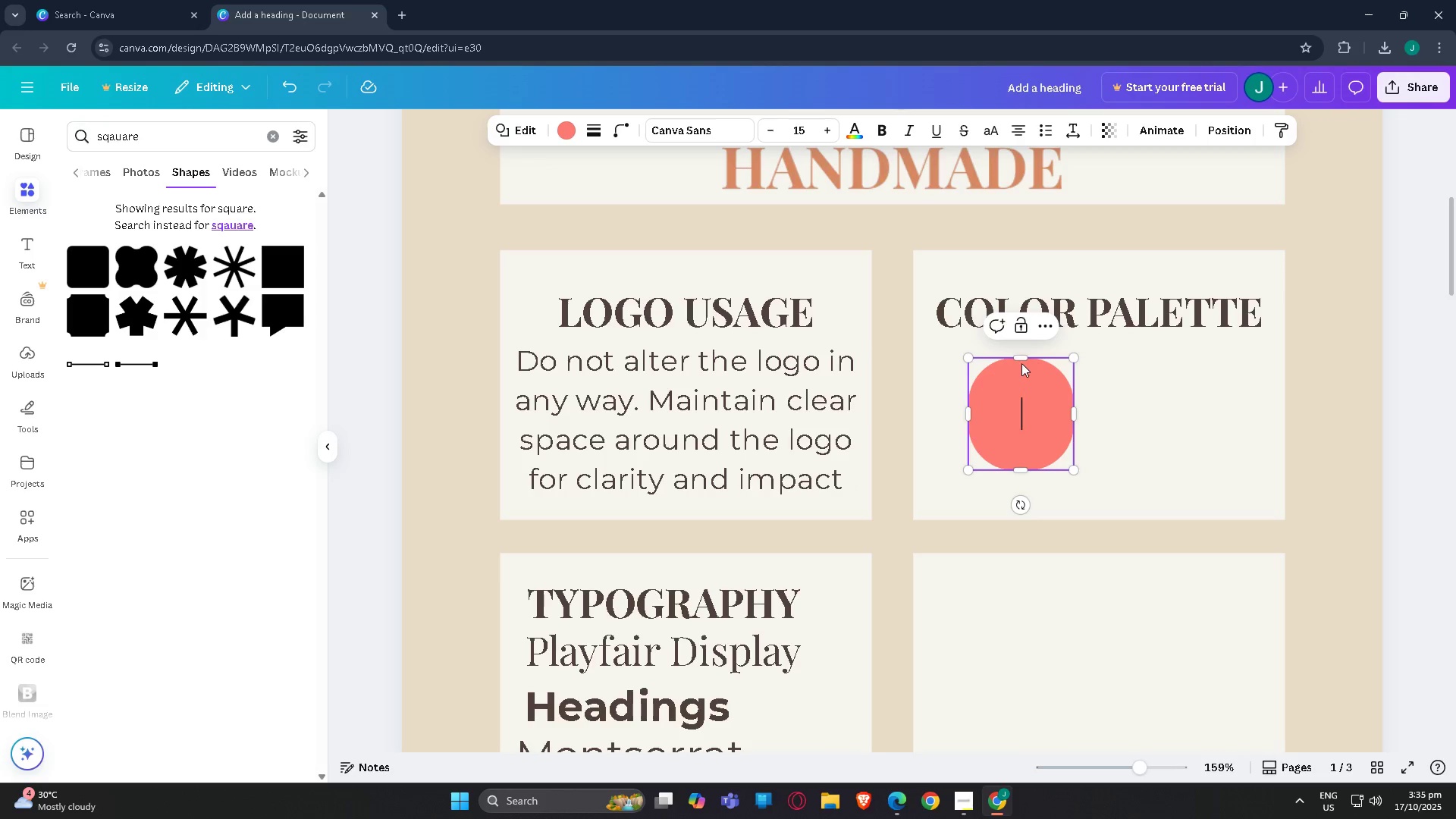 
left_click_drag(start_coordinate=[1021, 361], to_coordinate=[1020, 394])
 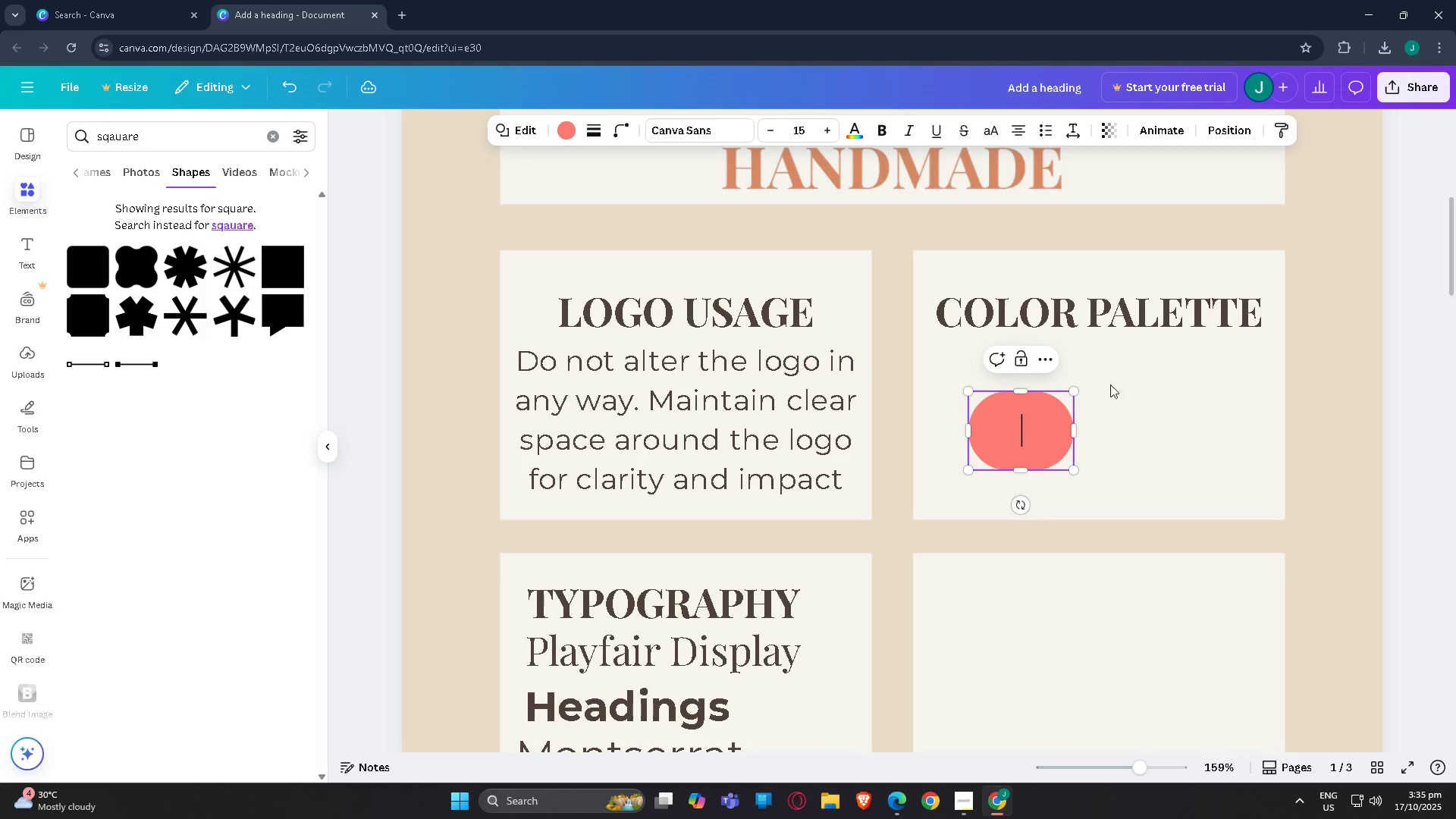 
double_click([1161, 368])
 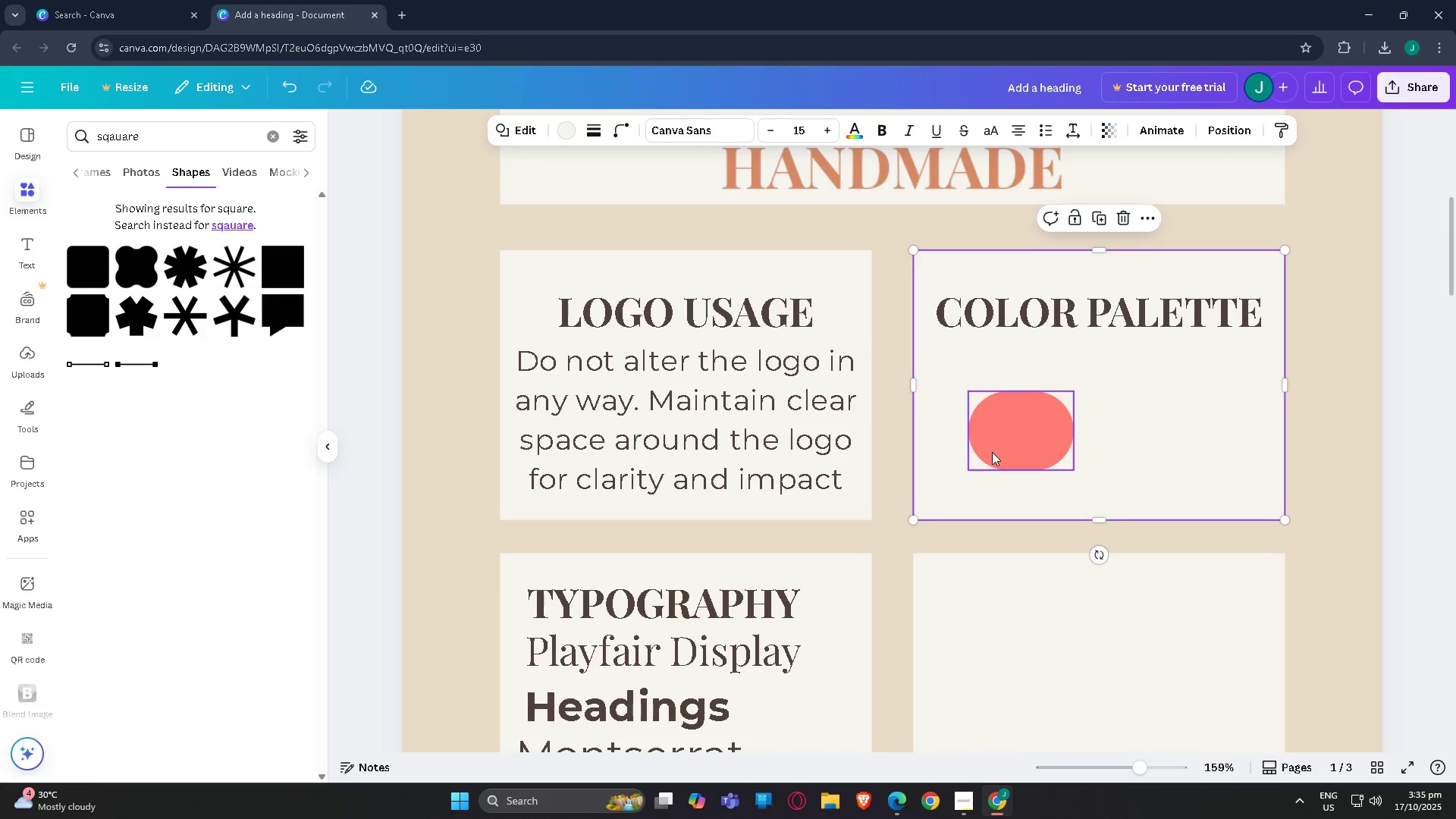 
left_click([992, 452])
 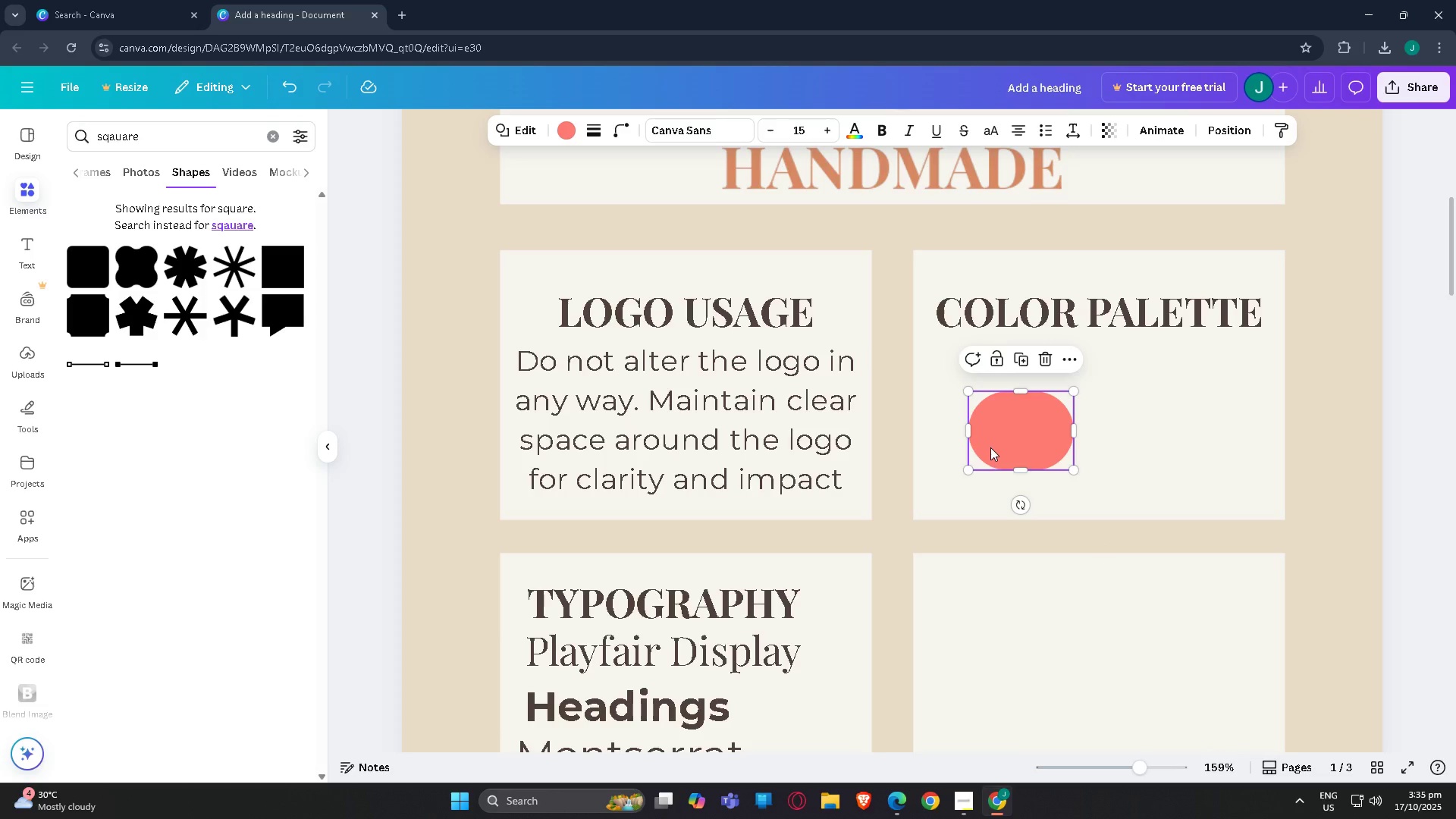 
key(Delete)
 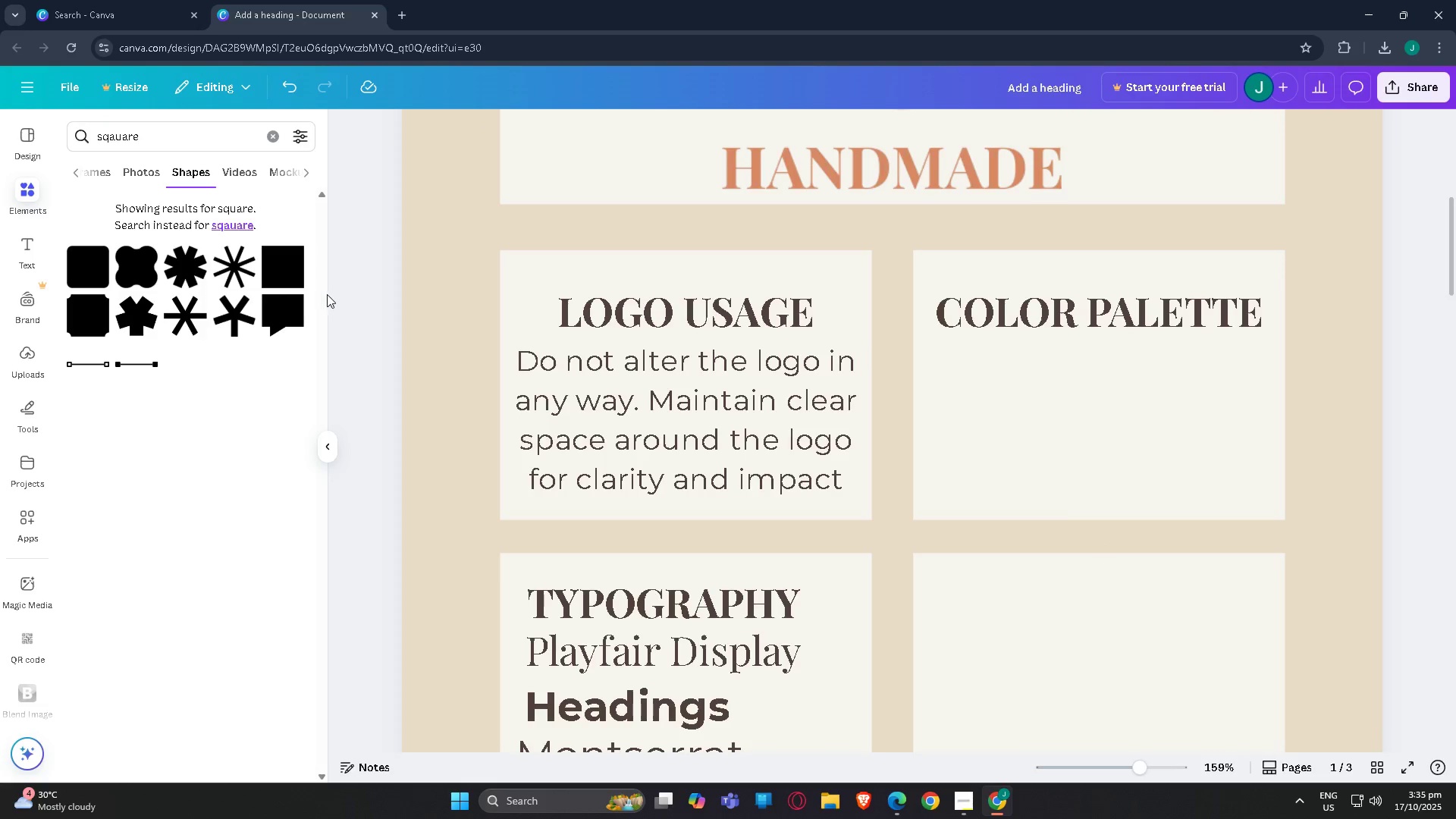 
left_click([281, 268])
 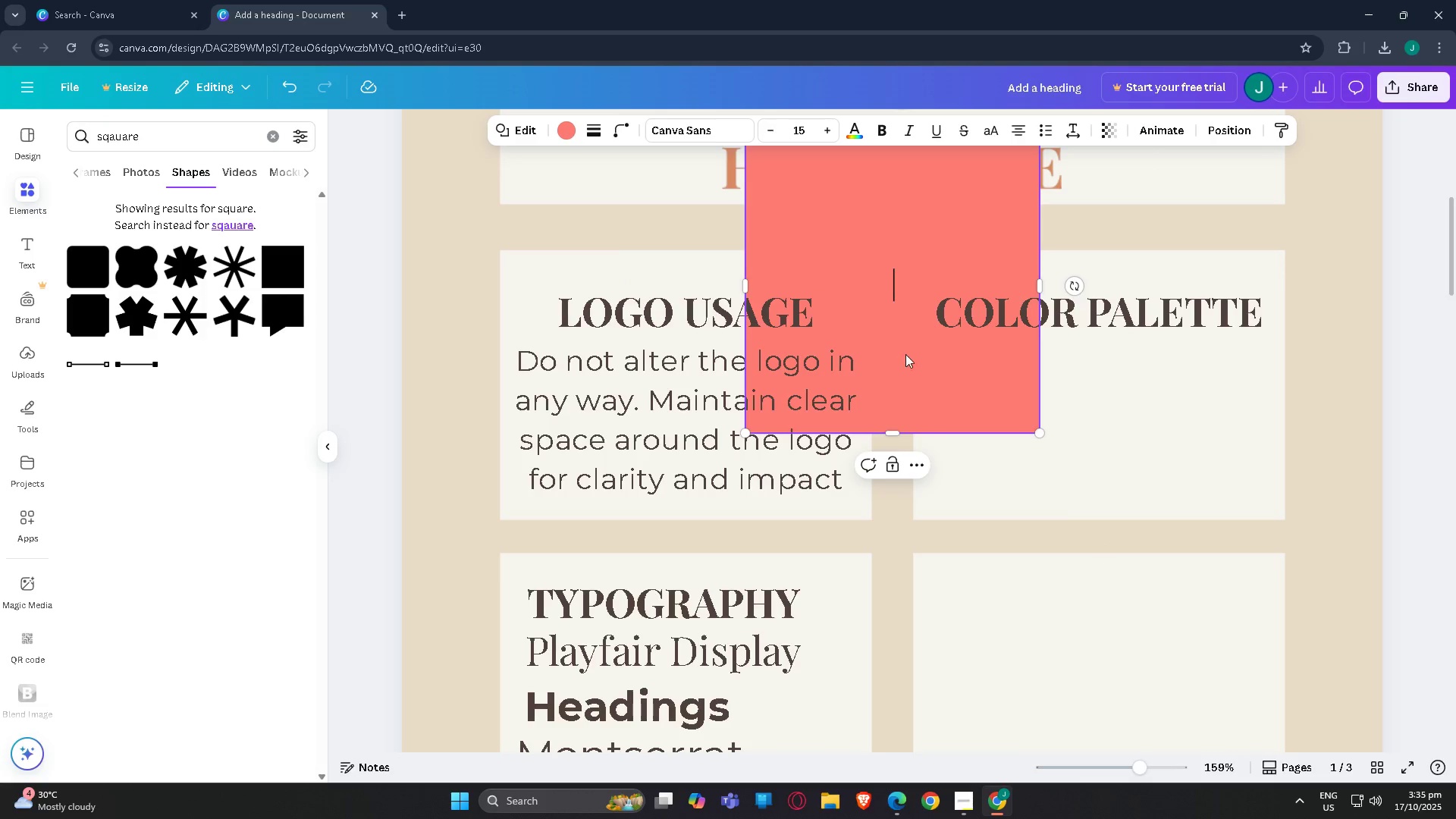 
left_click_drag(start_coordinate=[943, 401], to_coordinate=[1100, 496])
 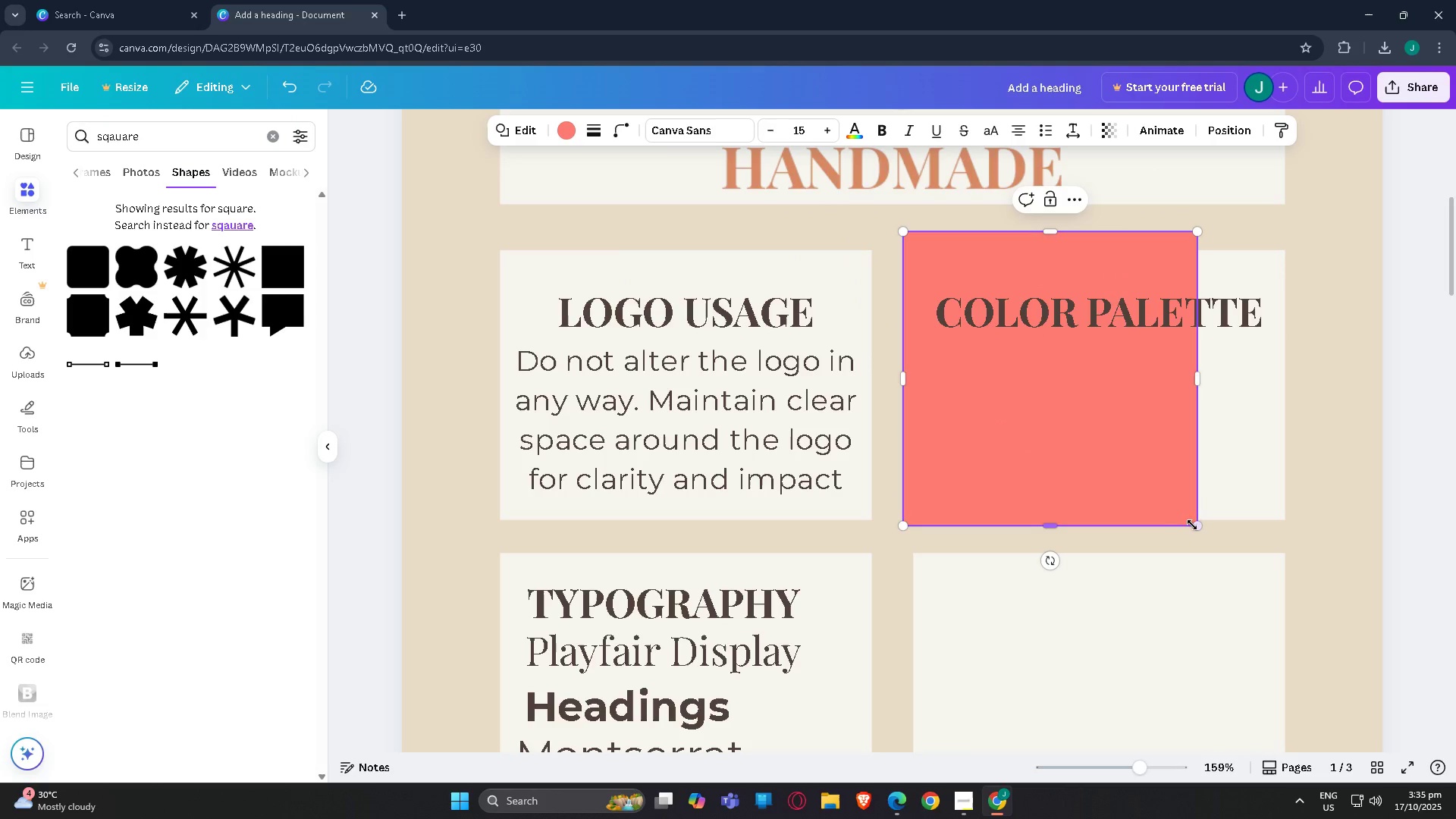 
left_click_drag(start_coordinate=[1194, 526], to_coordinate=[969, 303])
 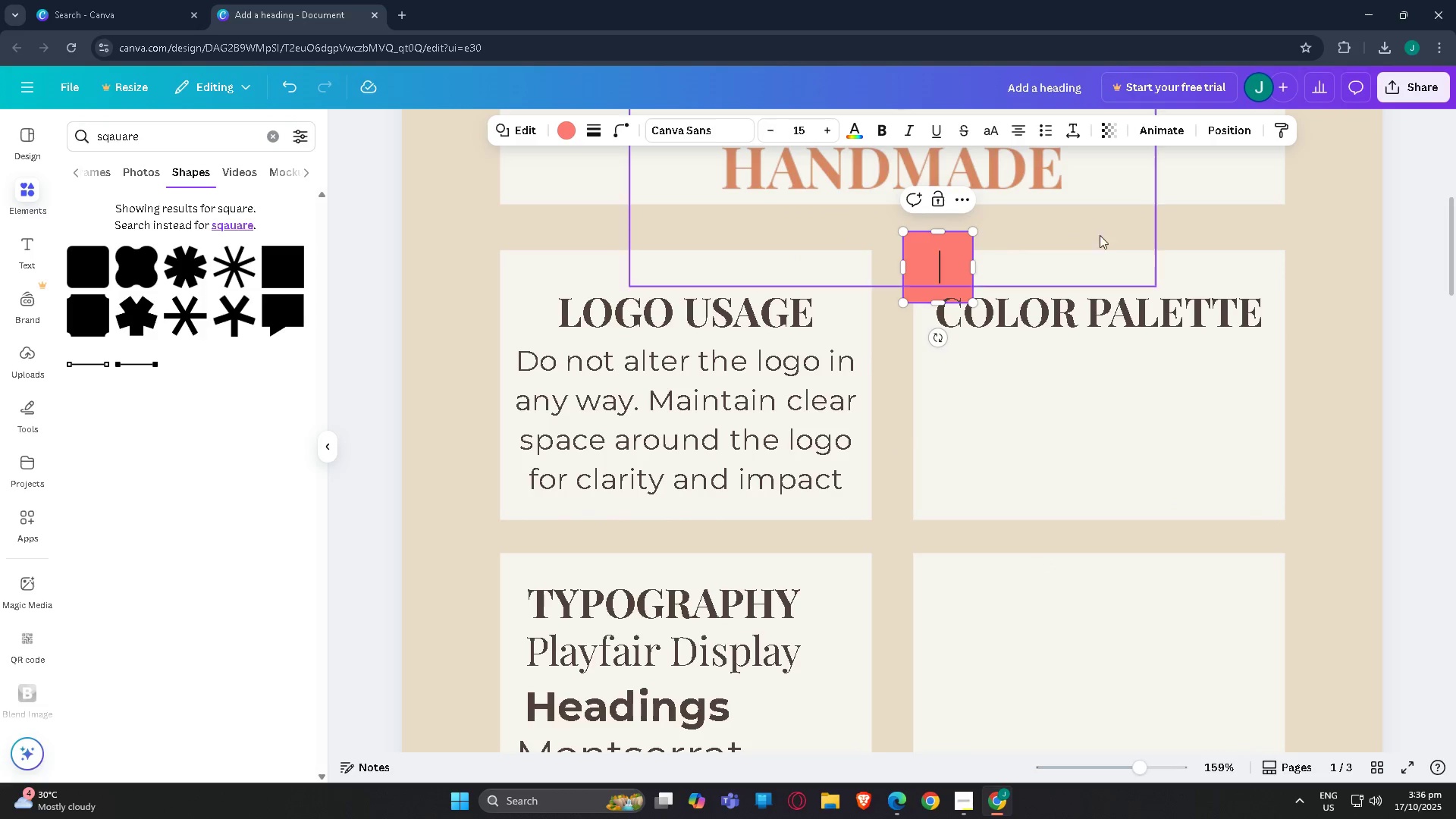 
left_click([1108, 234])
 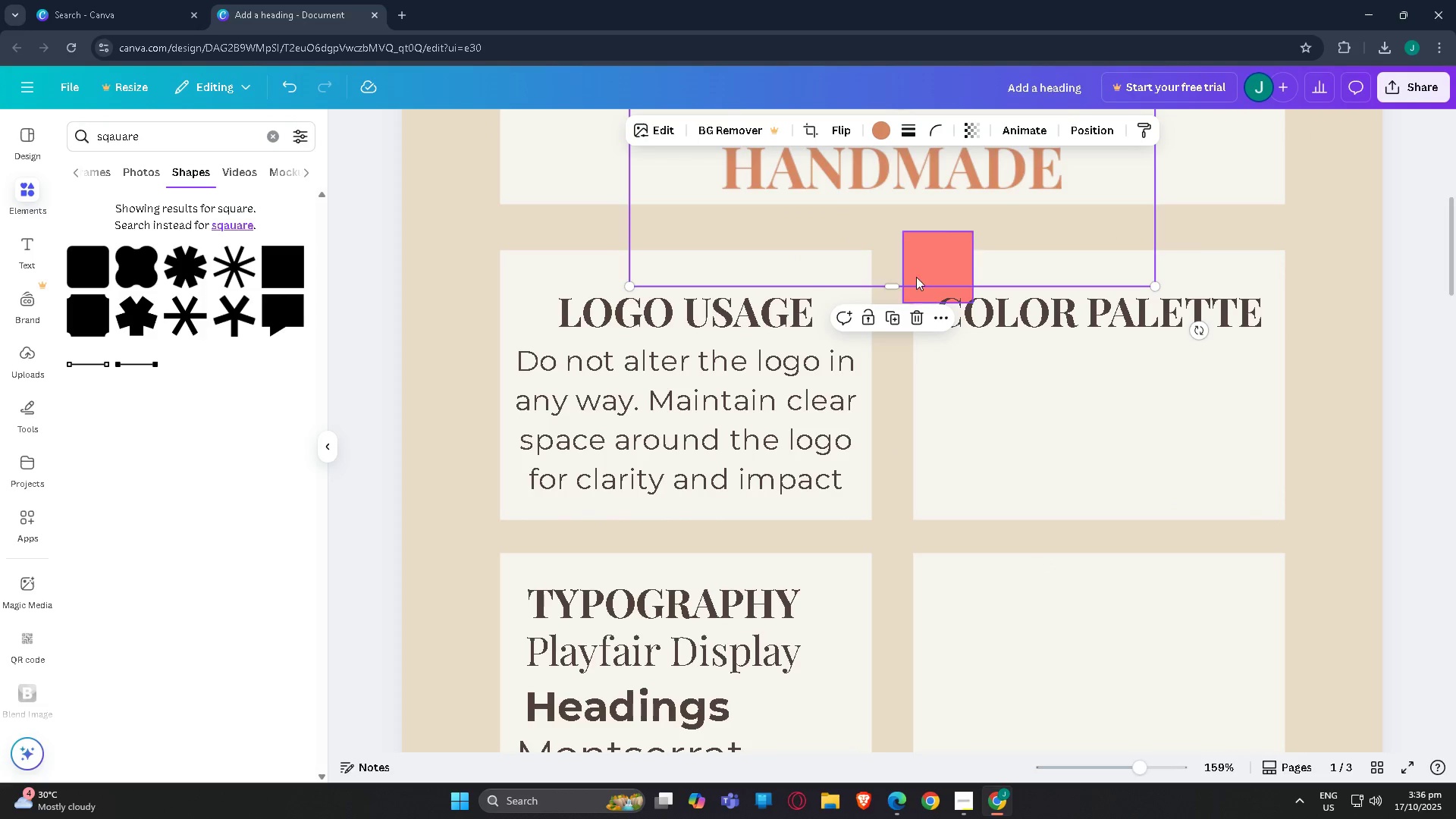 
left_click([930, 276])
 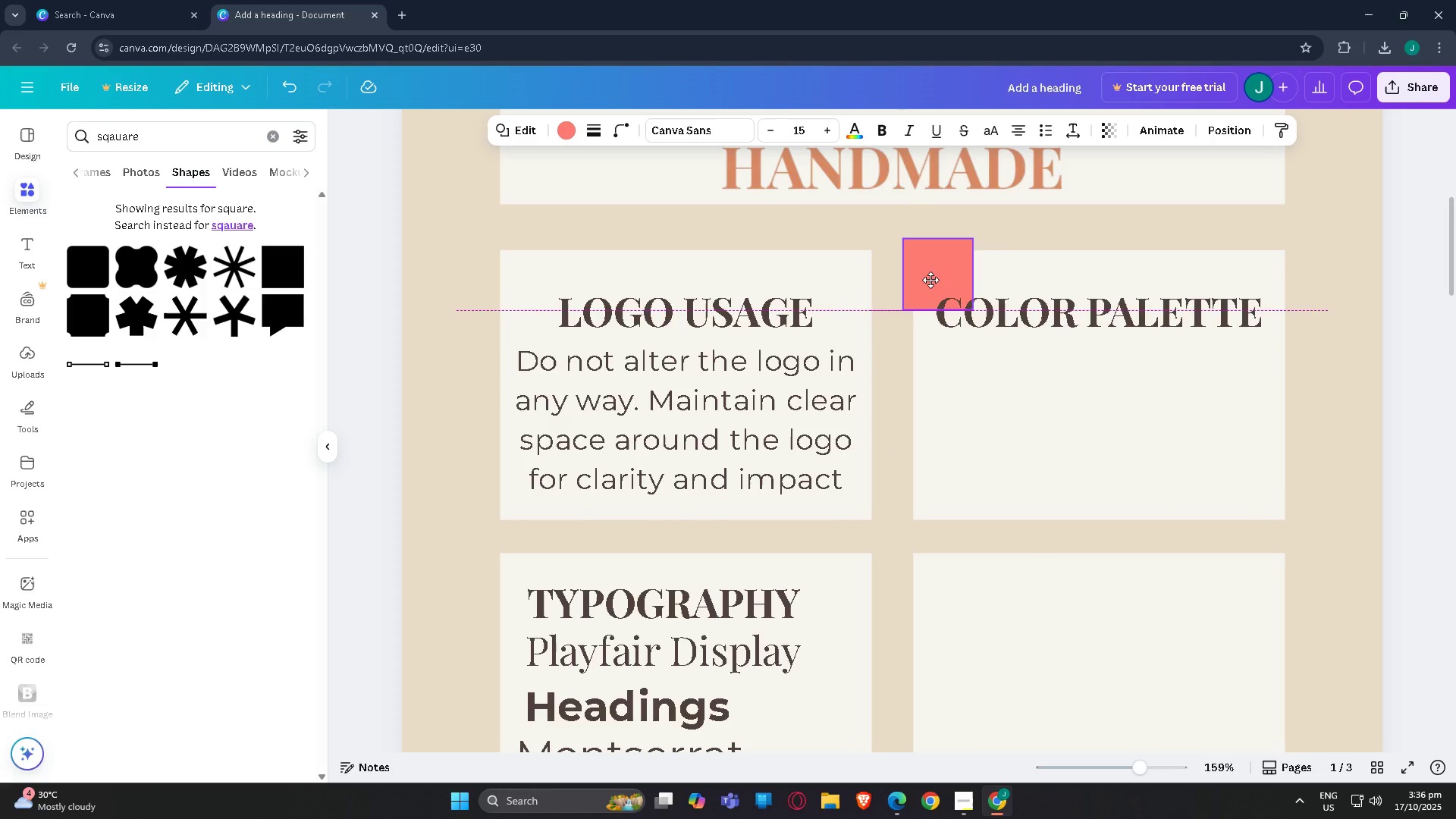 
left_click_drag(start_coordinate=[930, 272], to_coordinate=[959, 391])
 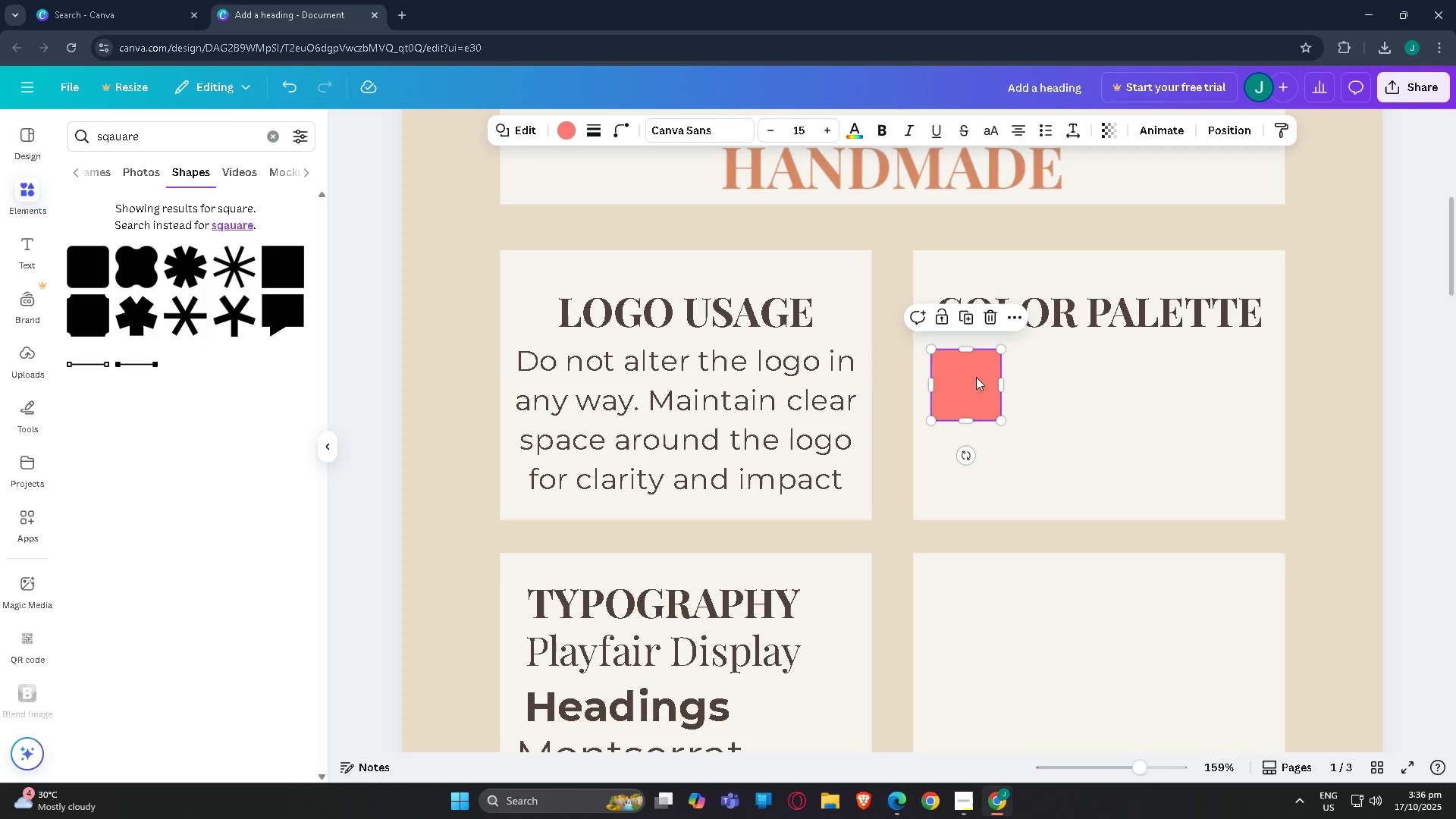 
left_click([1105, 377])
 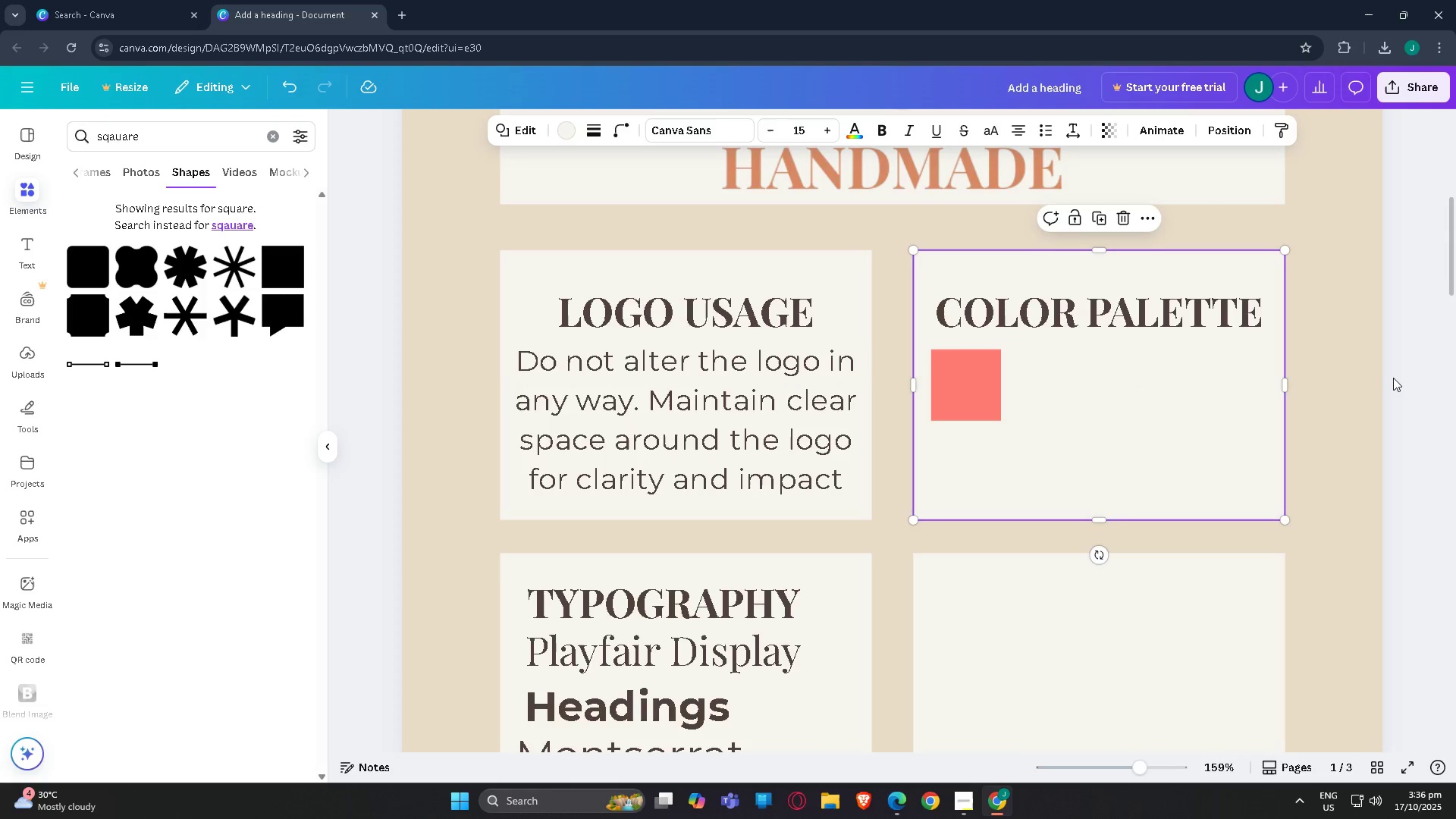 
left_click([1391, 378])
 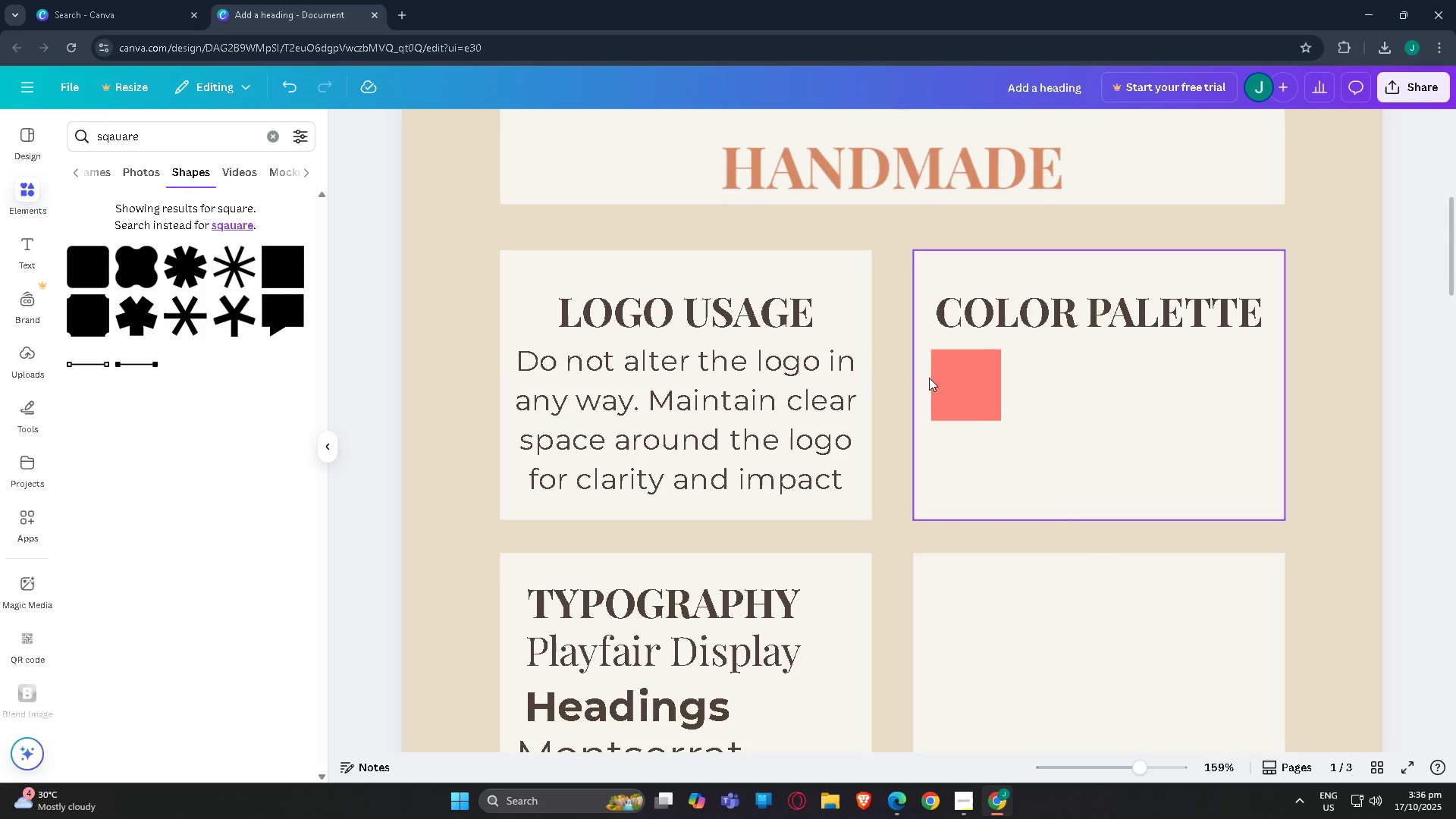 
left_click_drag(start_coordinate=[971, 383], to_coordinate=[983, 380])
 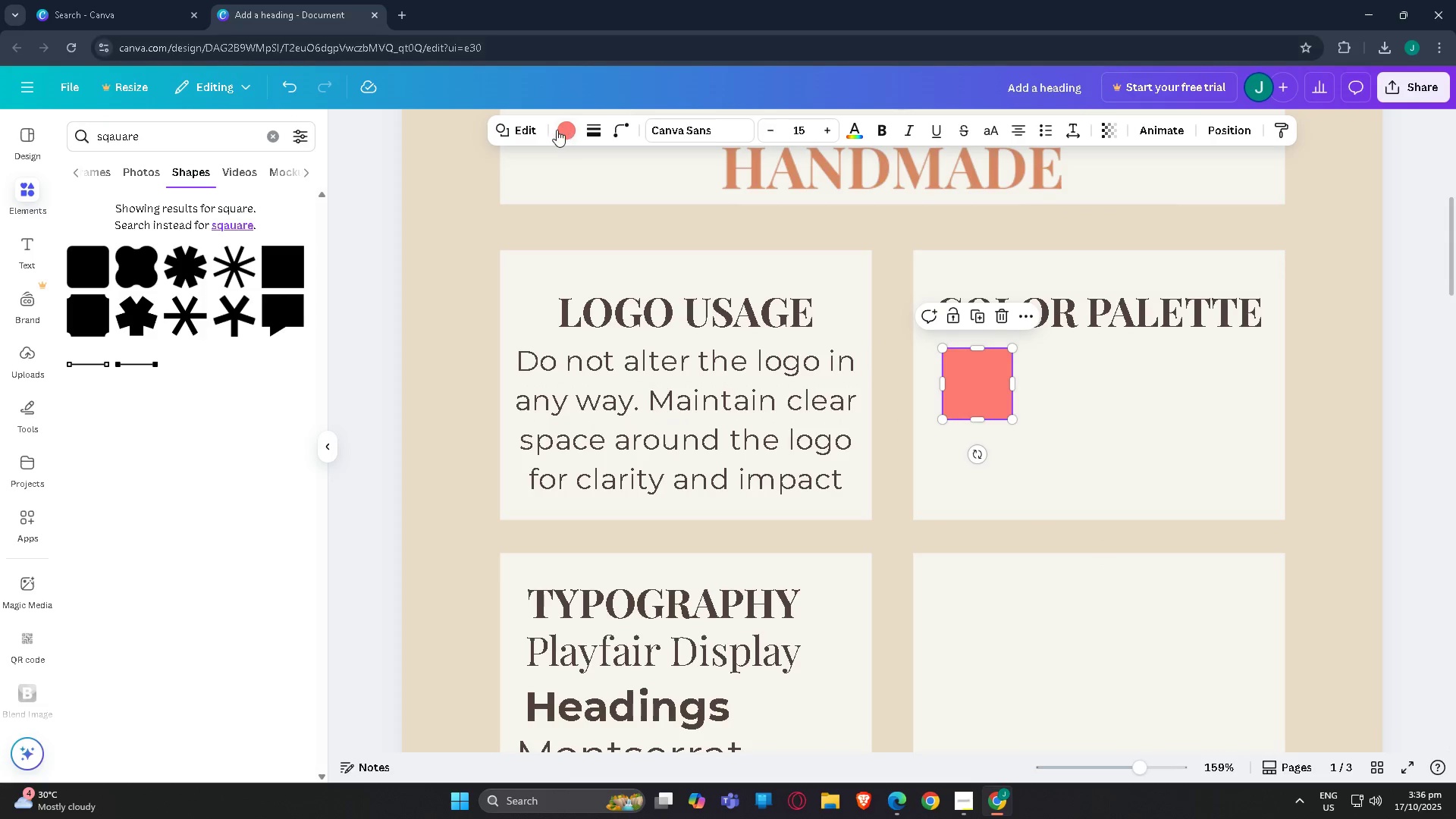 
left_click([556, 130])
 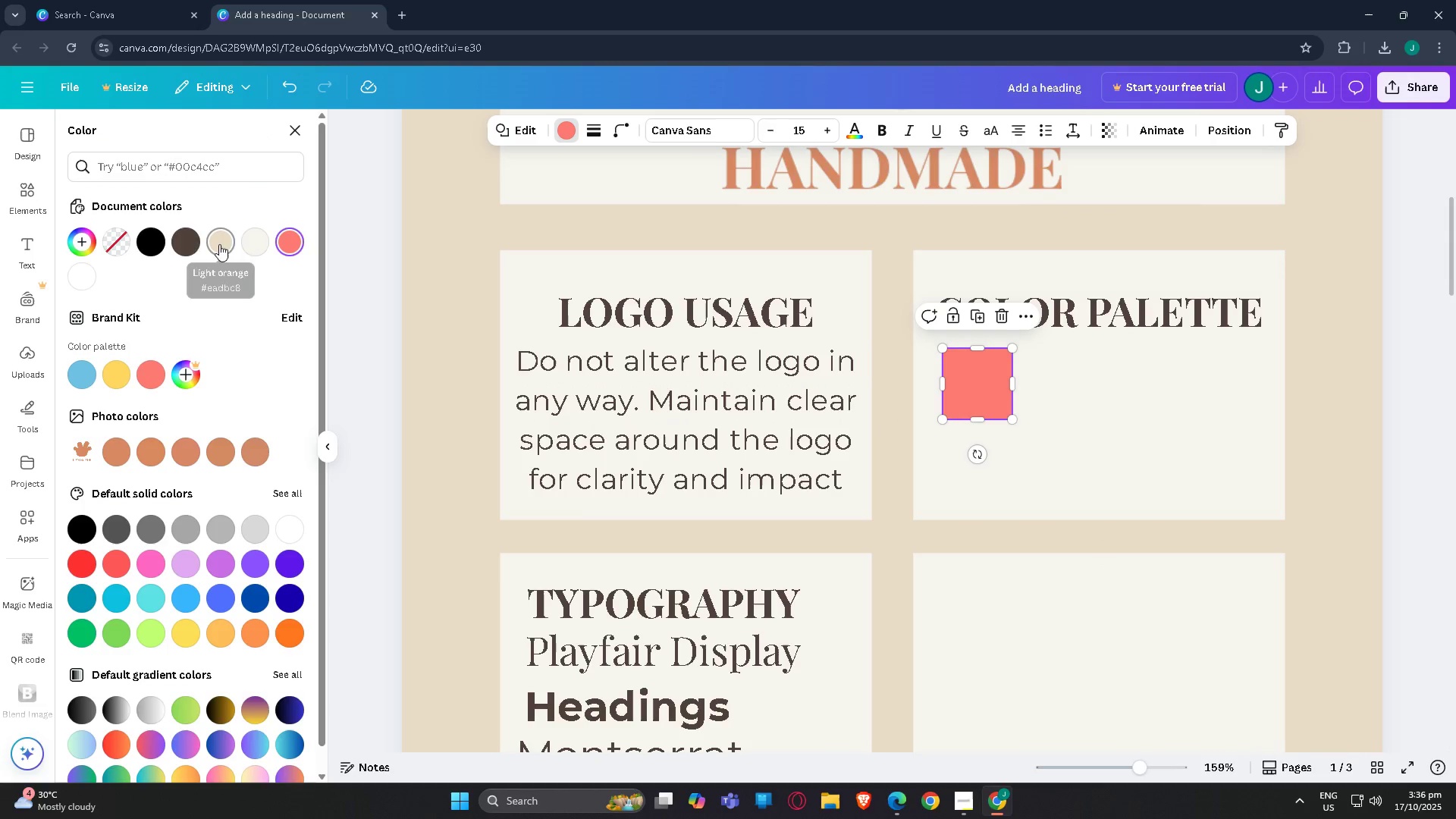 
left_click([176, 238])
 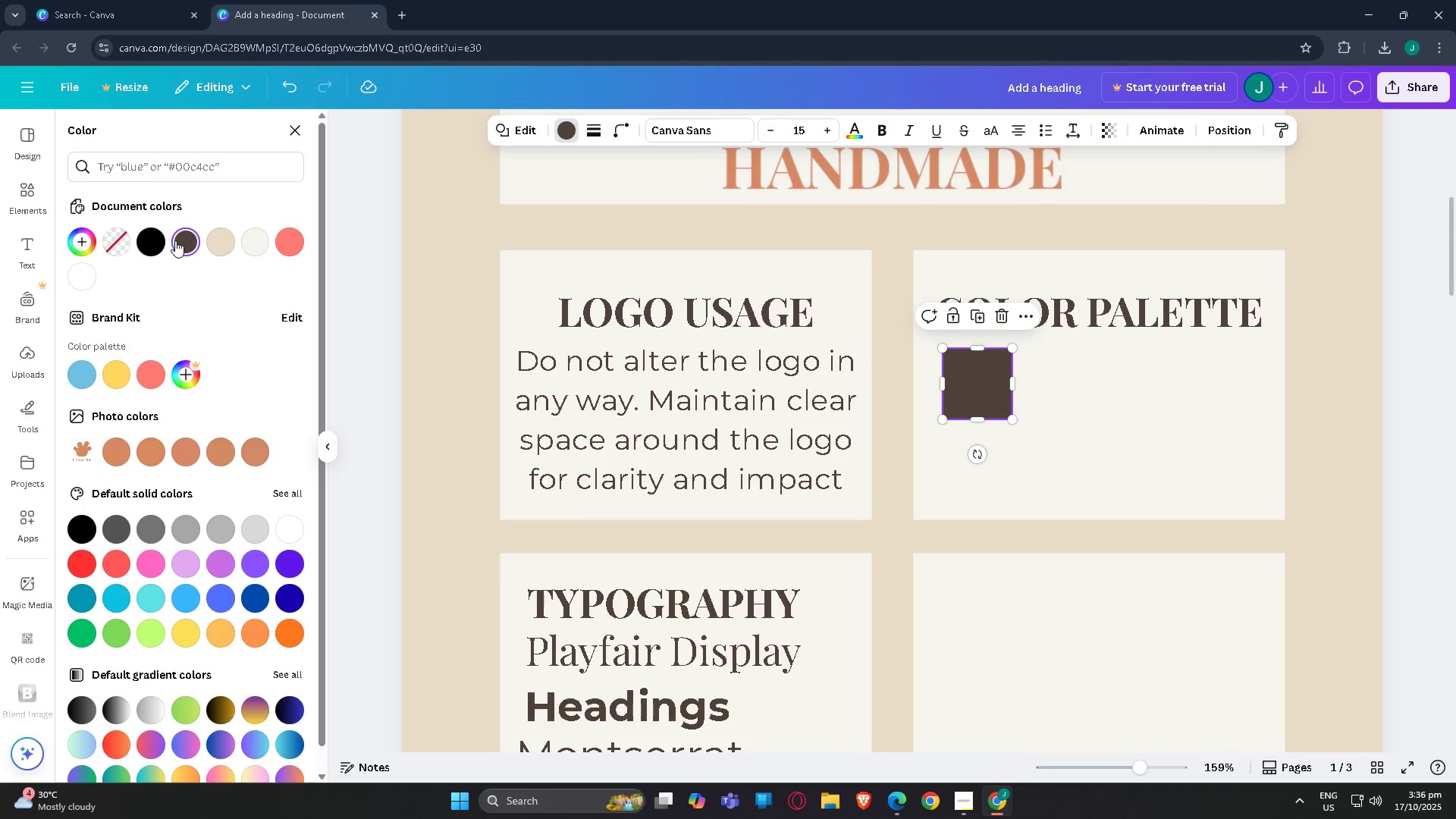 
double_click([190, 241])
 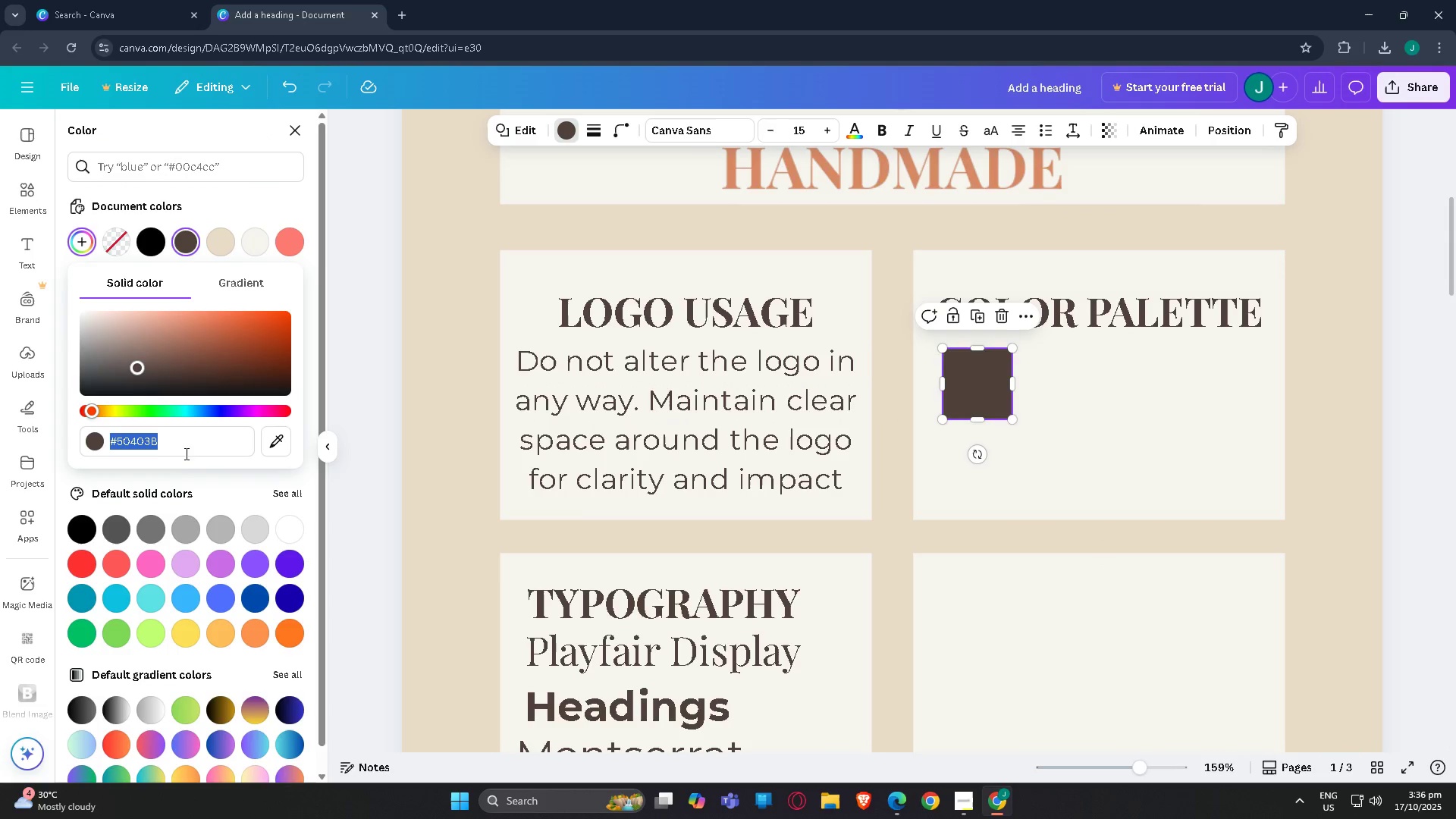 
left_click_drag(start_coordinate=[186, 444], to_coordinate=[180, 444])
 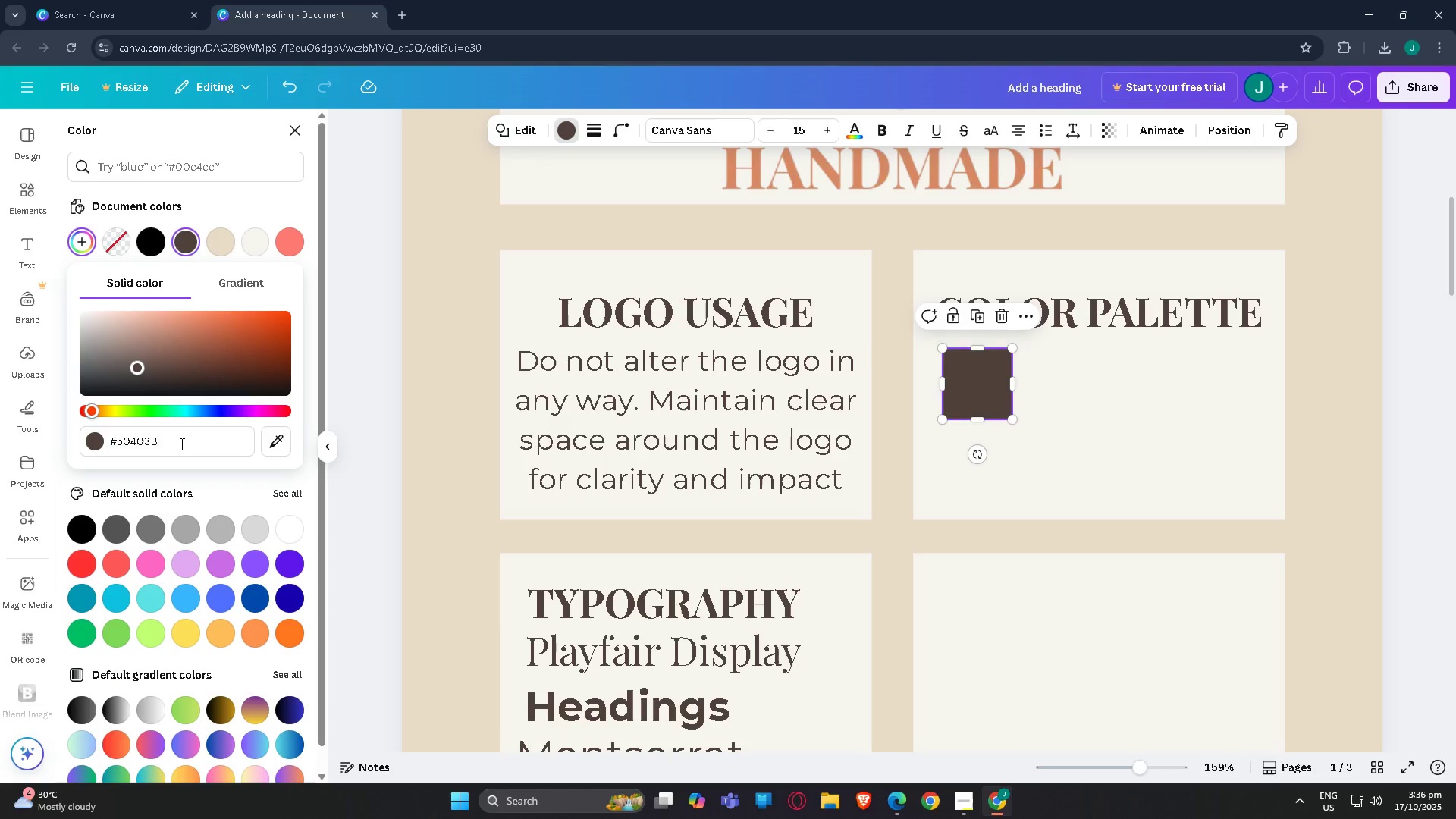 
double_click([180, 444])
 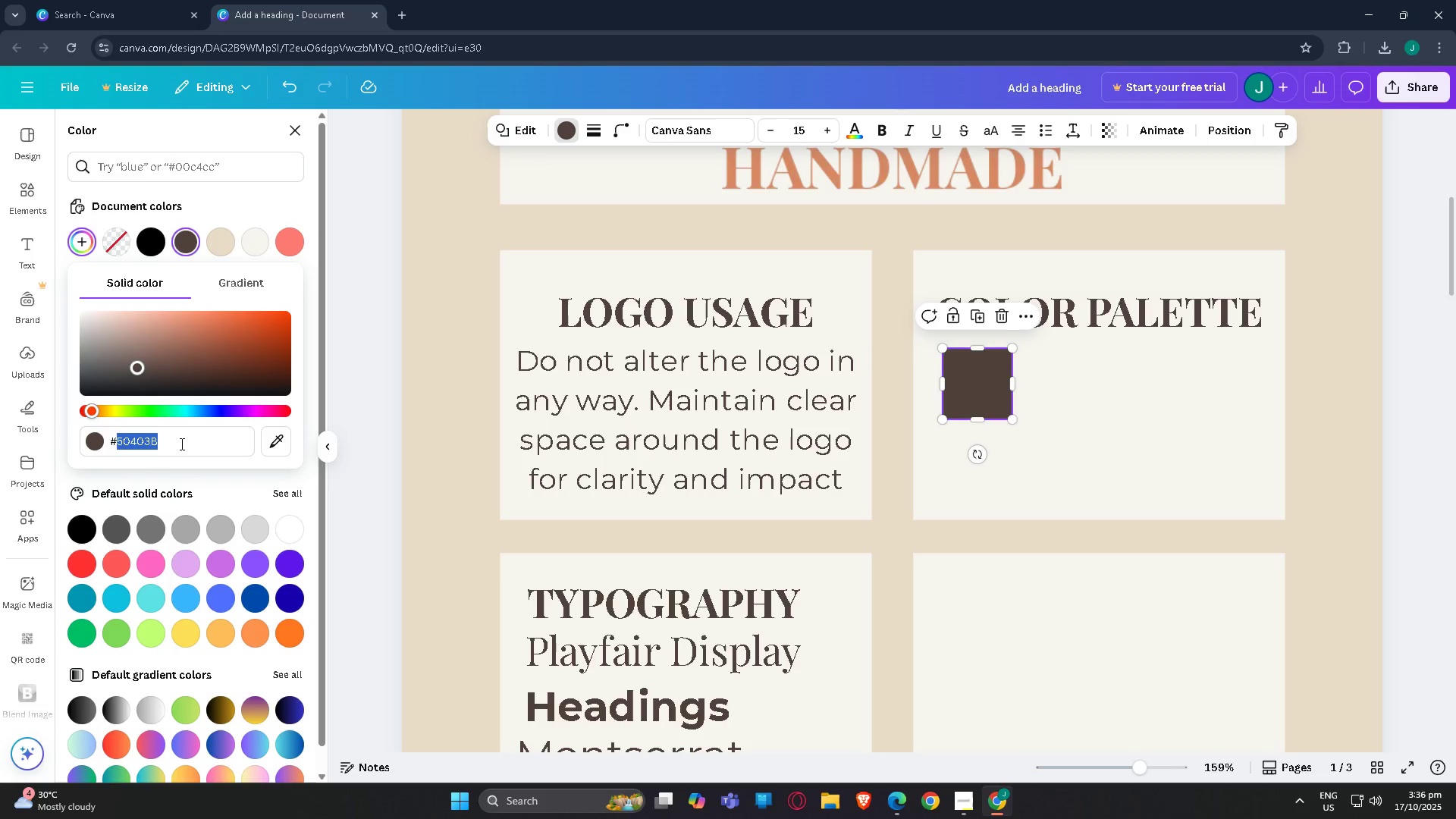 
triple_click([180, 444])
 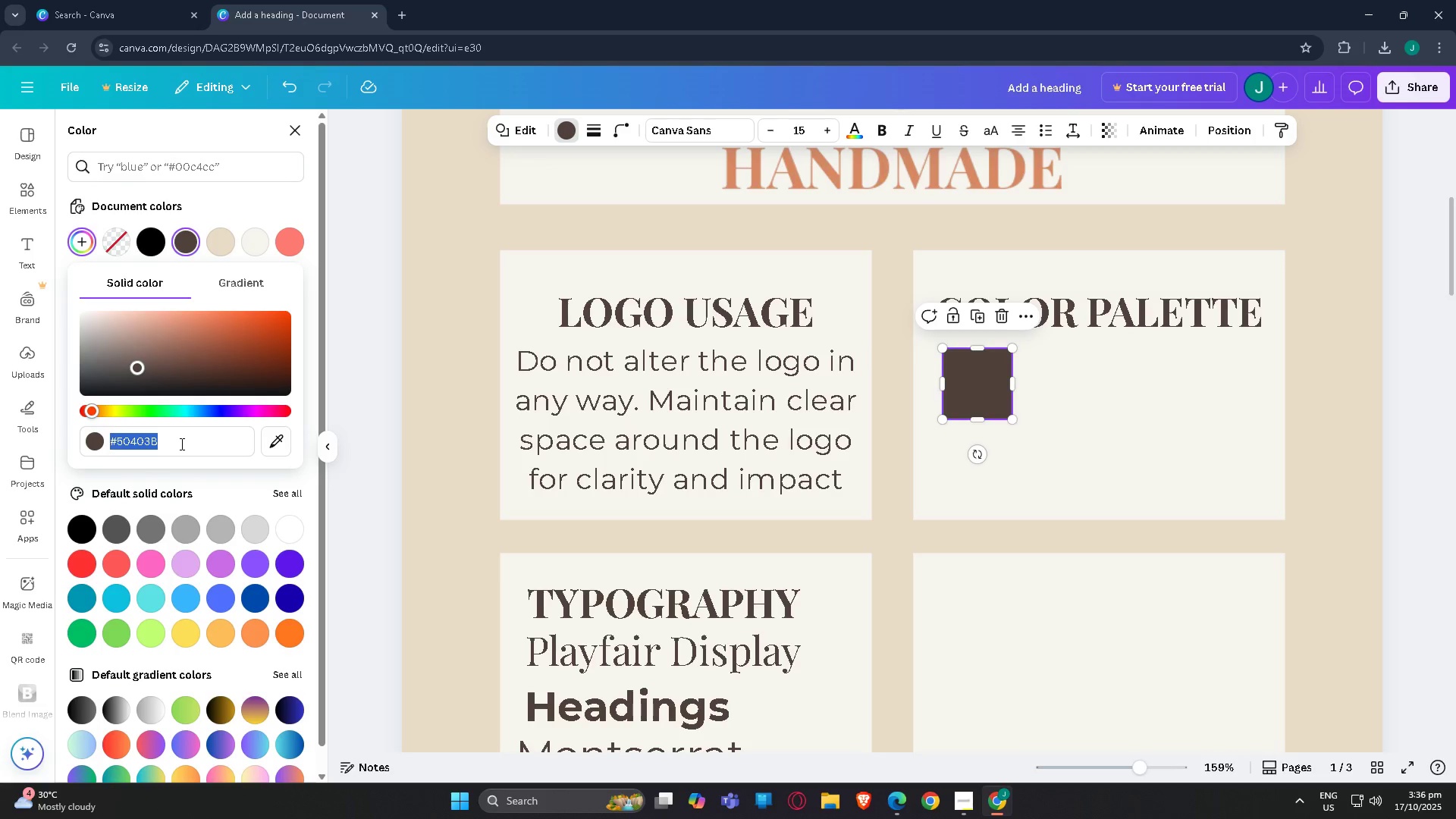 
triple_click([180, 444])
 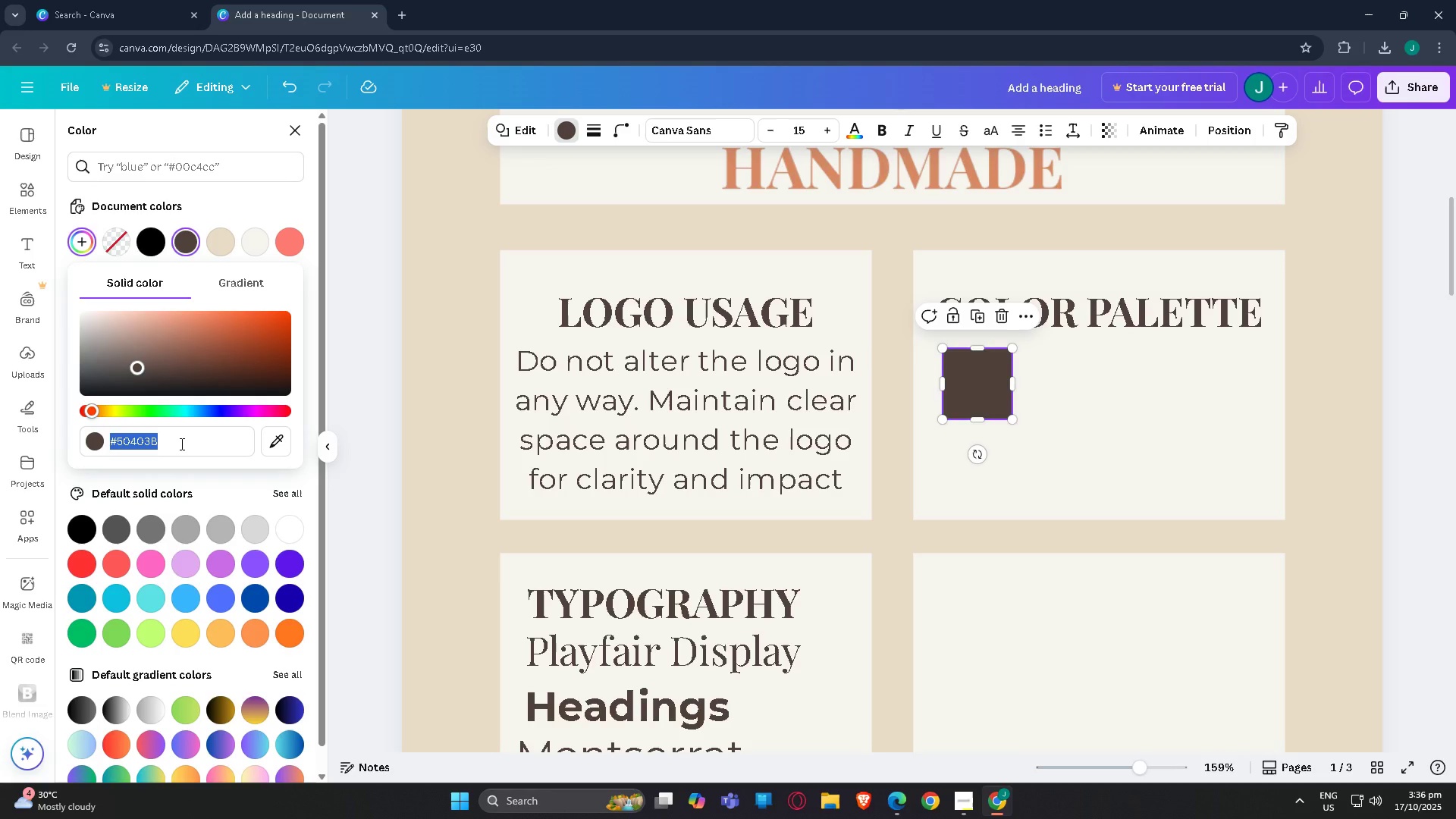 
key(Control+C)
 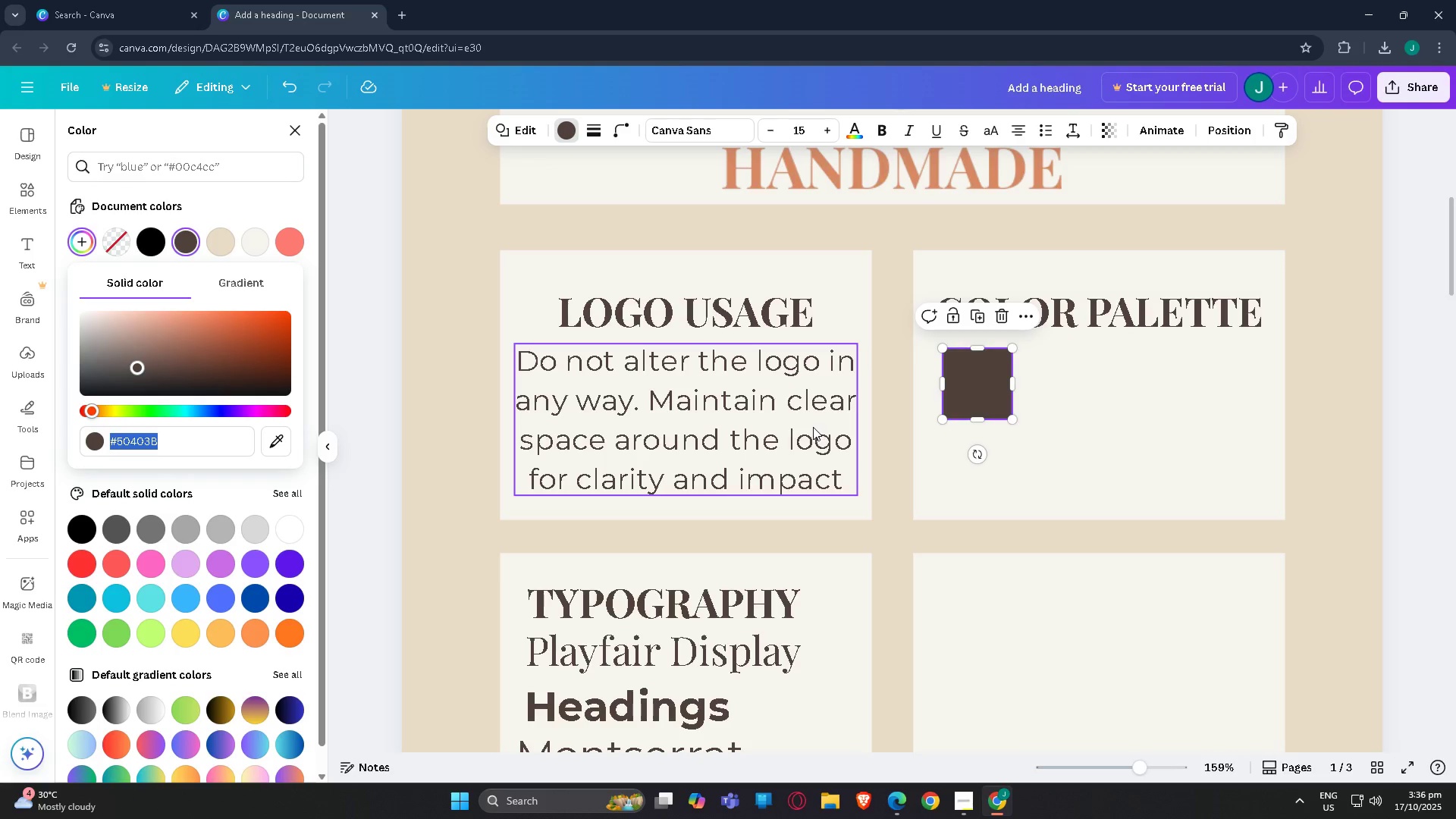 
left_click([812, 427])
 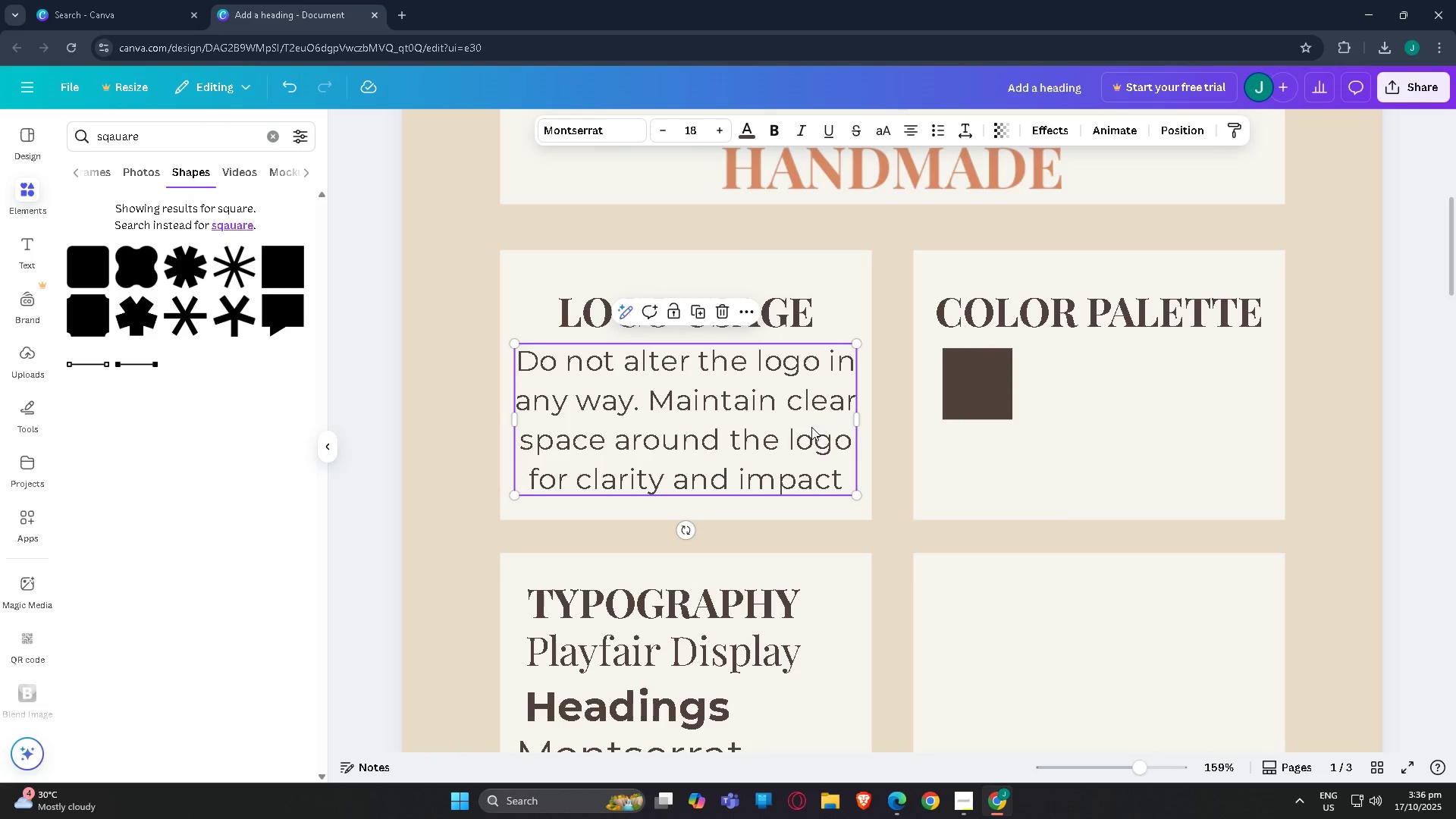 
key(Control+V)
 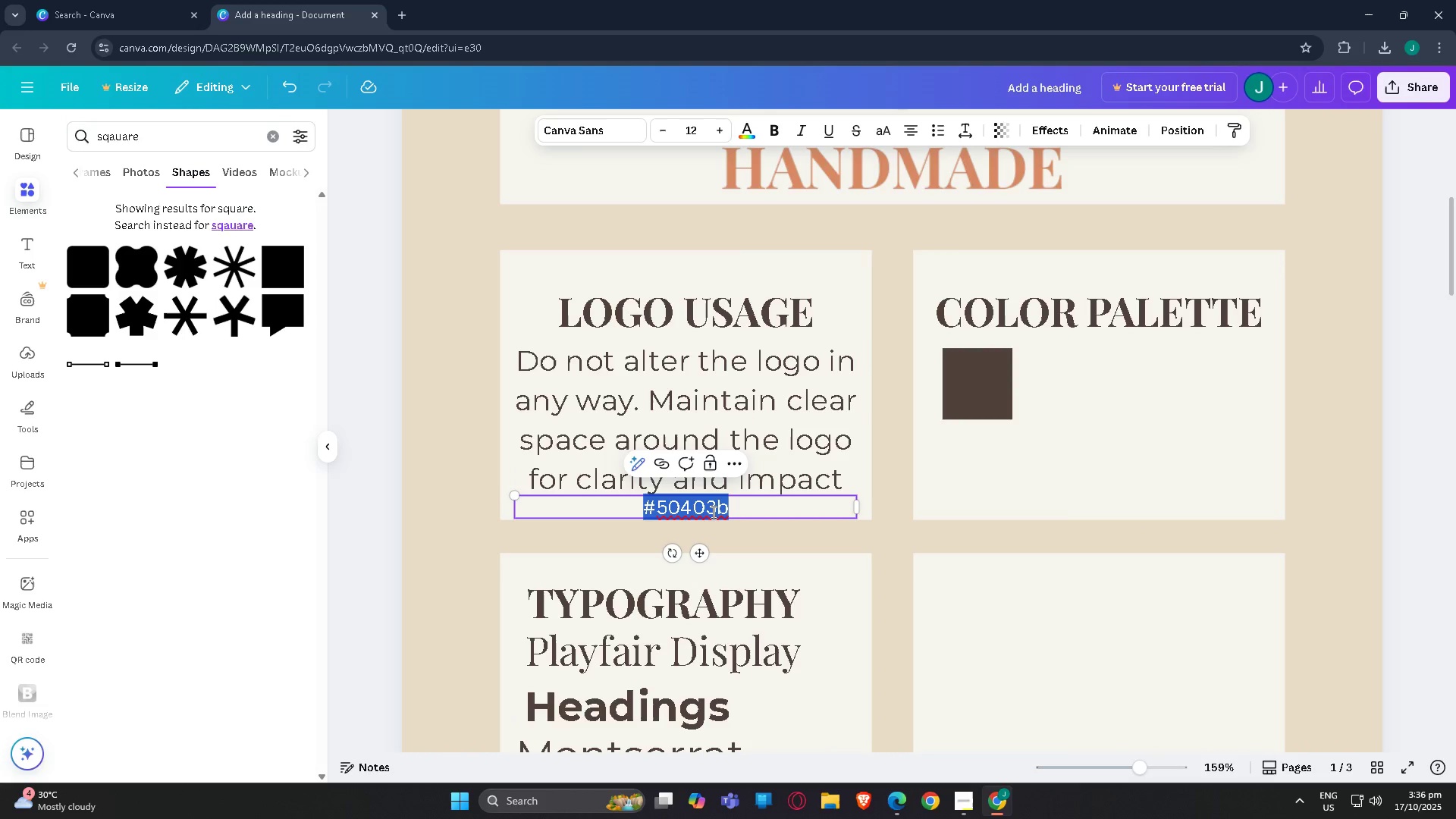 
key(Control+Z)
 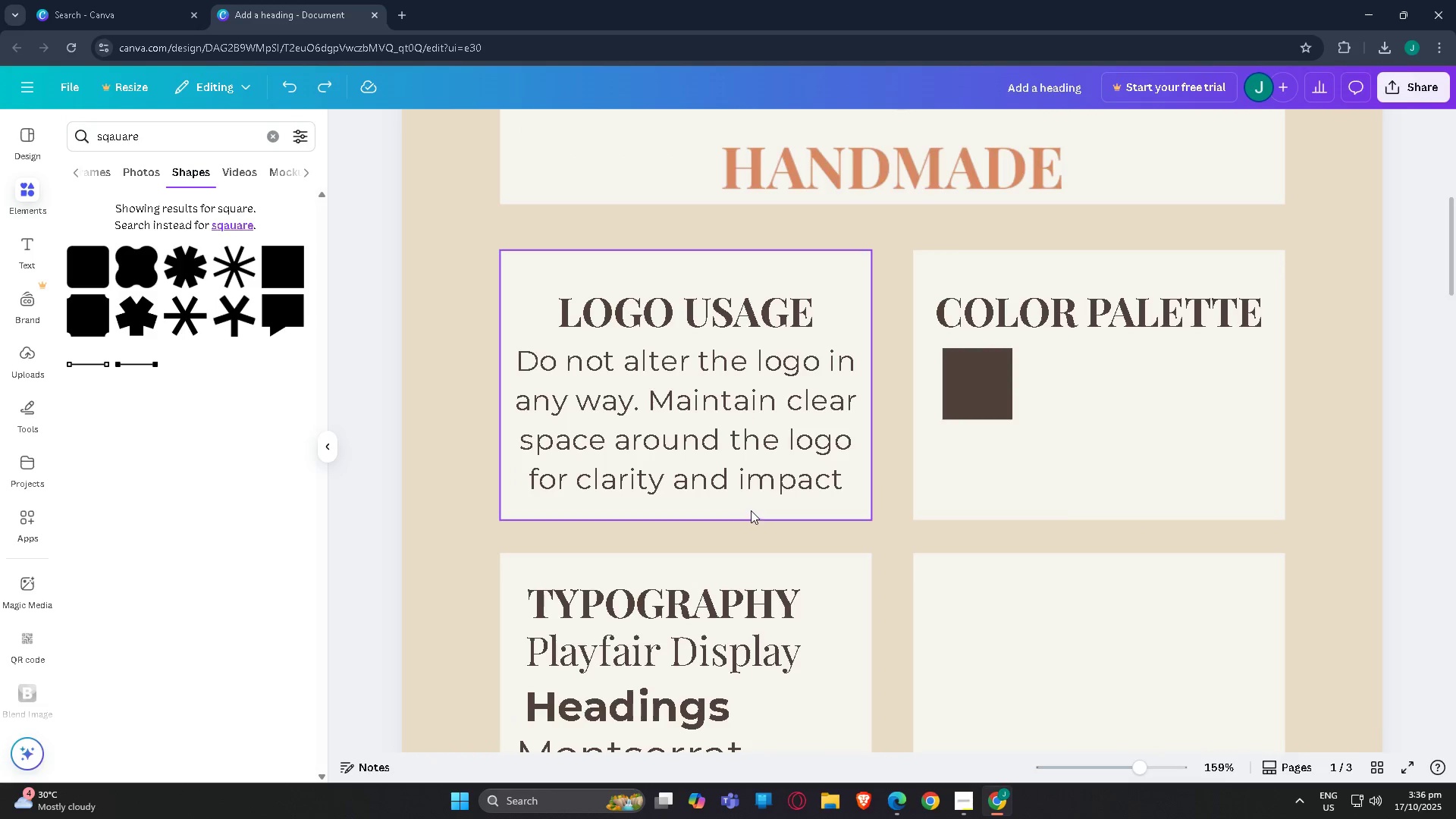 
key(Control+ControlLeft)
 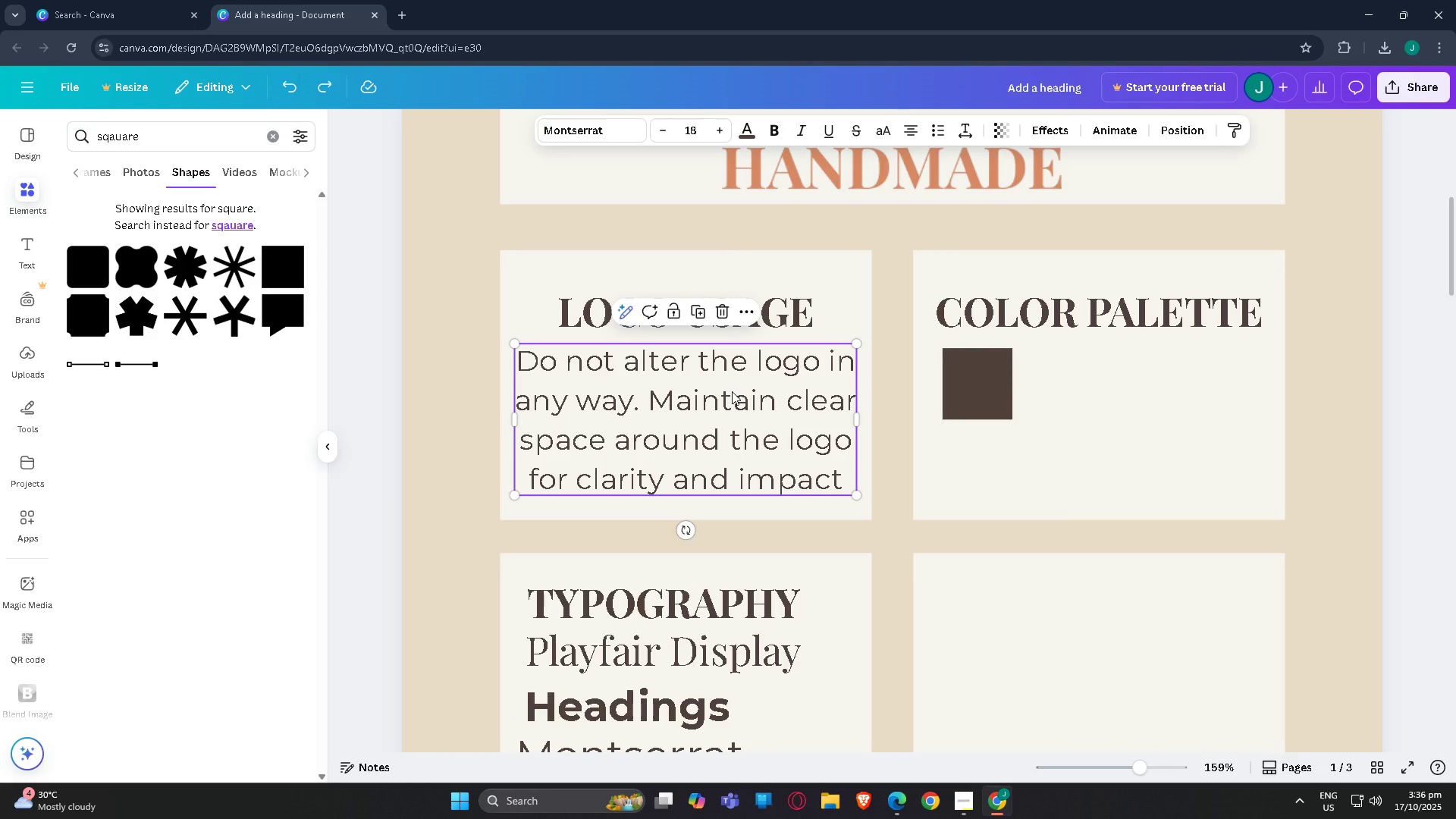 
left_click([732, 391])
 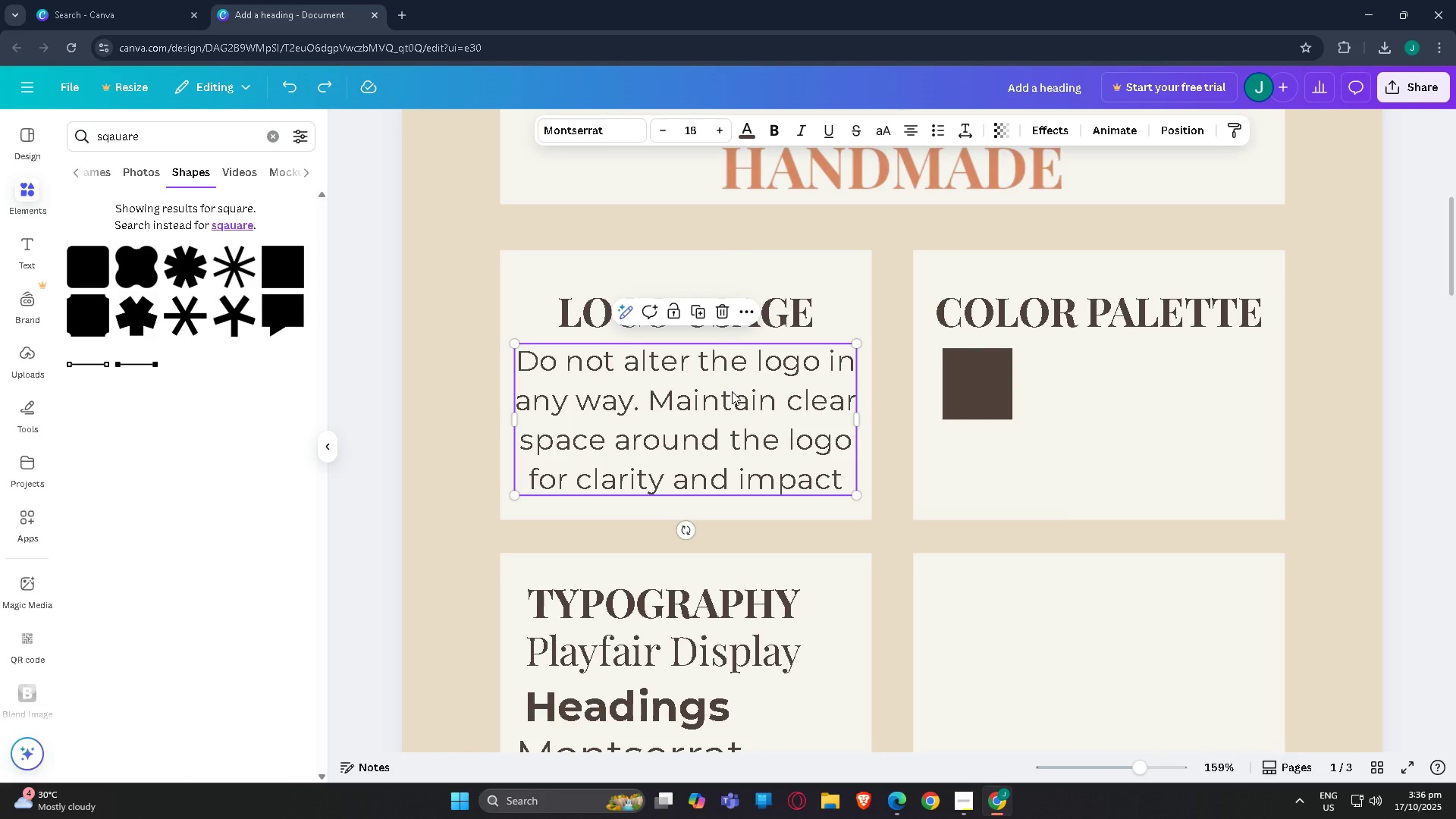 
key(Control+C)
 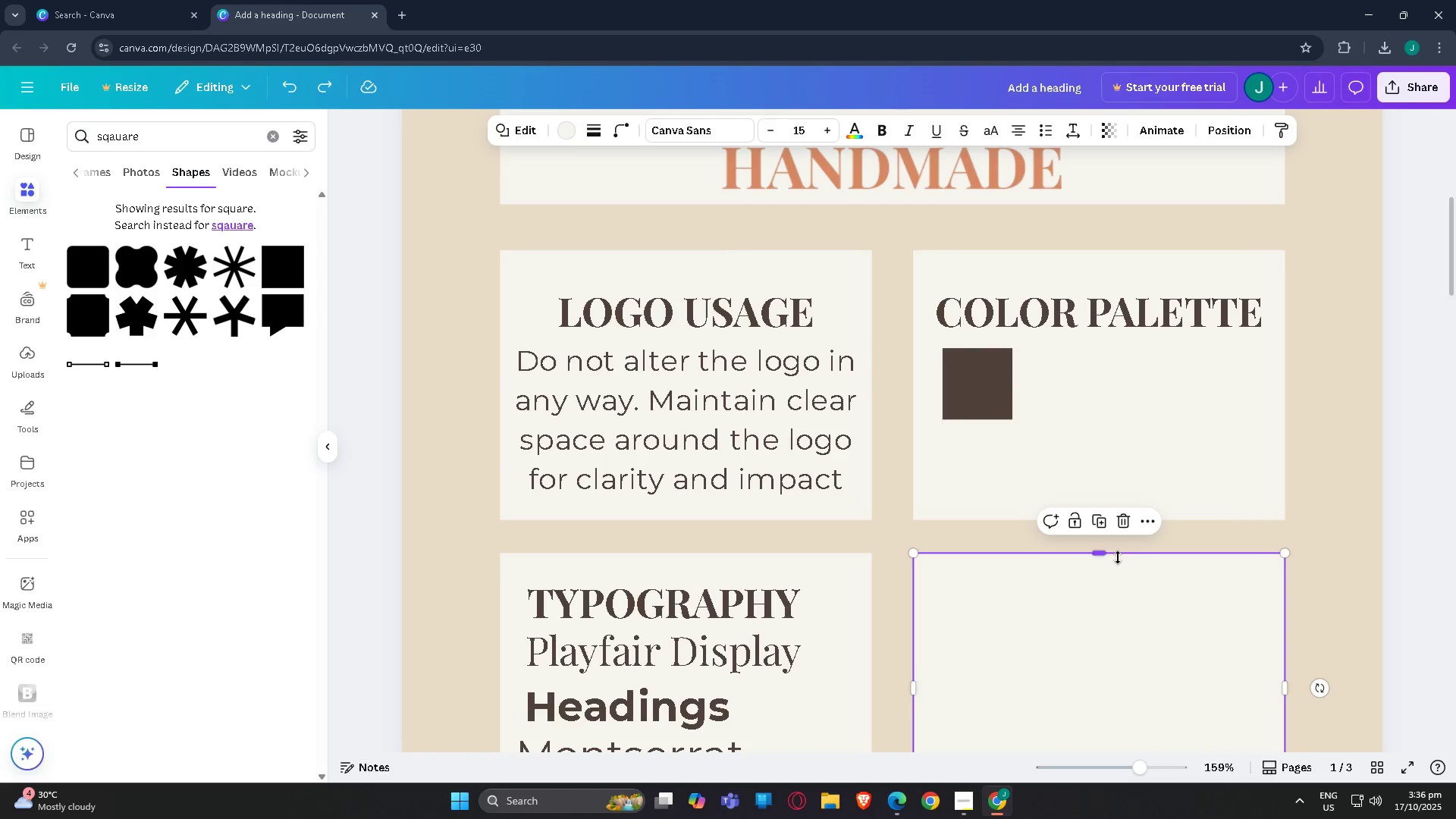 
double_click([1084, 469])
 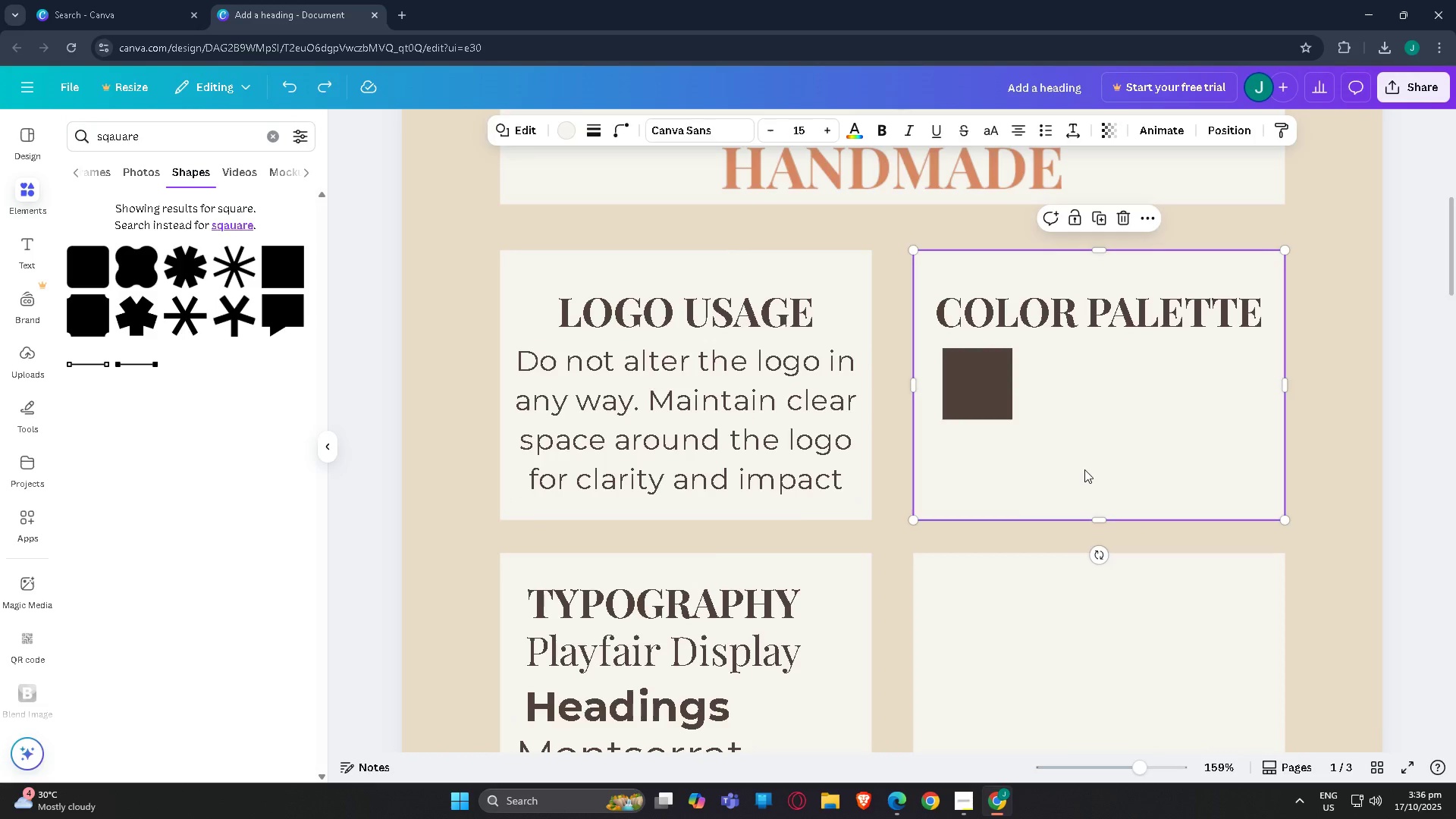 
key(Control+V)
 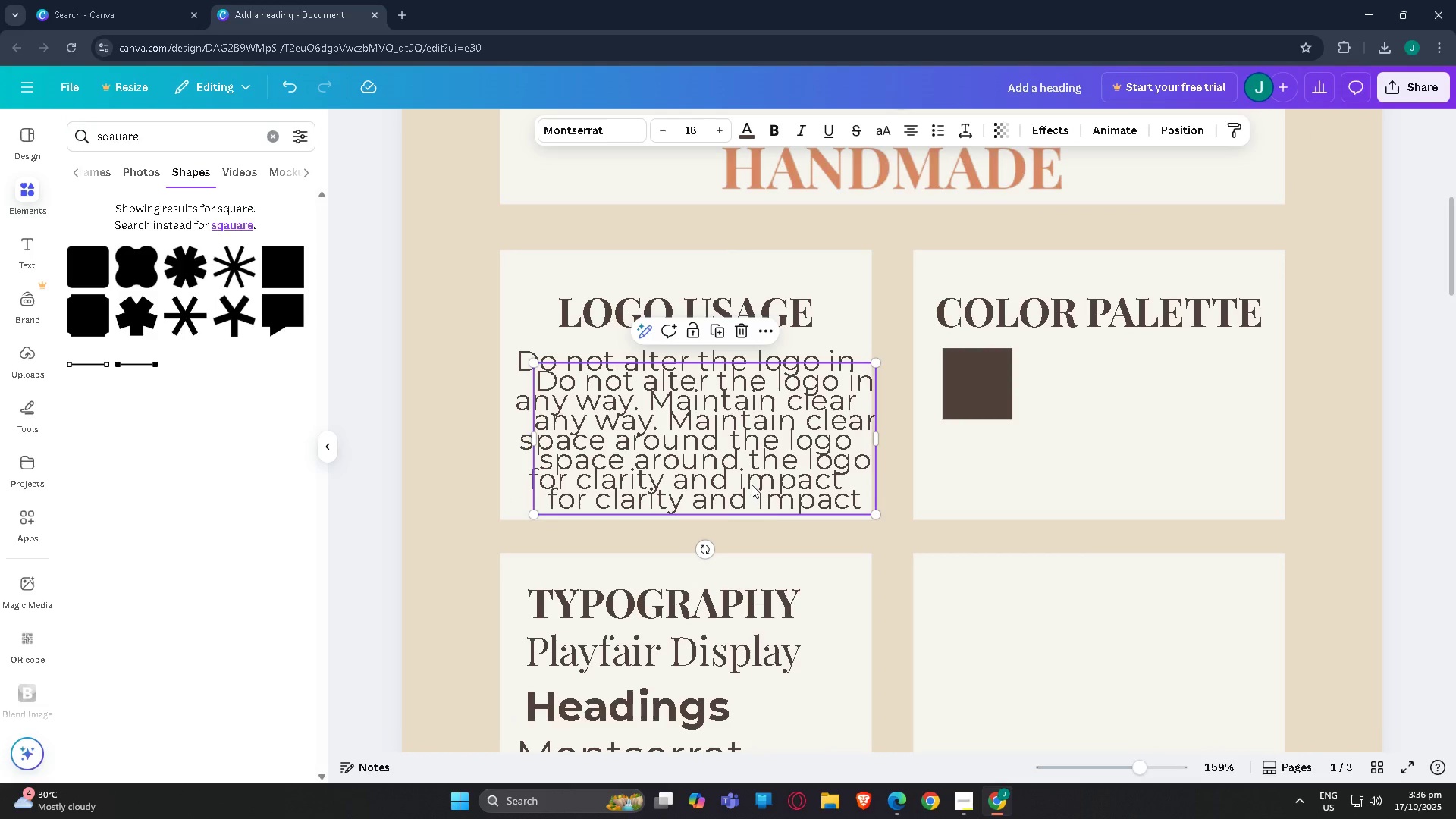 
left_click_drag(start_coordinate=[767, 504], to_coordinate=[1181, 507])
 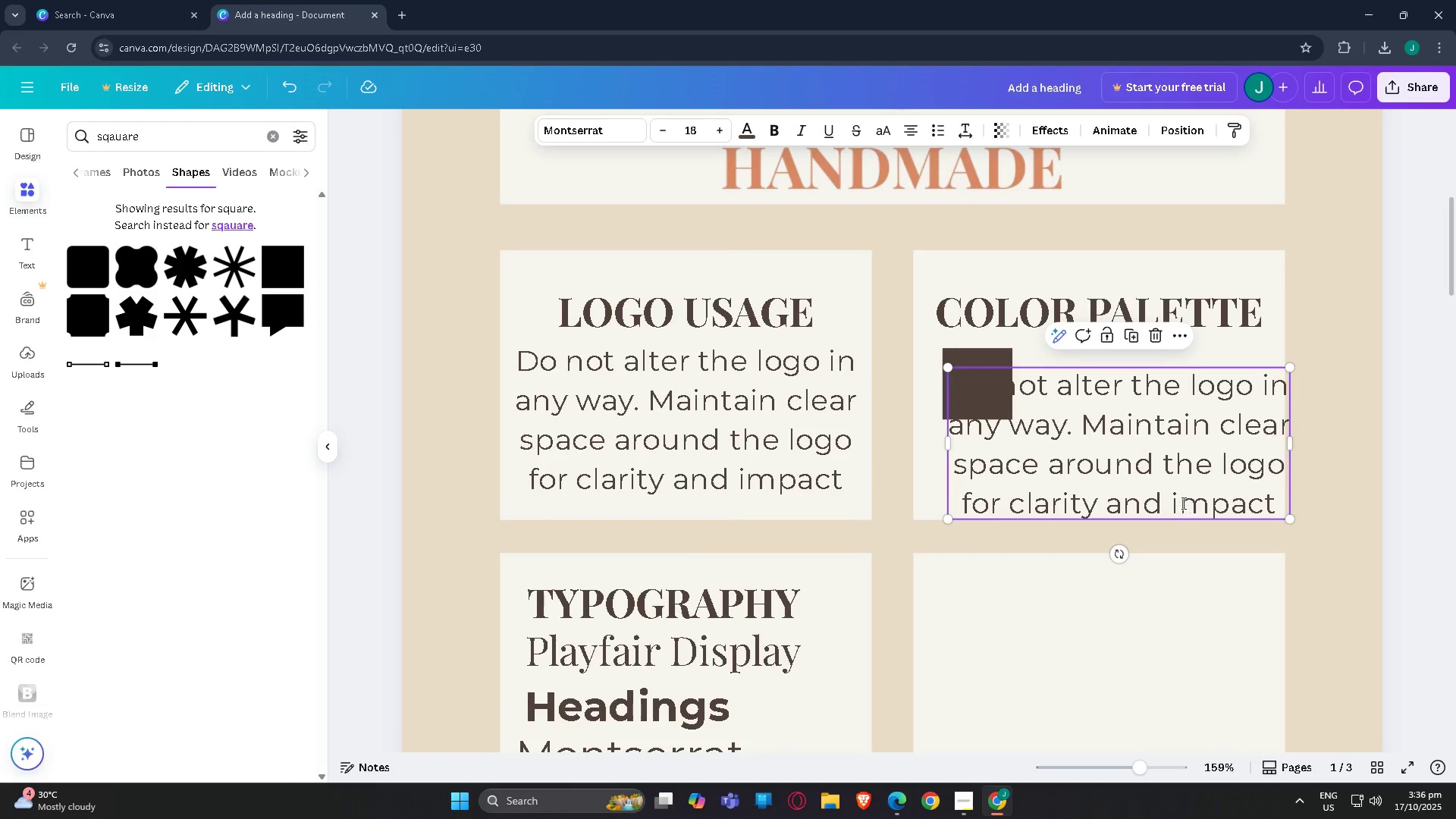 
double_click([1181, 502])
 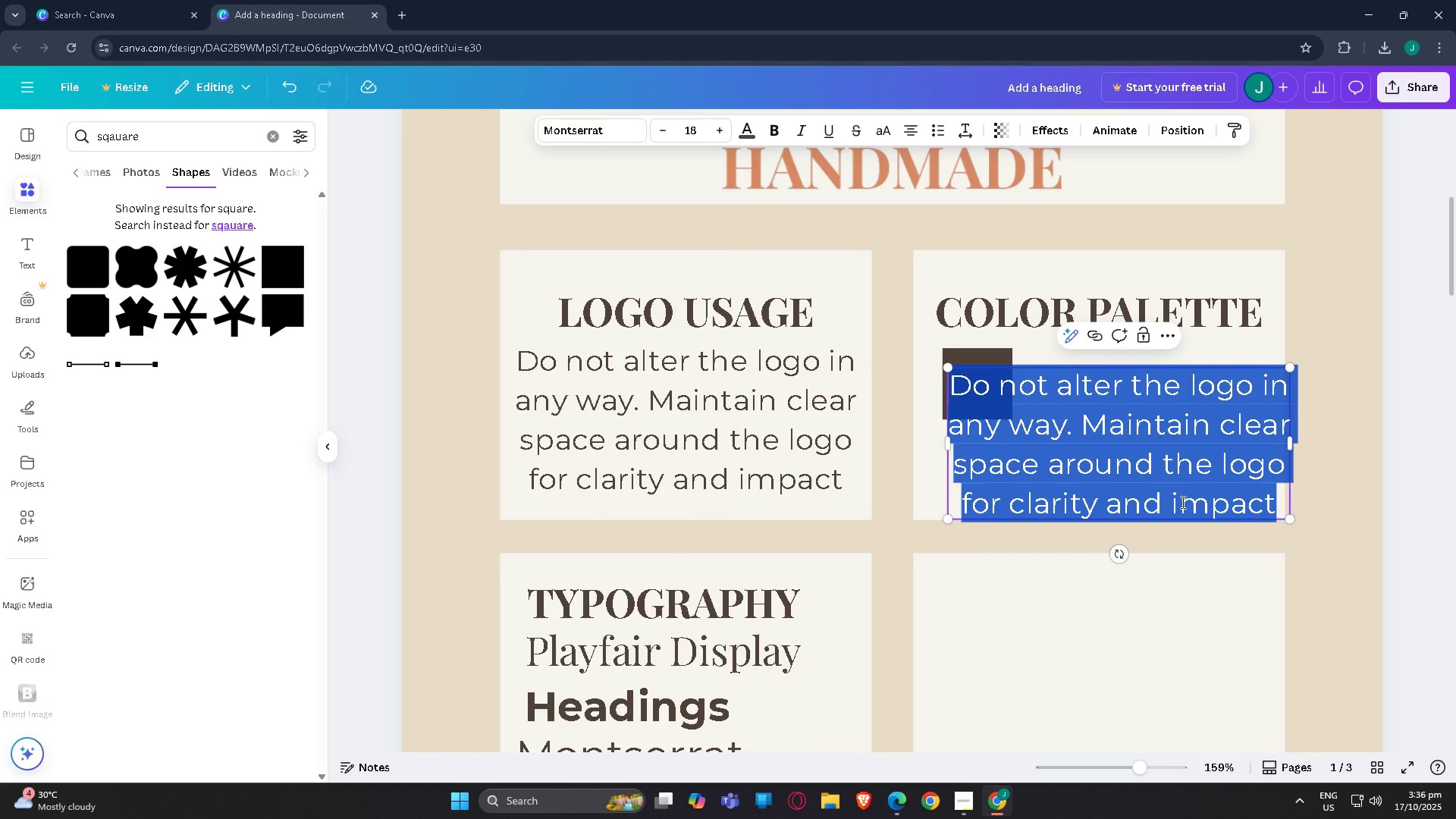 
key(Control+V)
 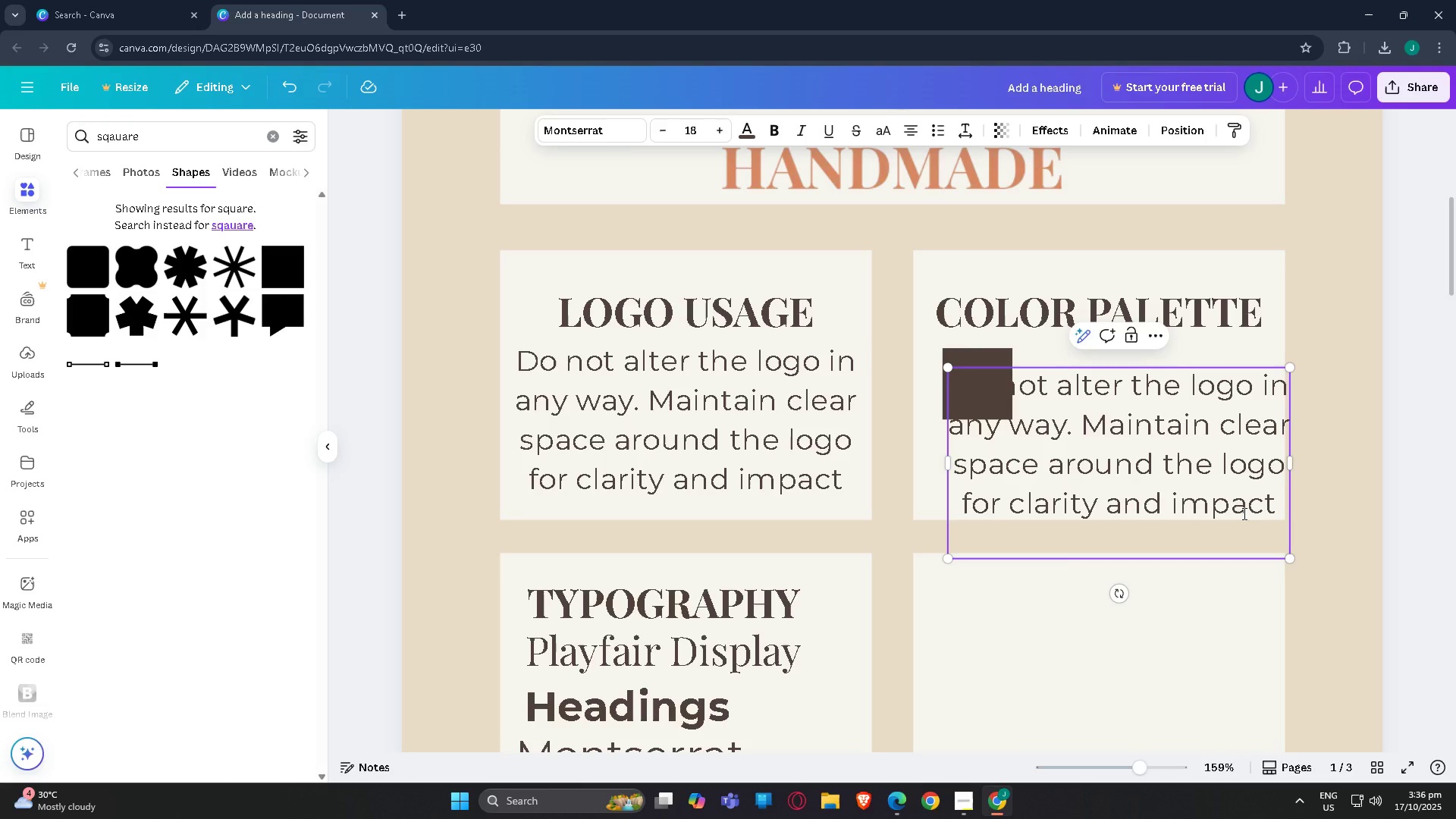 
key(Control+Z)
 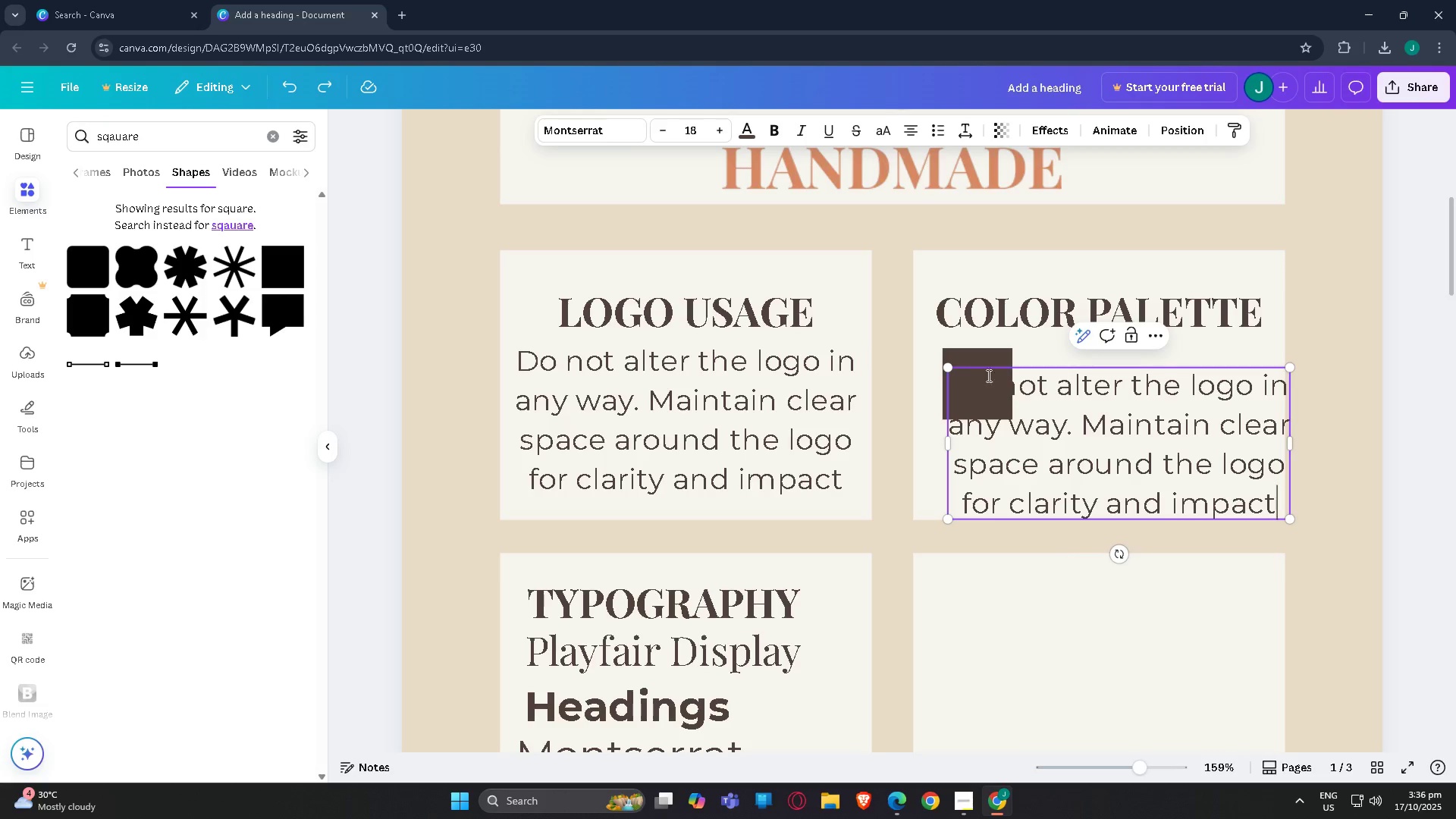 
left_click([958, 355])
 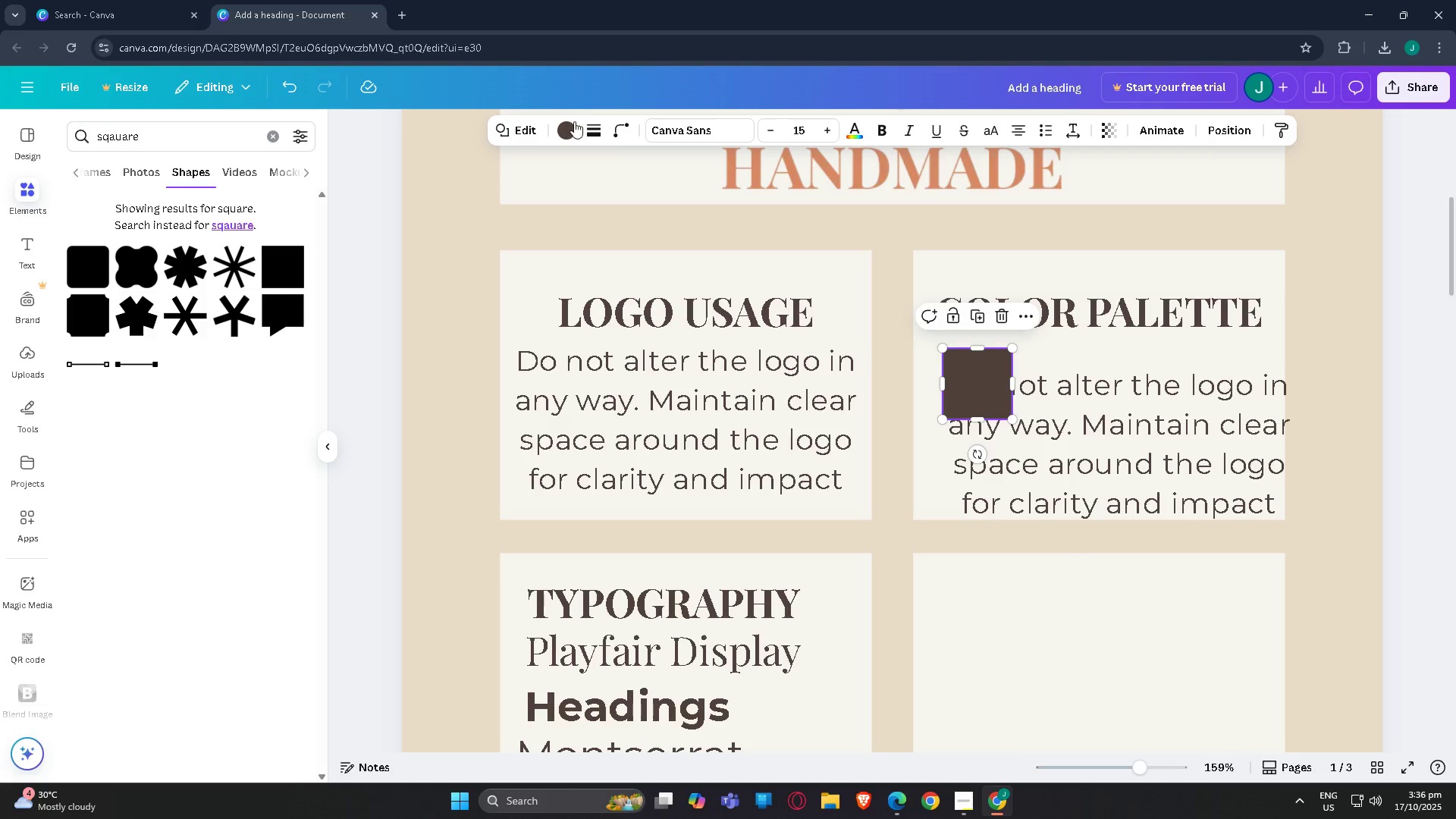 
left_click([573, 123])
 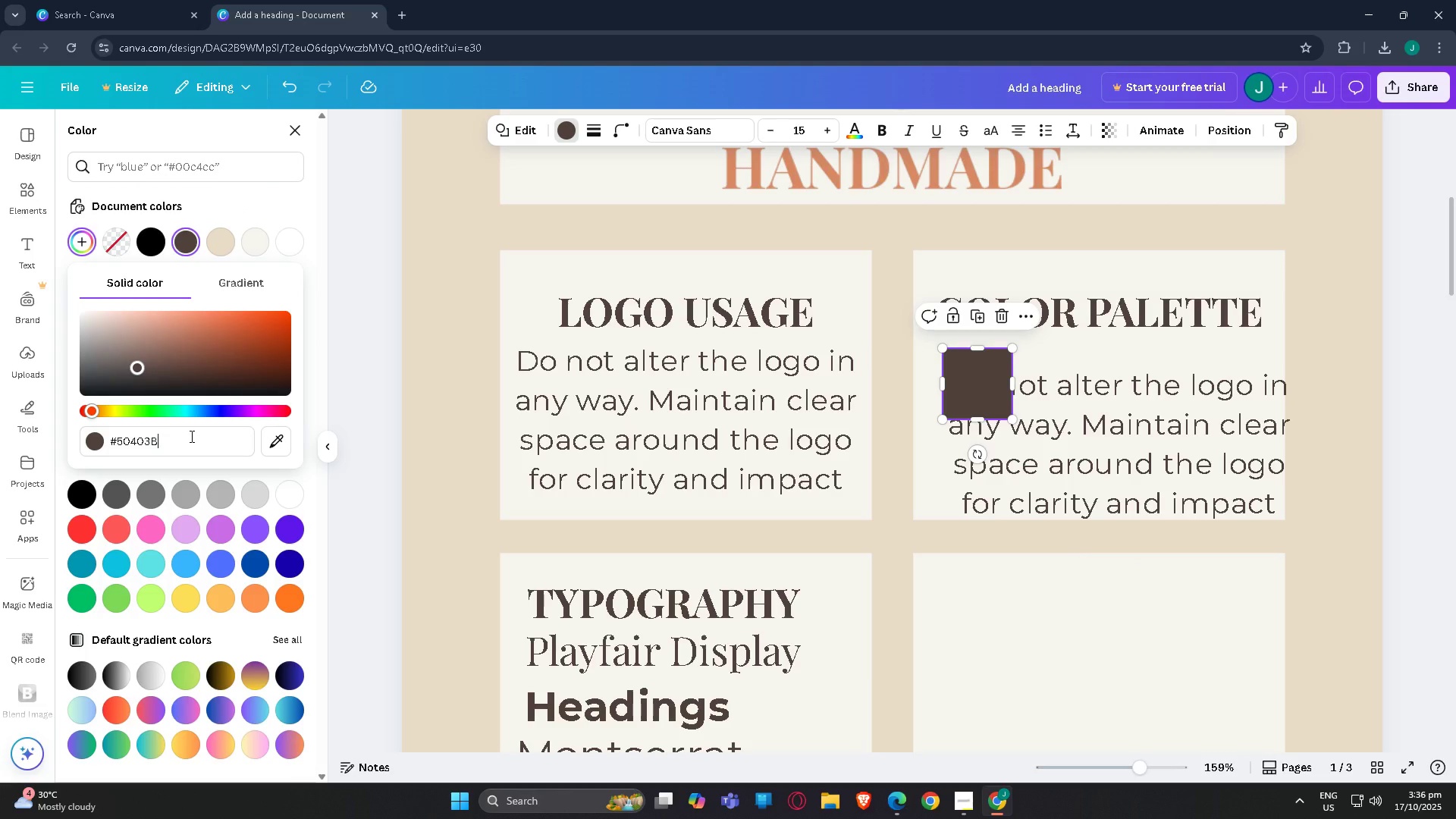 
double_click([190, 436])
 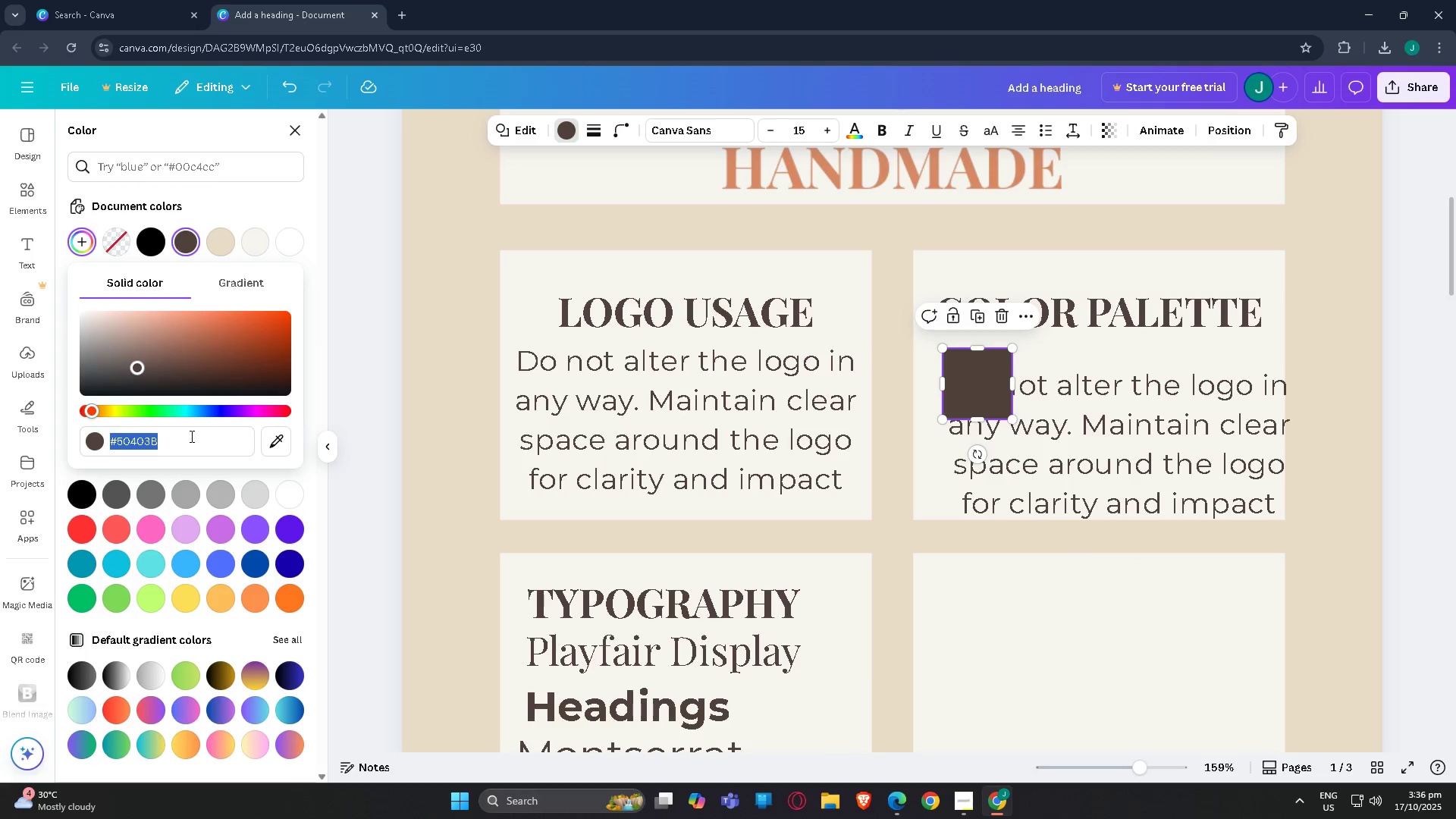 
triple_click([190, 436])
 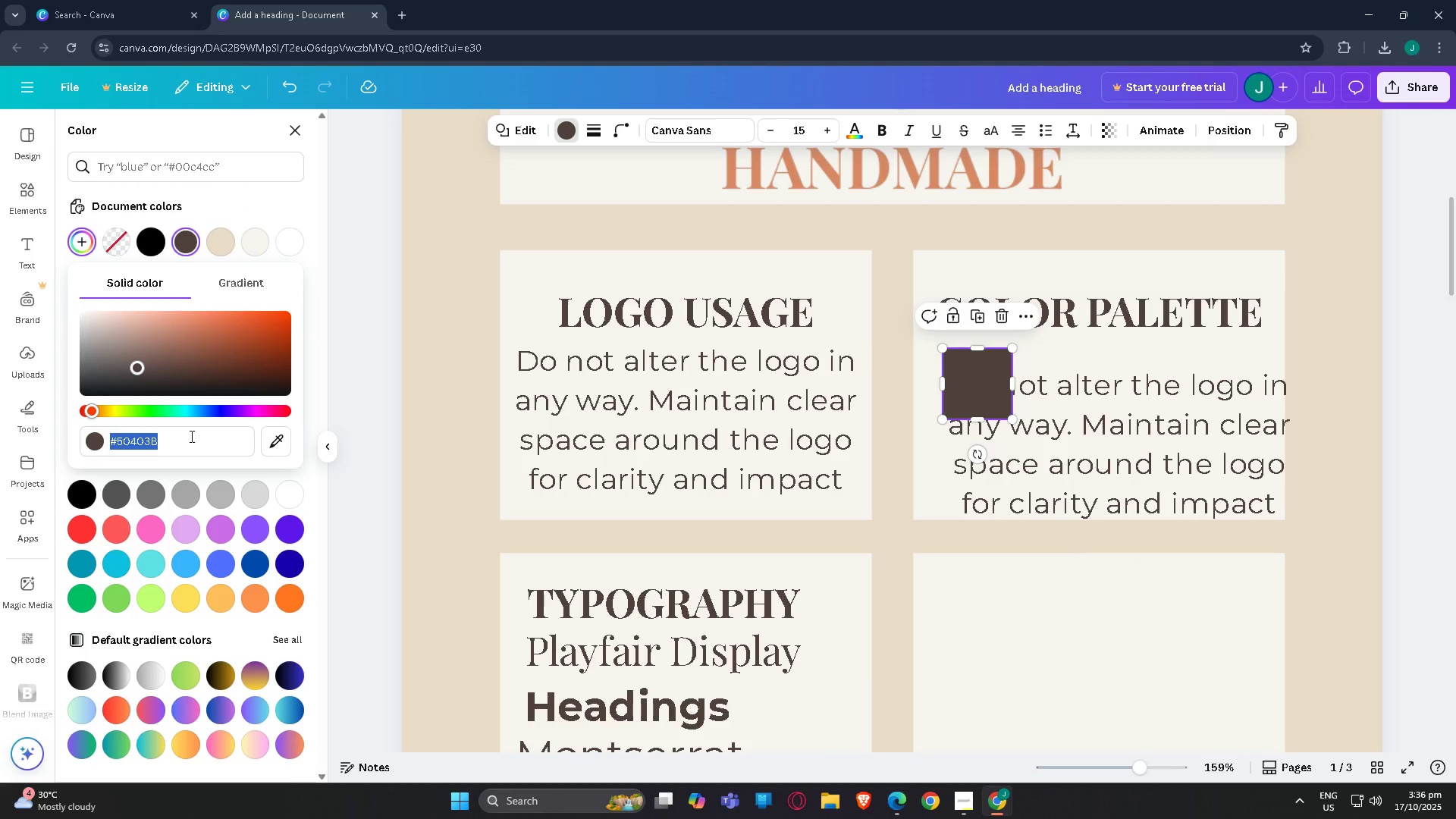 
key(Control+C)
 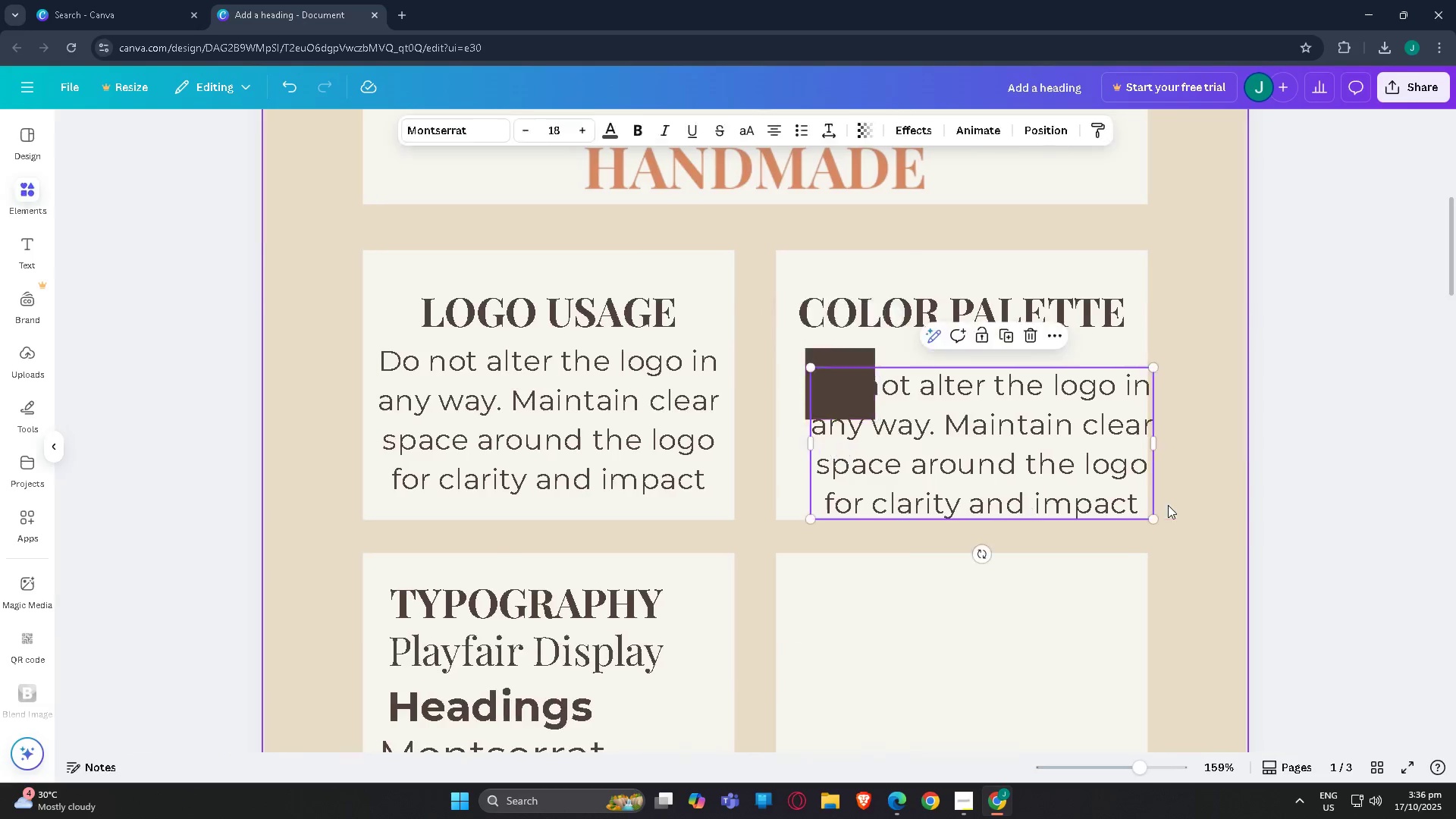 
double_click([1168, 505])
 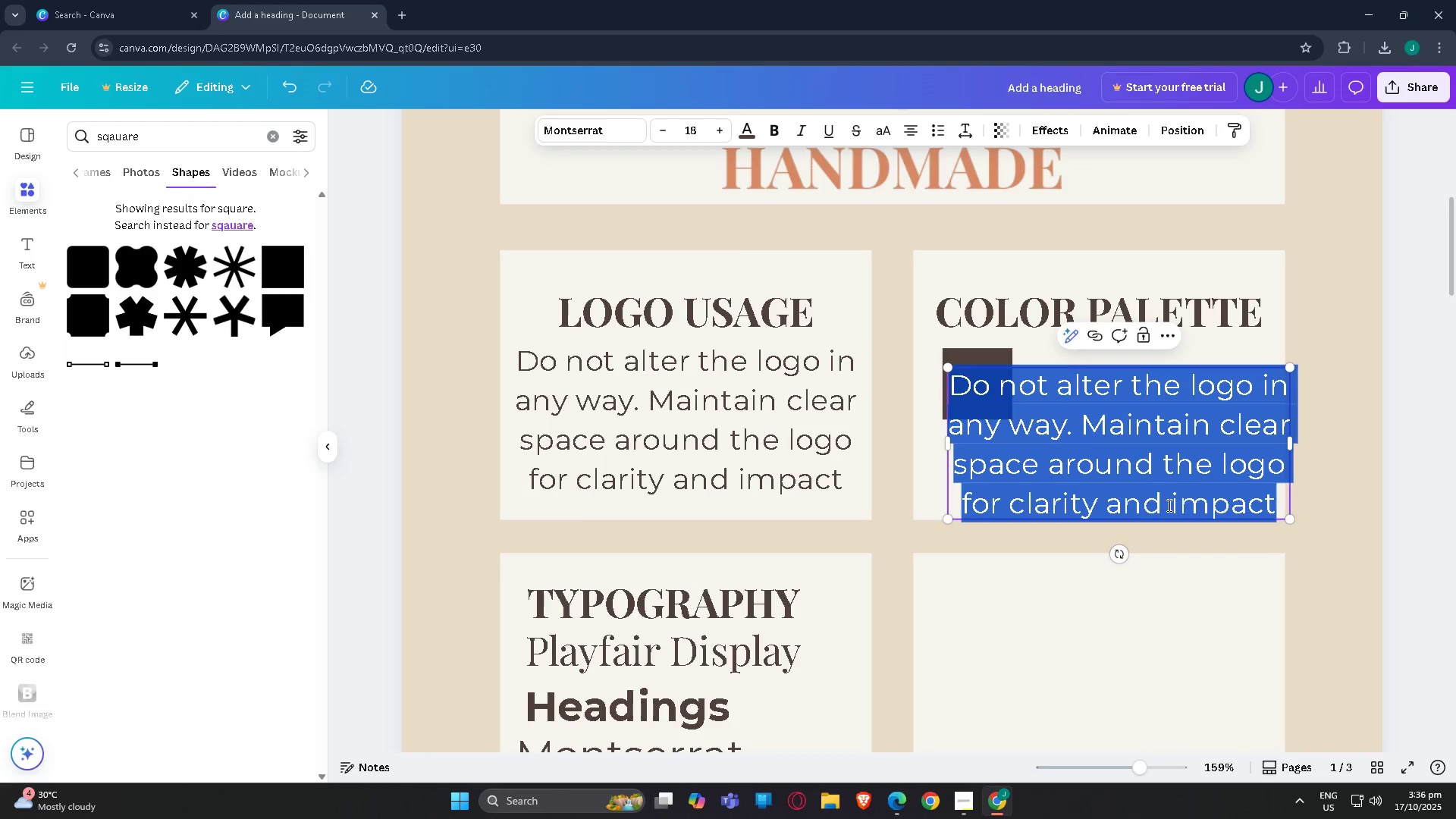 
triple_click([1168, 505])
 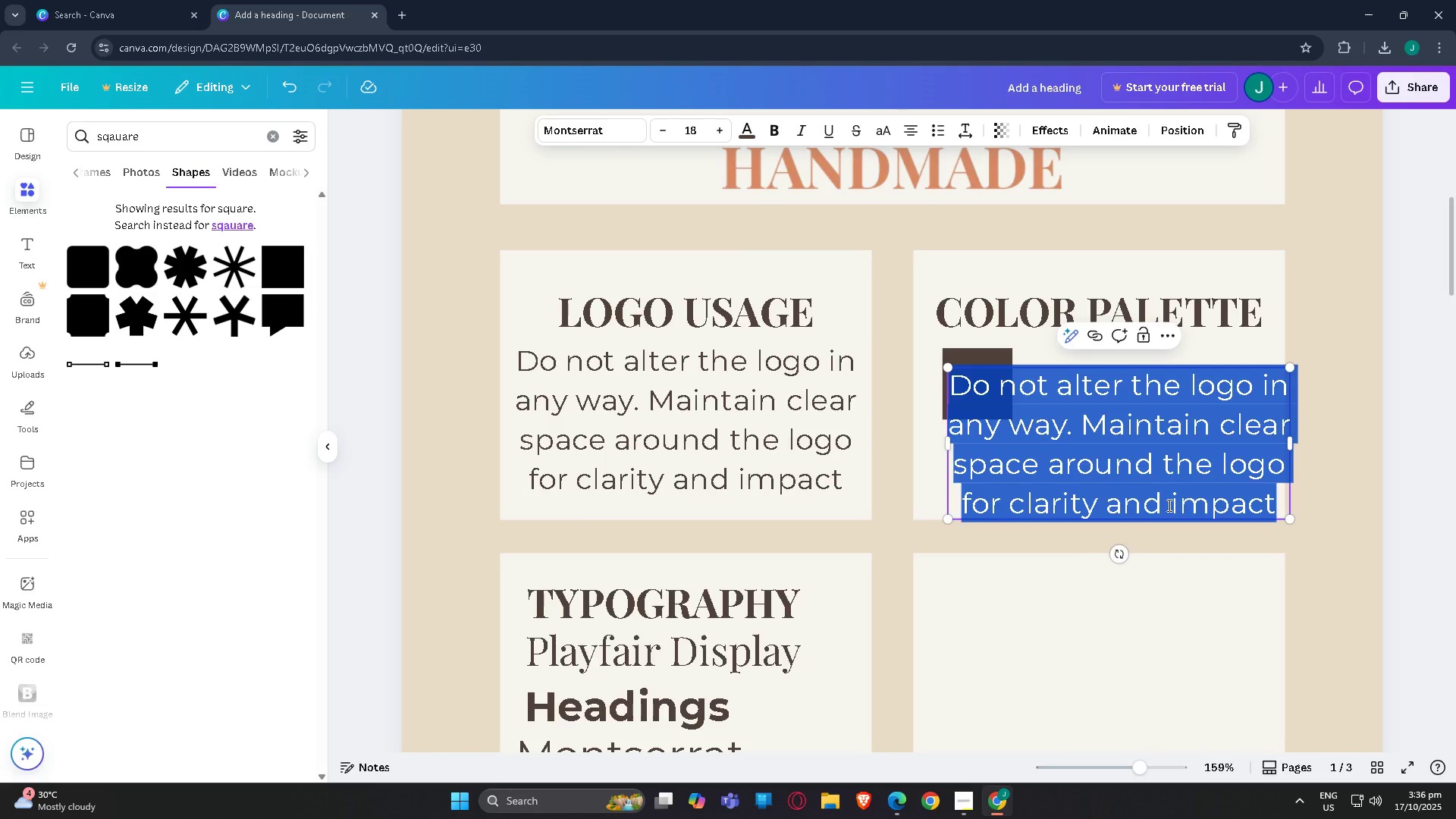 
key(Control+ControlLeft)
 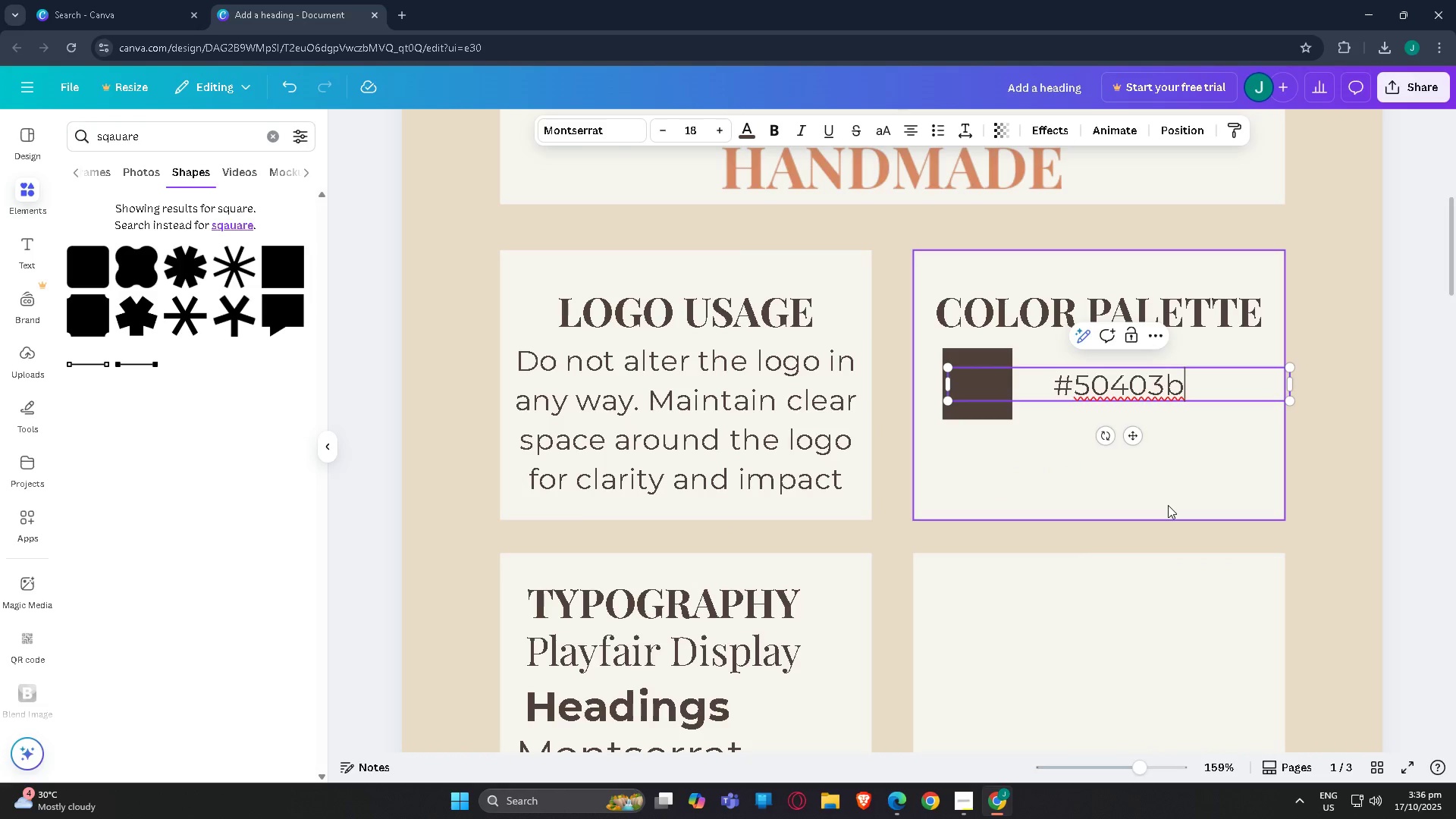 
key(Control+V)
 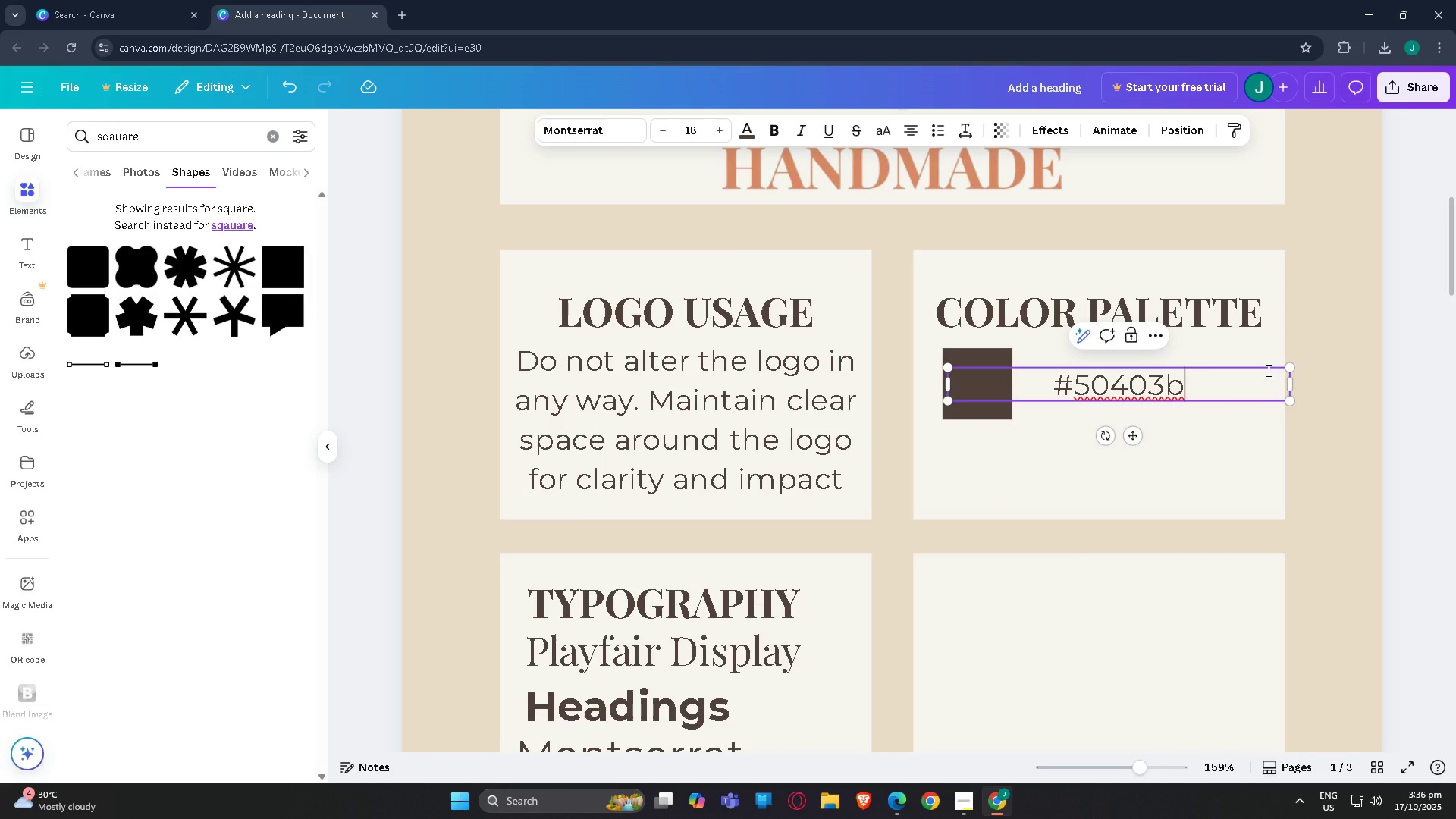 
left_click([1385, 297])
 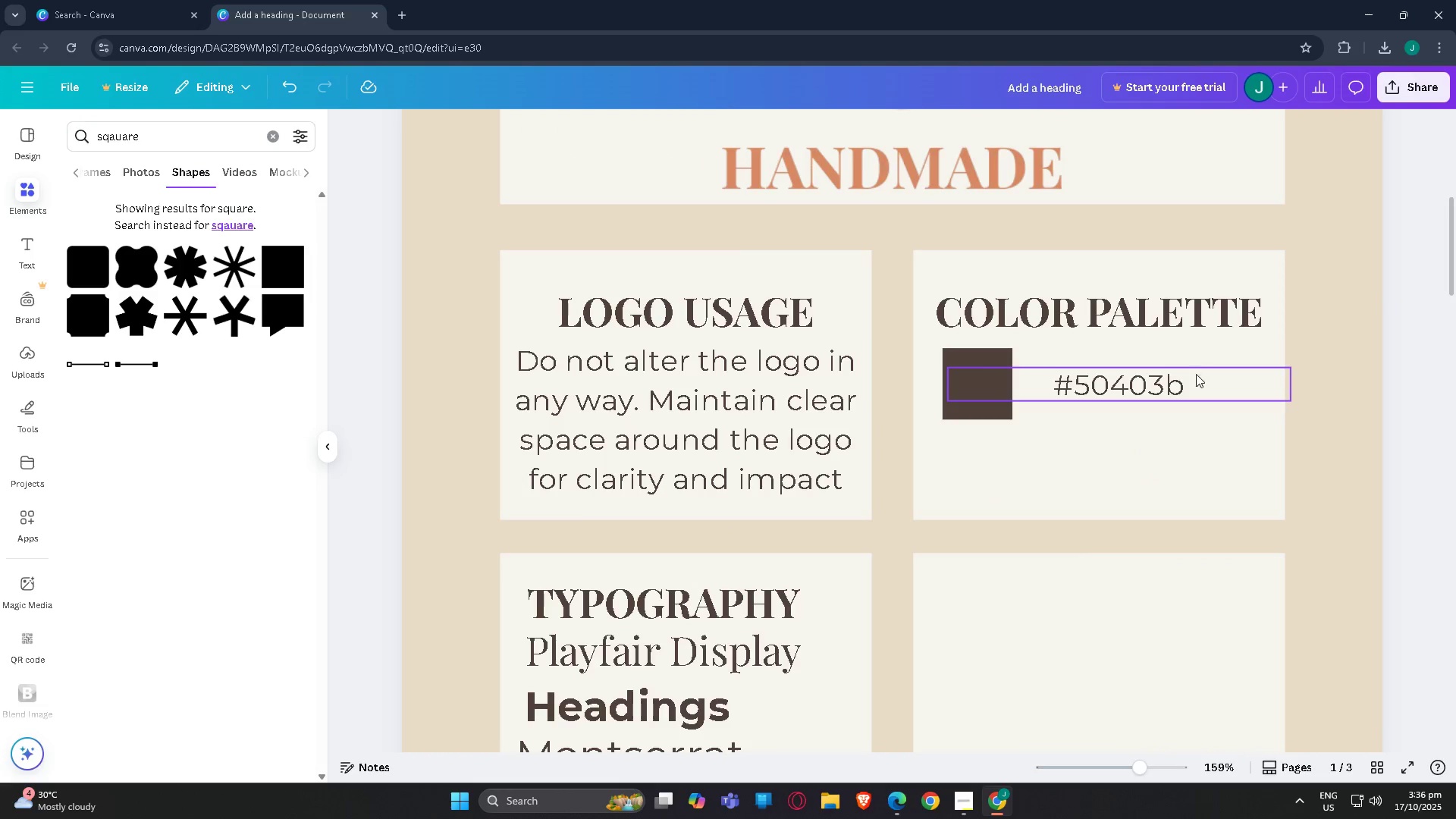 
left_click_drag(start_coordinate=[1175, 379], to_coordinate=[1055, 431])
 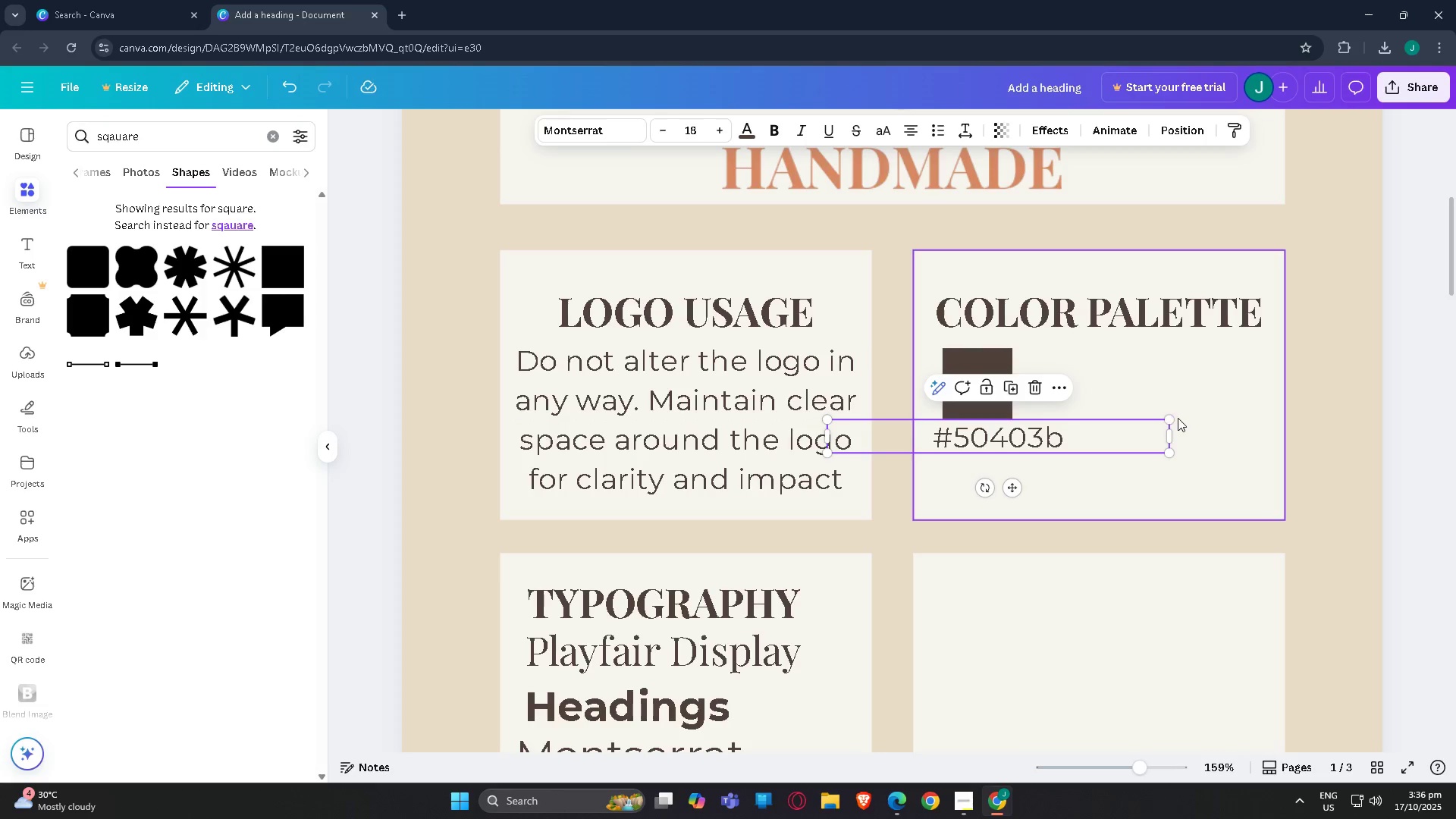 
left_click_drag(start_coordinate=[1169, 418], to_coordinate=[1017, 419])
 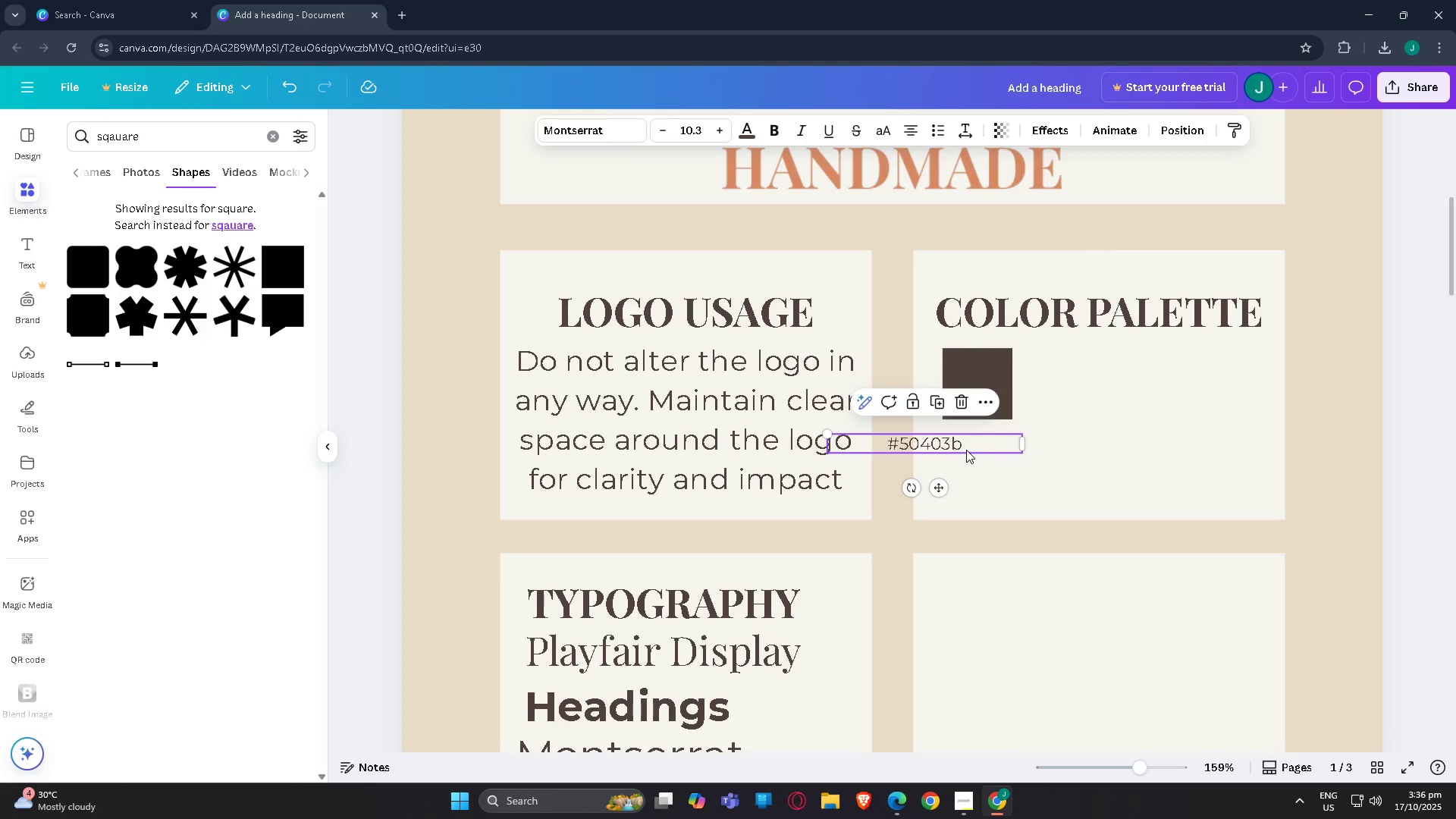 
left_click_drag(start_coordinate=[965, 450], to_coordinate=[1019, 441])
 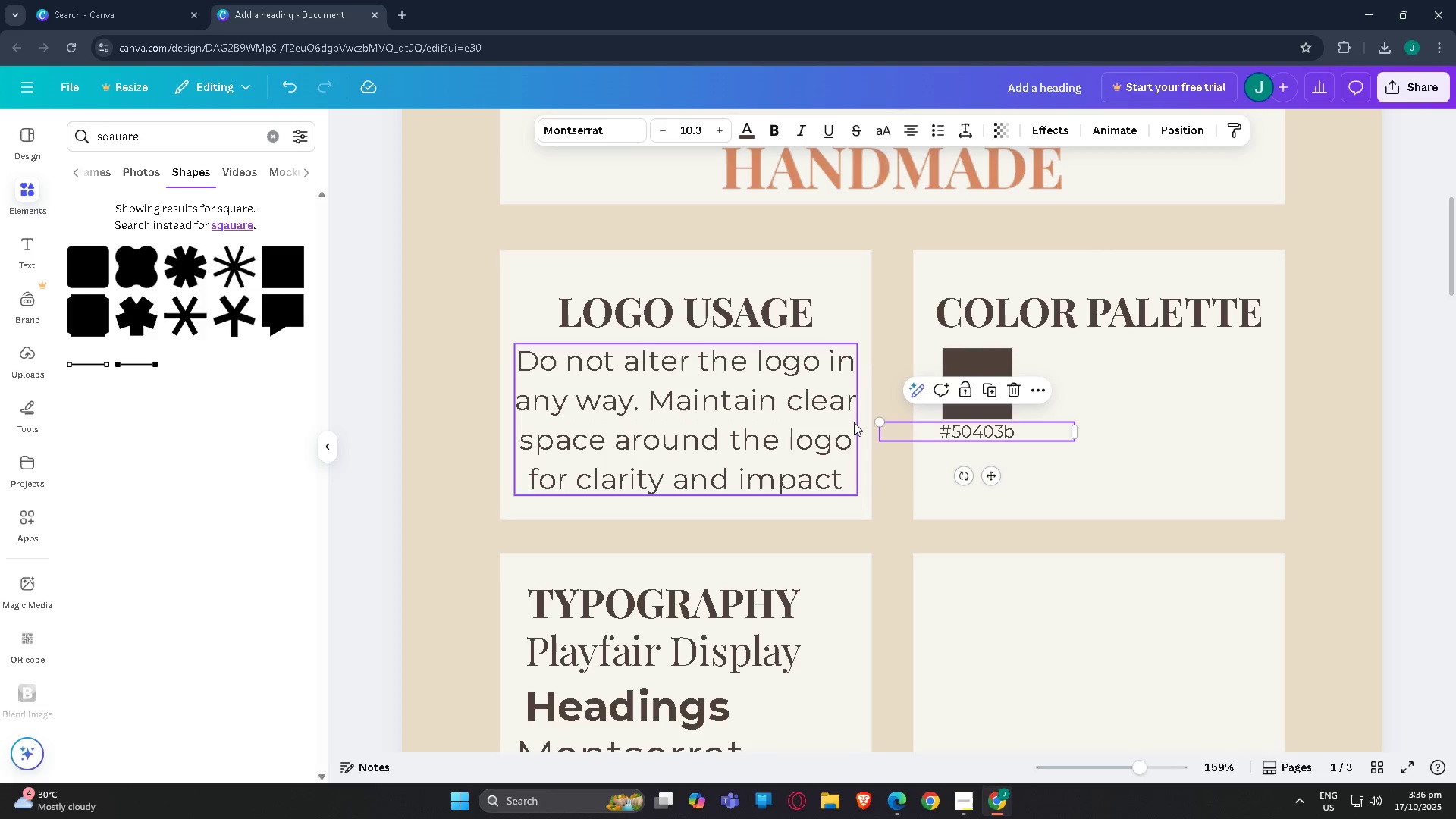 
left_click_drag(start_coordinate=[880, 422], to_coordinate=[898, 426])
 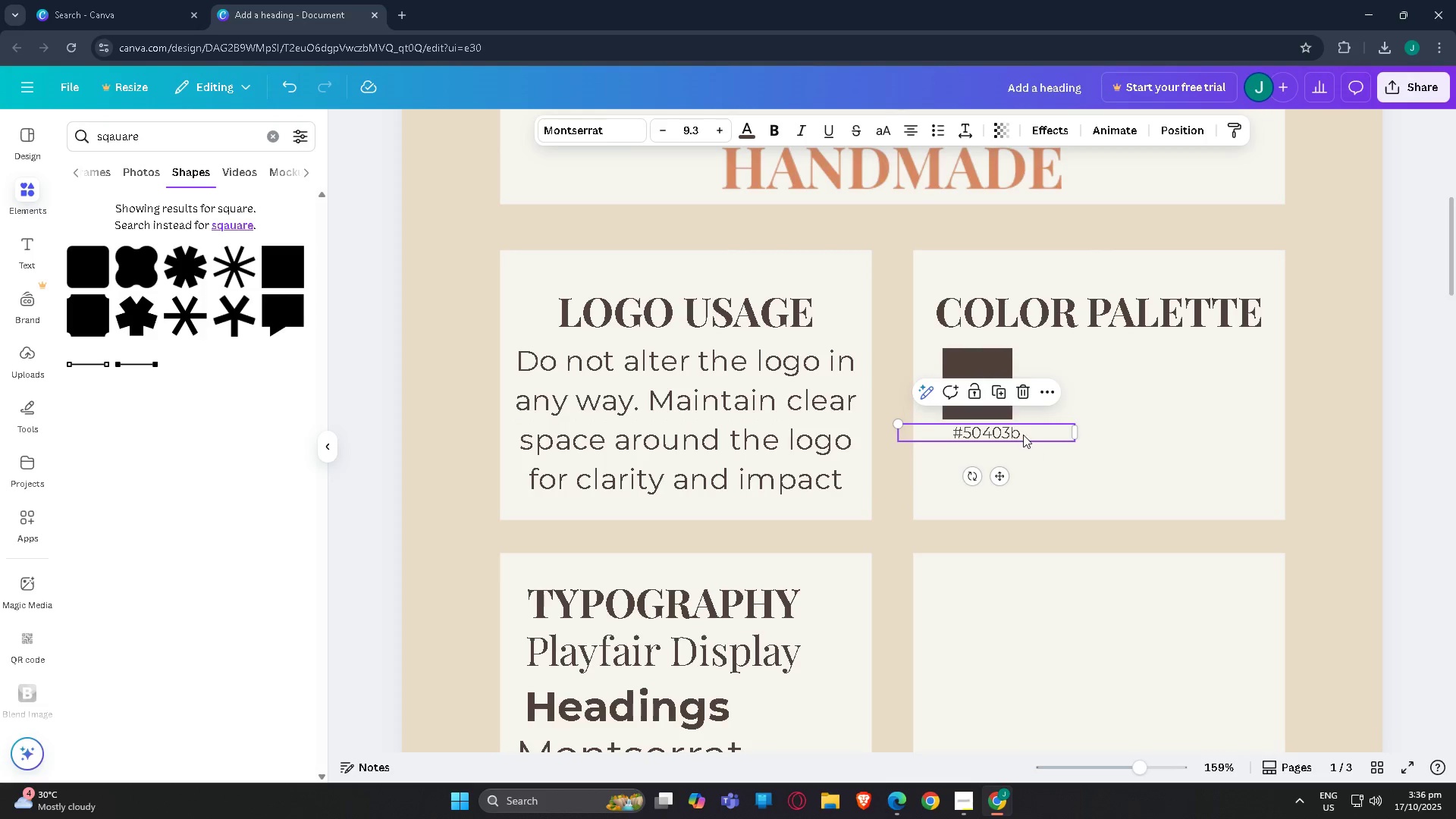 
left_click_drag(start_coordinate=[1022, 434], to_coordinate=[1012, 434])
 